 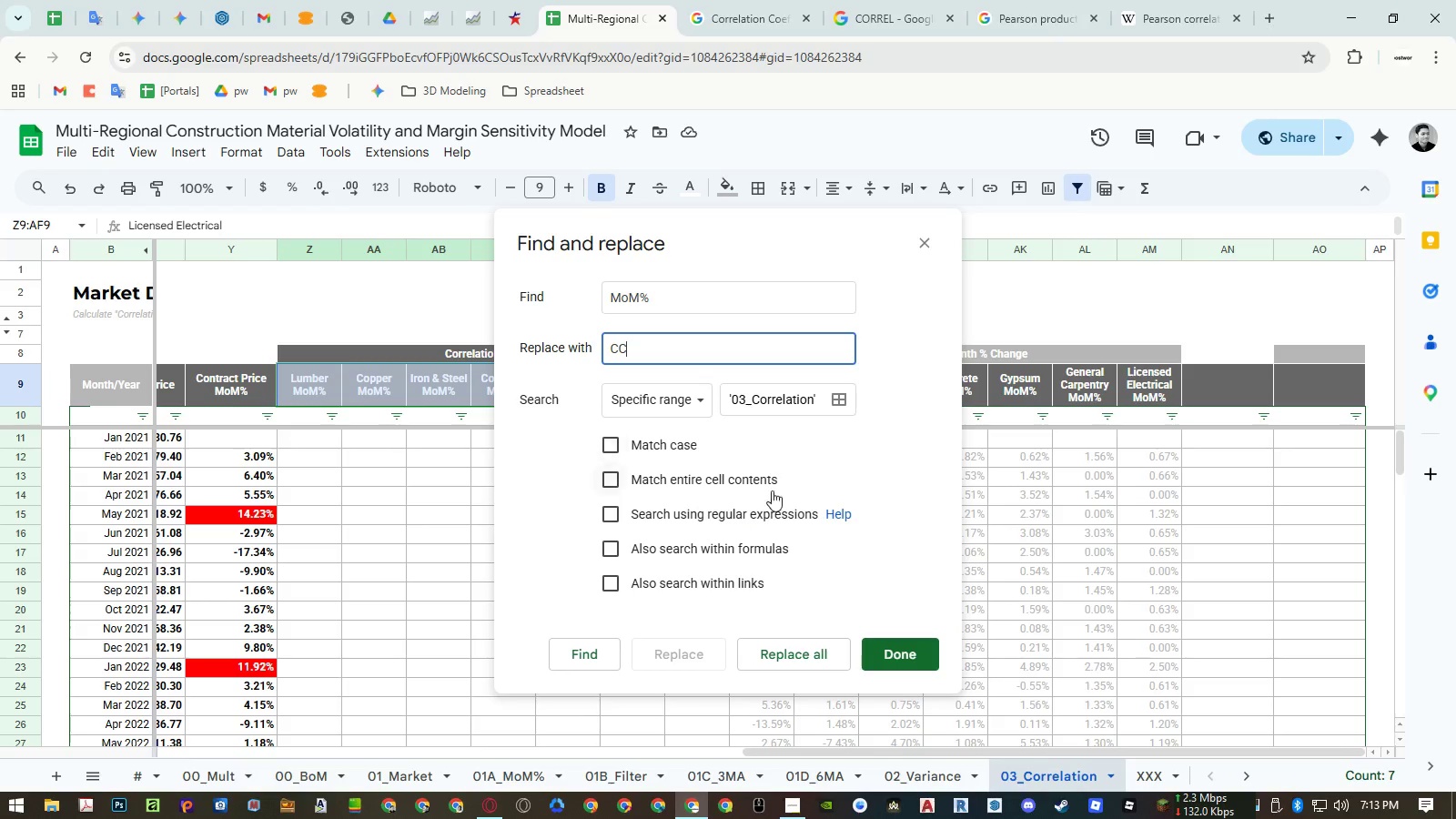 
left_click([781, 654])
 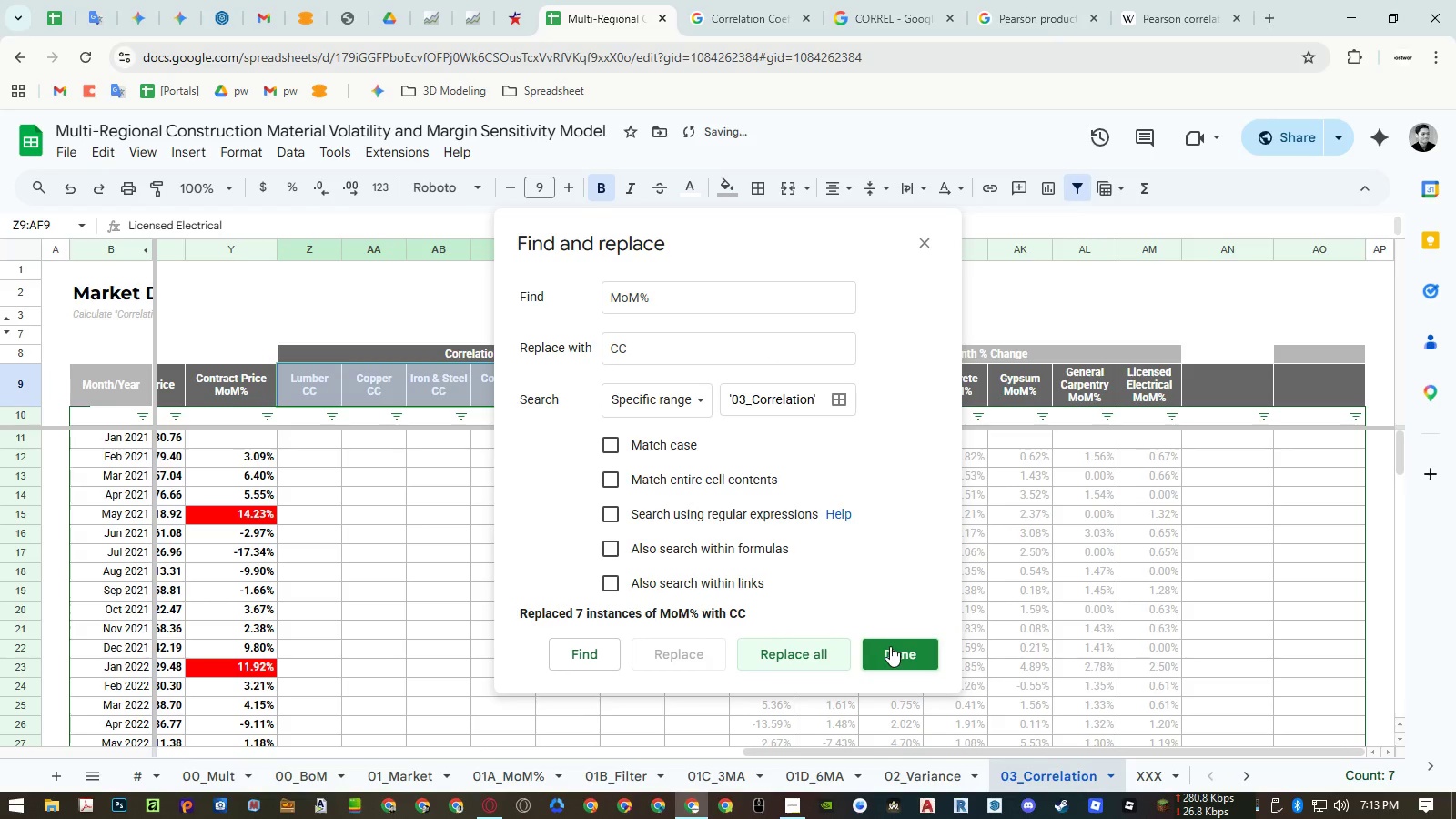 
left_click([894, 648])
 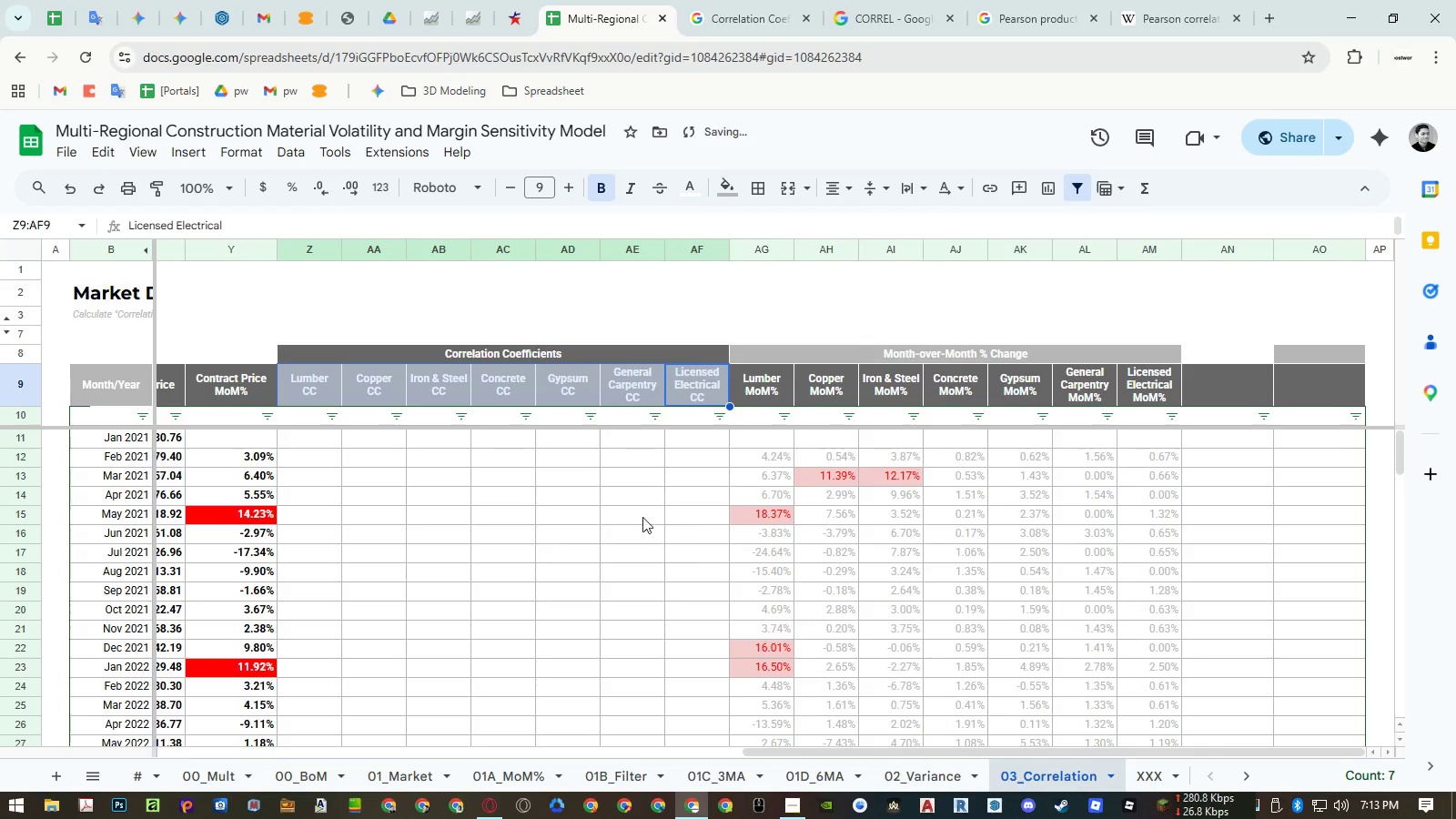 
left_click([629, 496])
 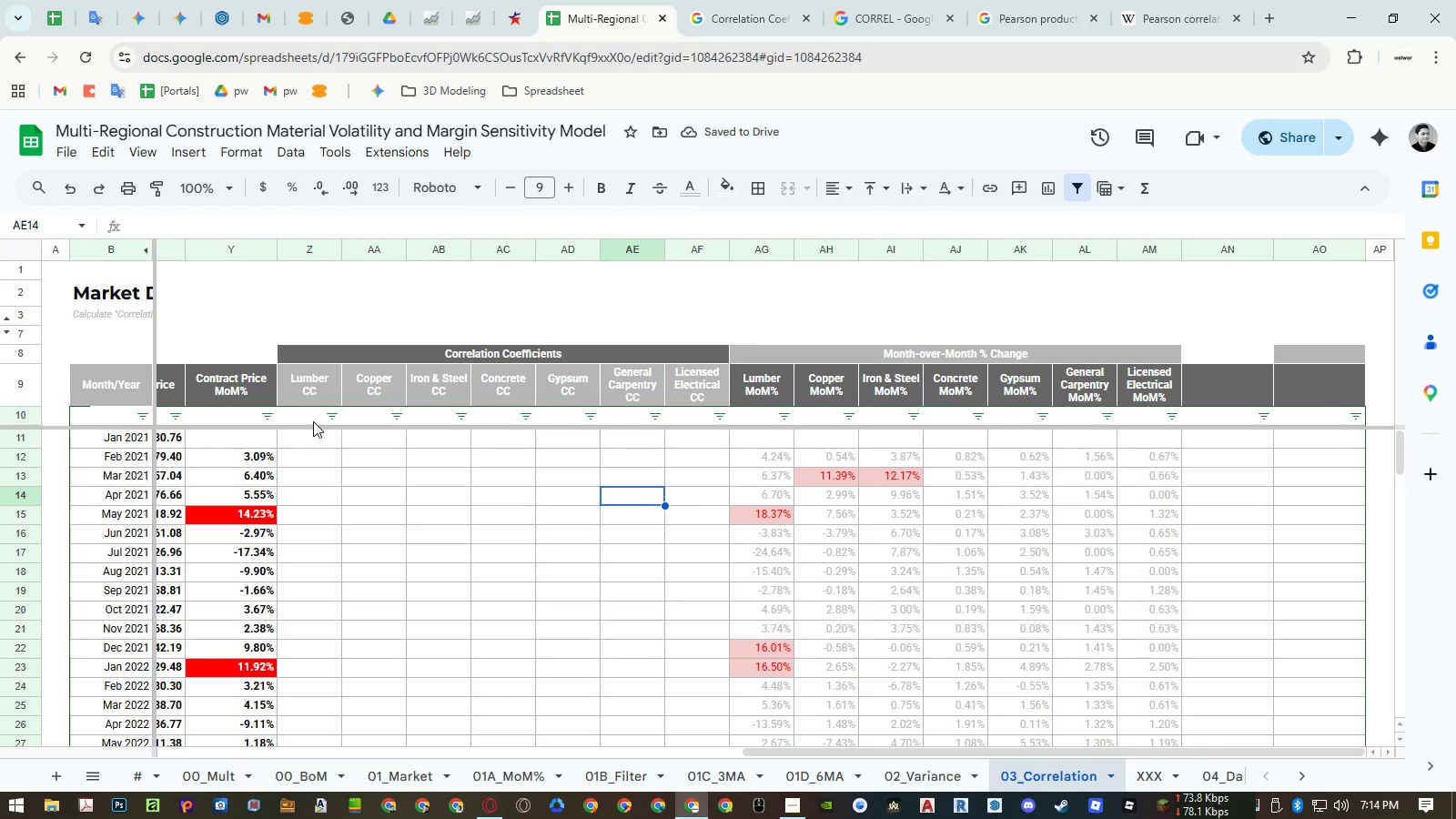 
hold_key(key=ShiftLeft, duration=0.88)
scroll: coordinate [542, 541], scroll_direction: up, amount: 4.0
 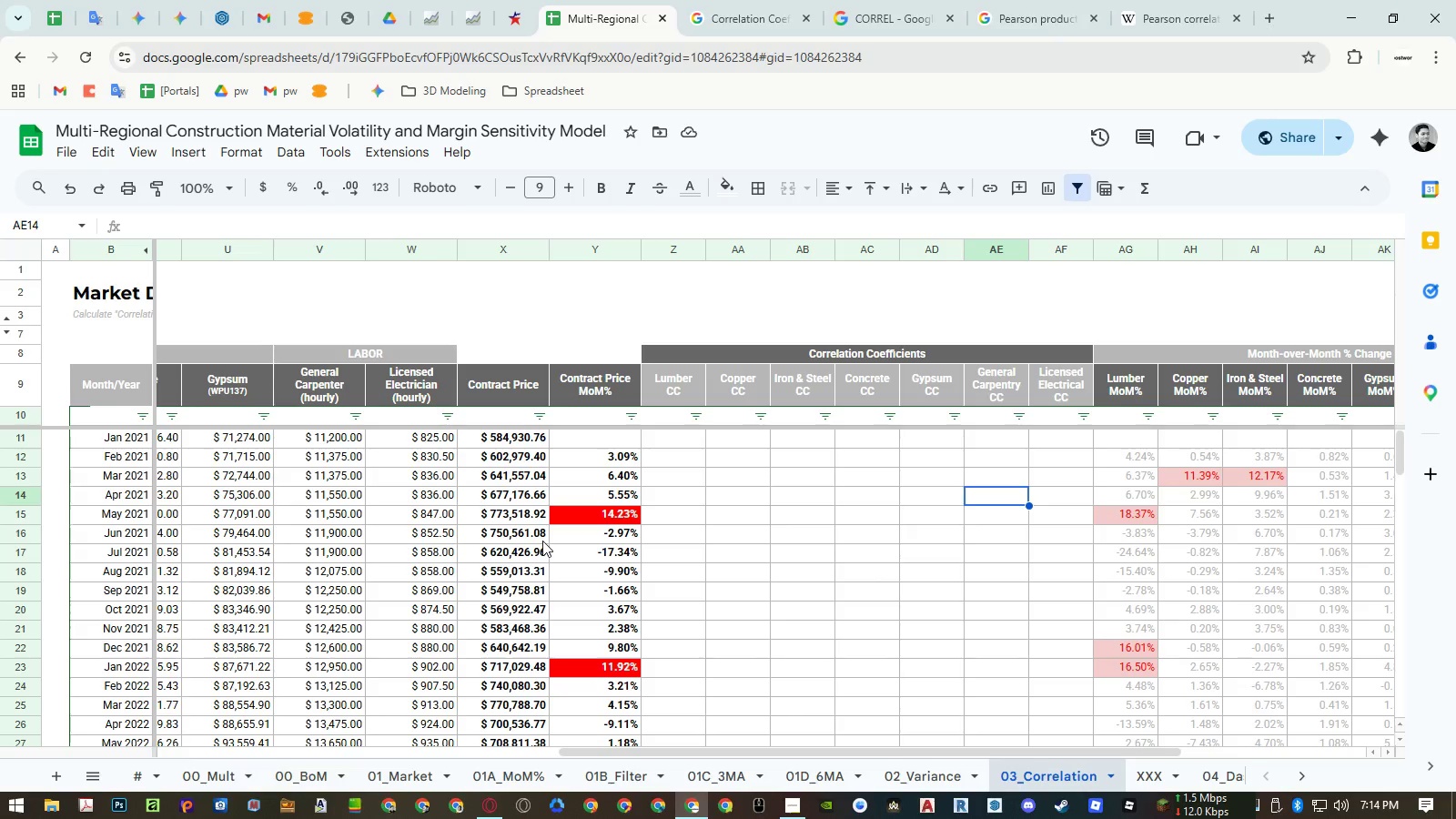 
wait(15.88)
 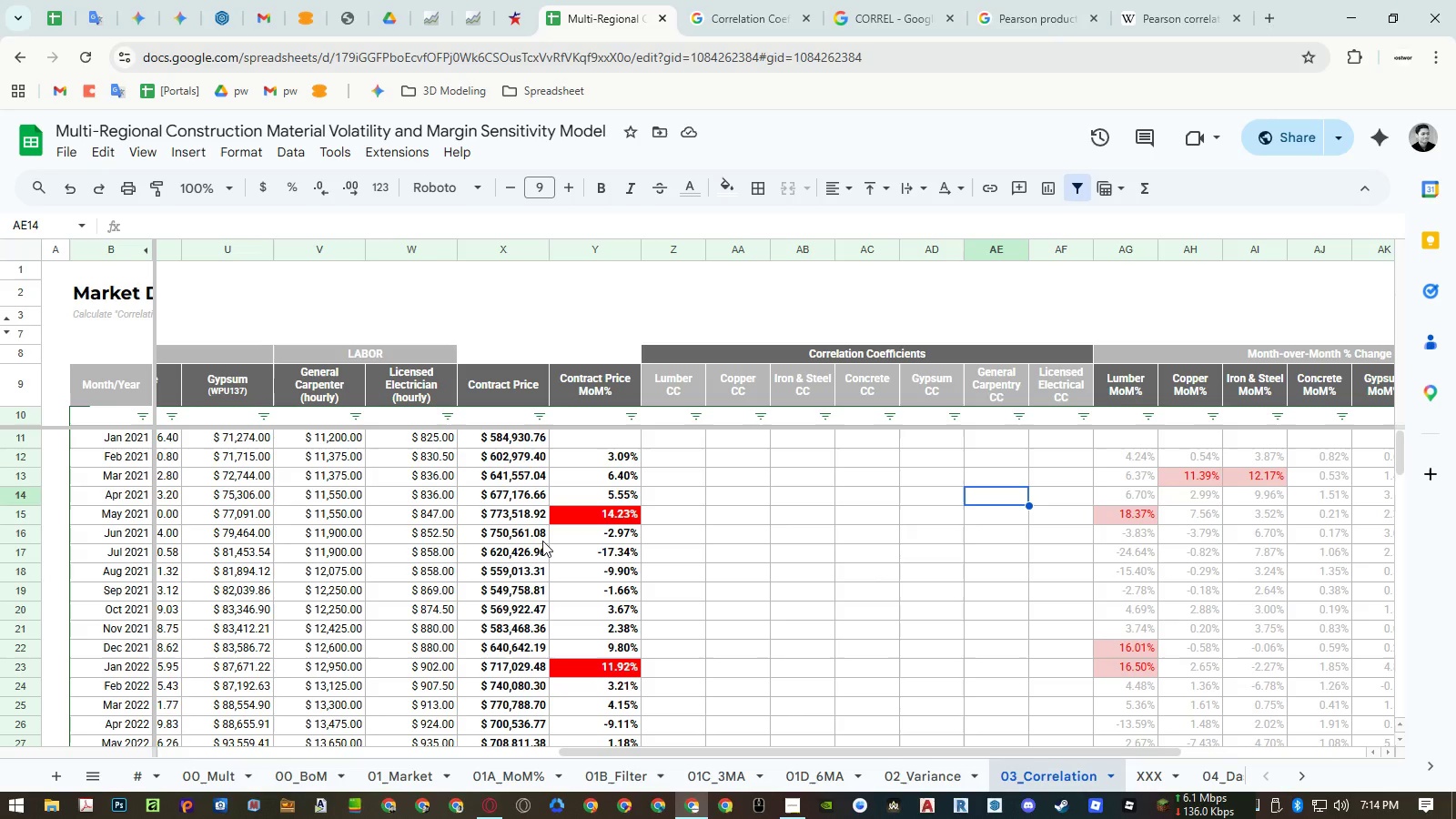 
key(Control+Z)
 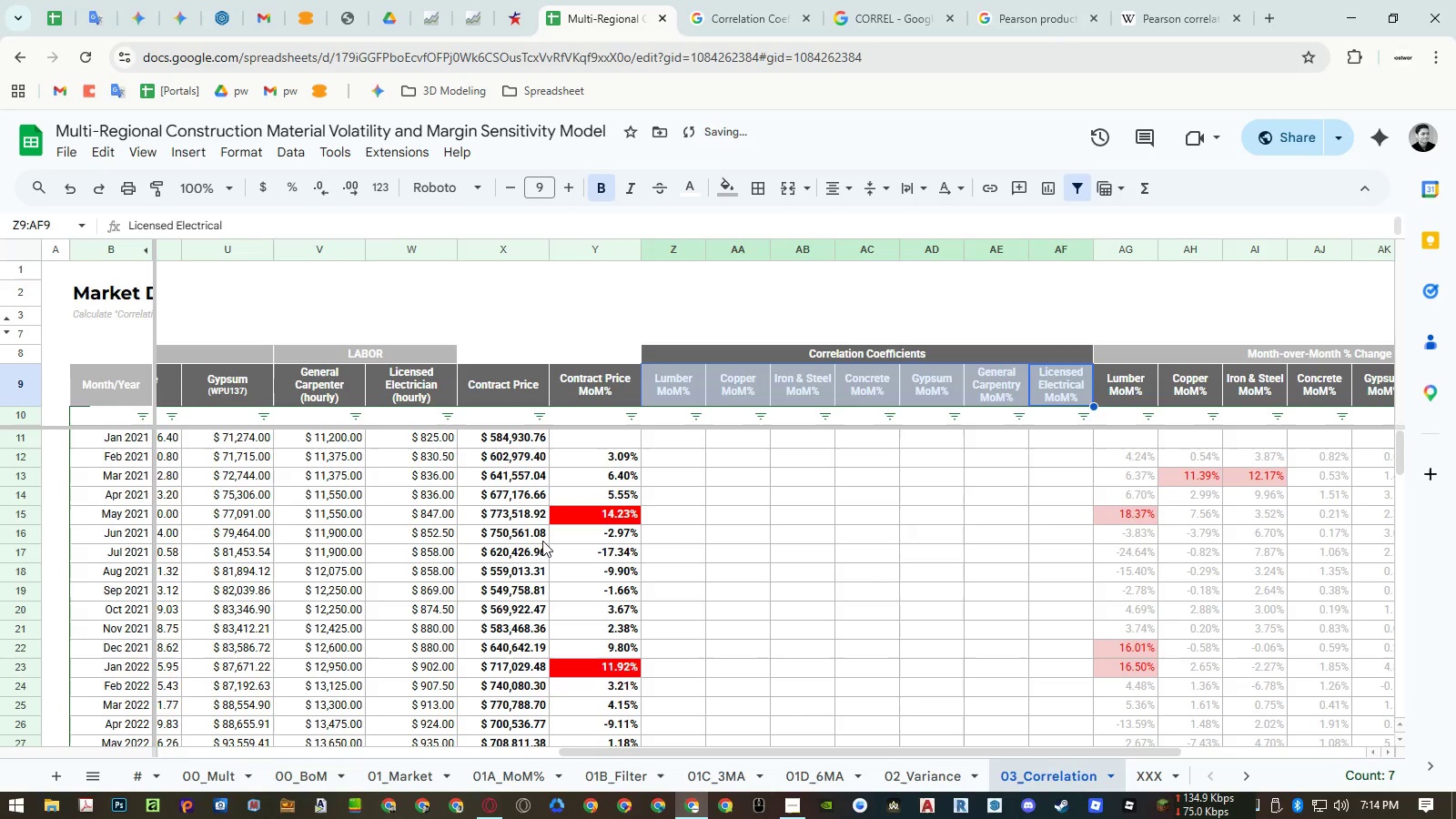 
key(Control+Z)
 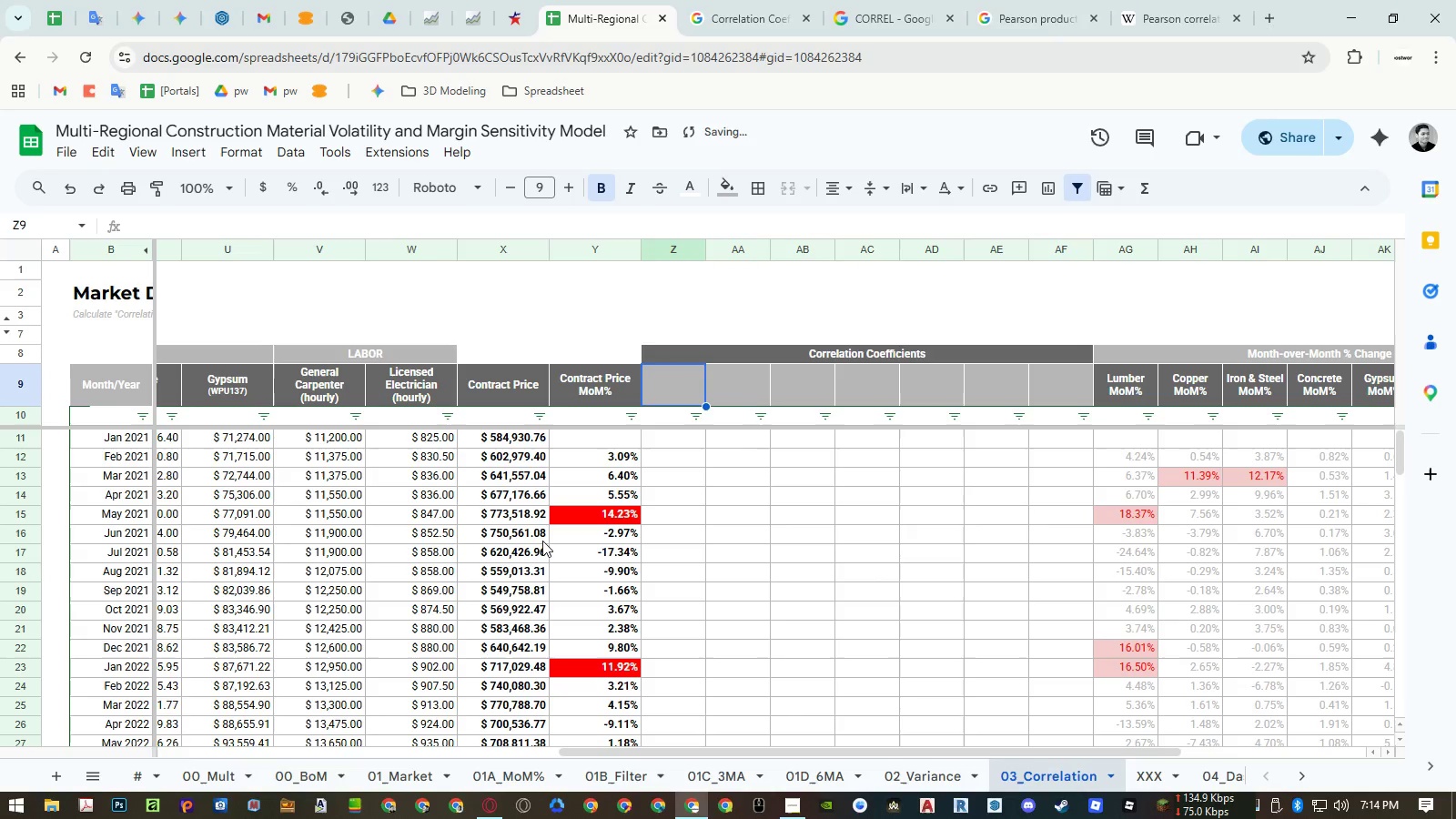 
key(Control+Z)
 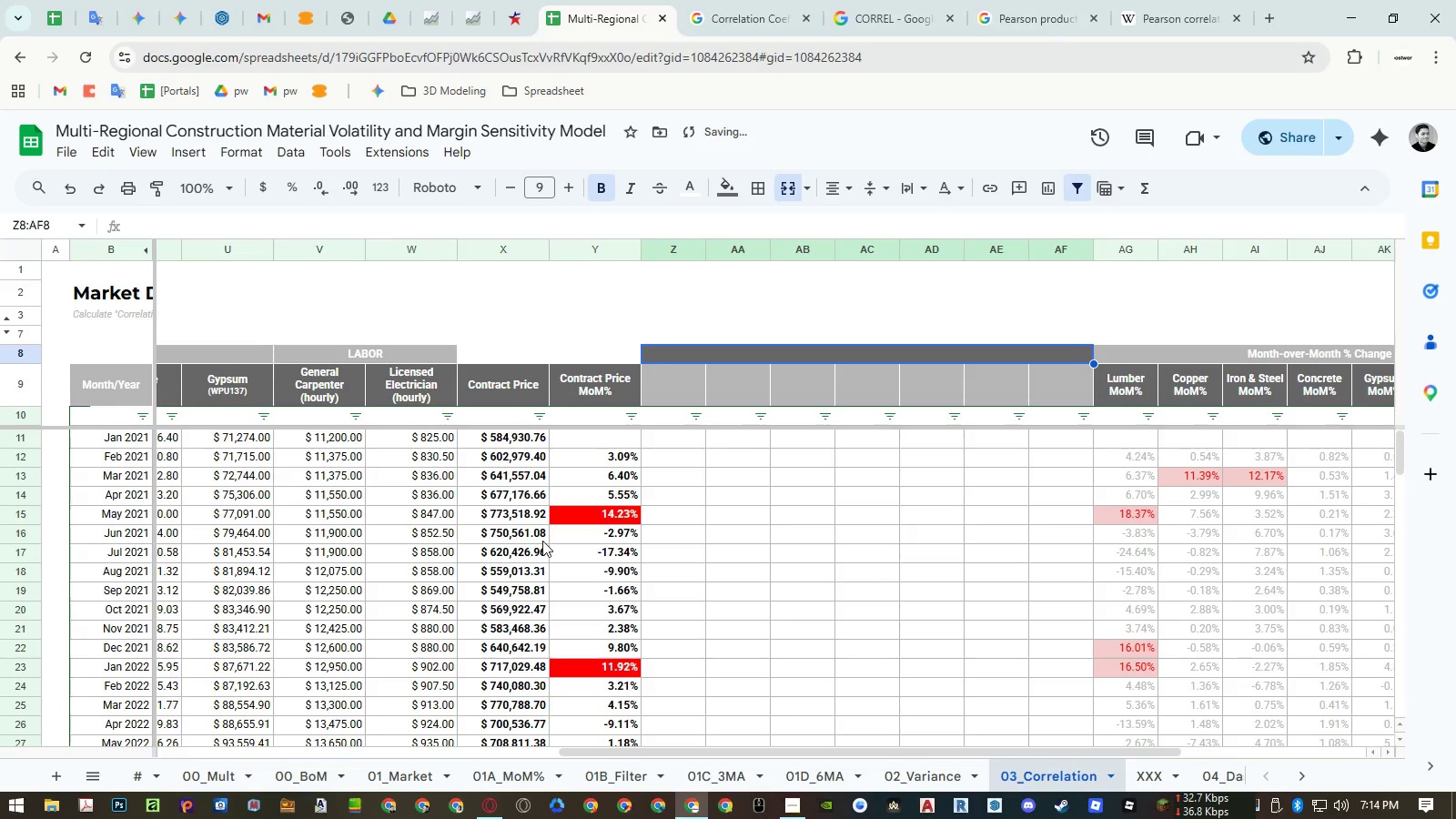 
key(Control+Z)
 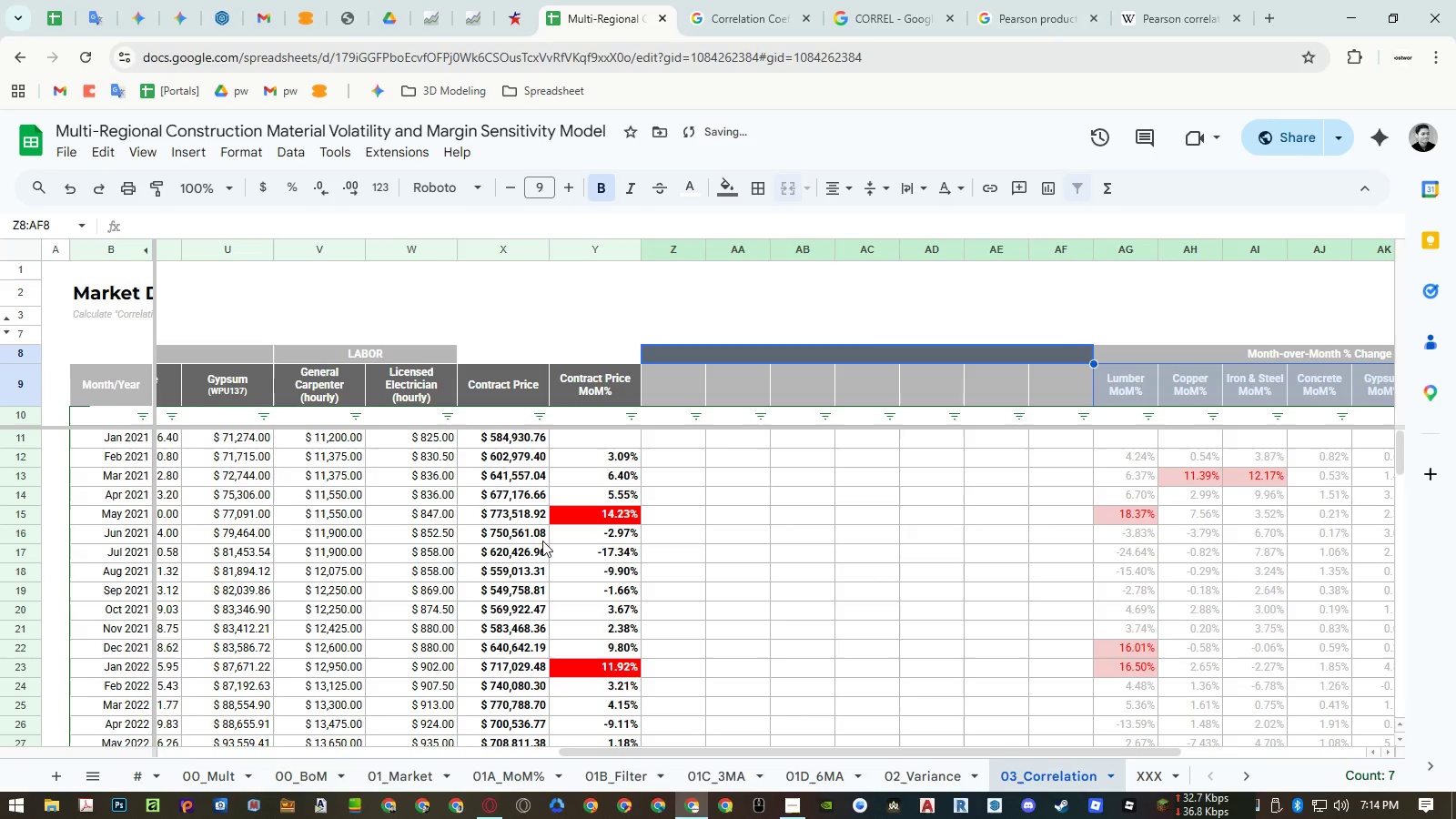 
key(Control+Z)
 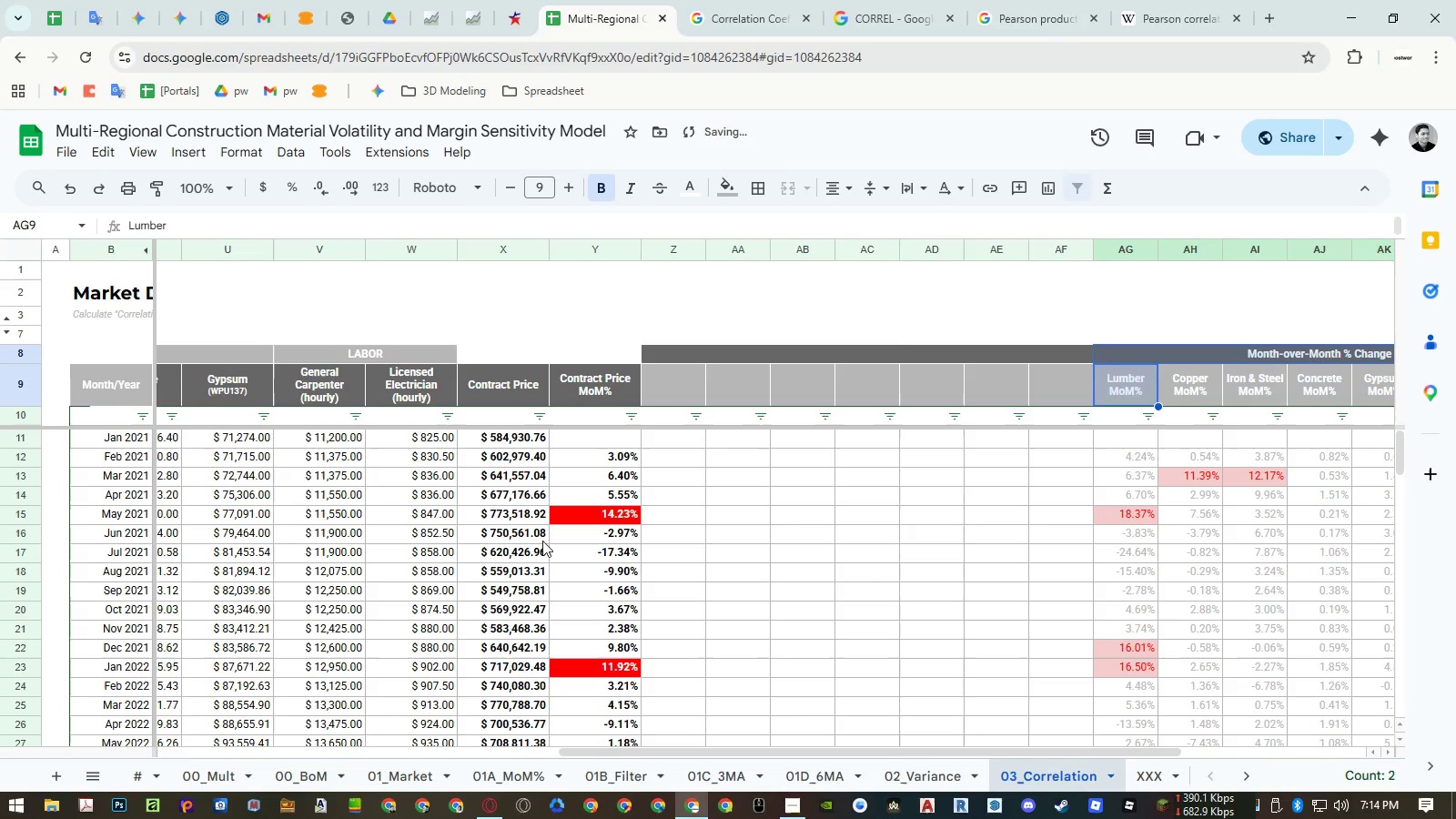 
key(Control+Z)
 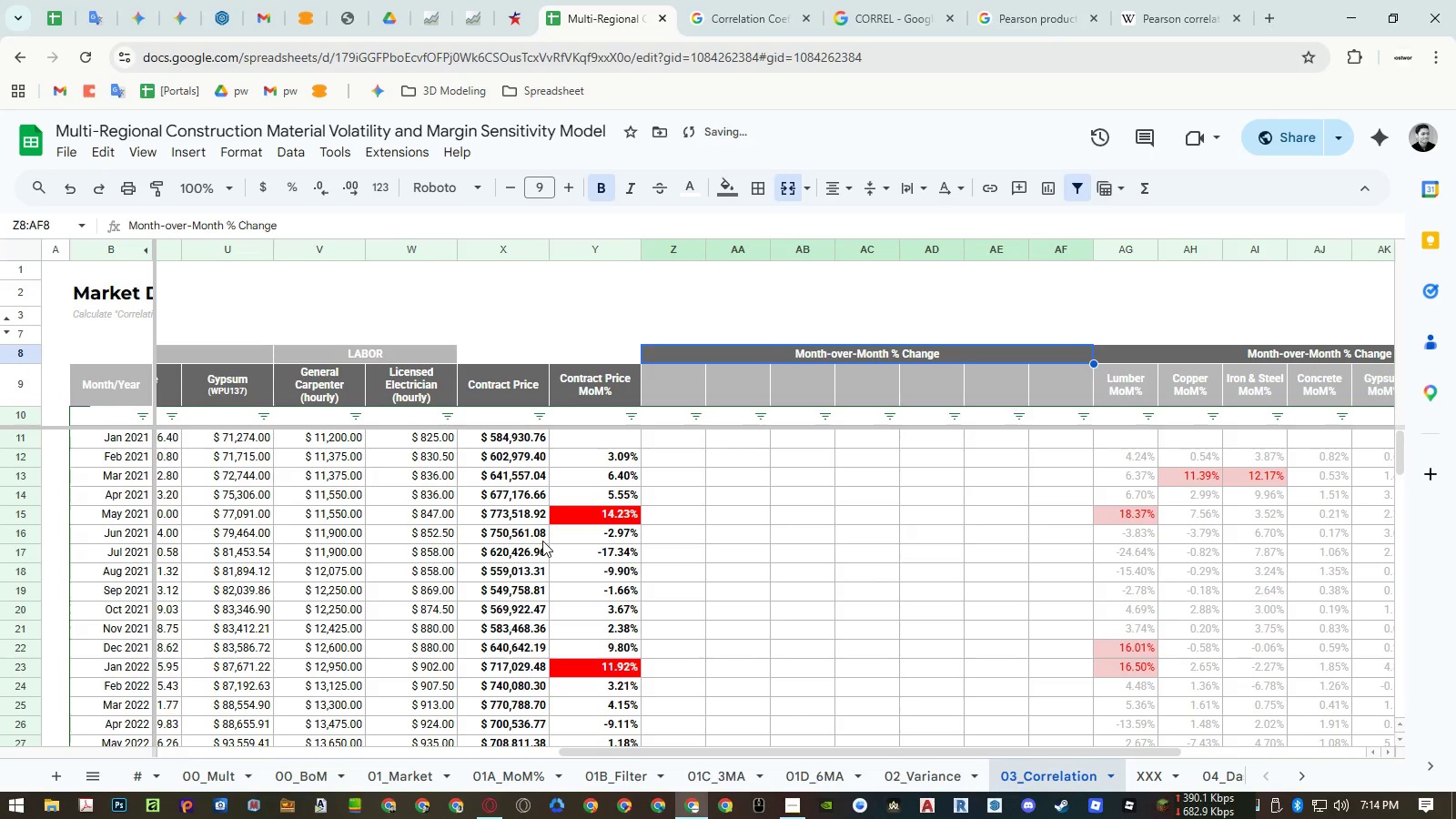 
key(Control+Z)
 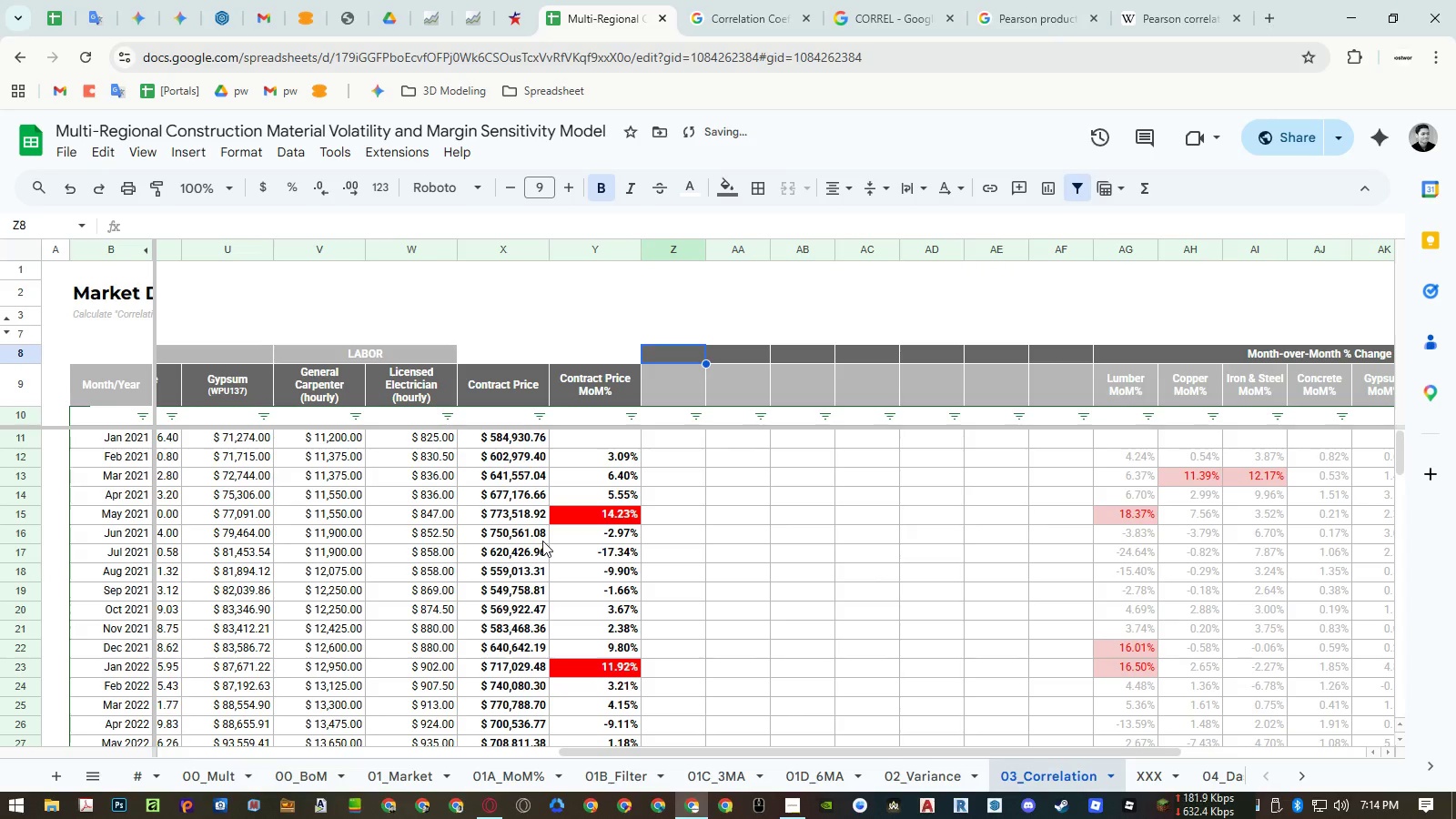 
key(Control+Z)
 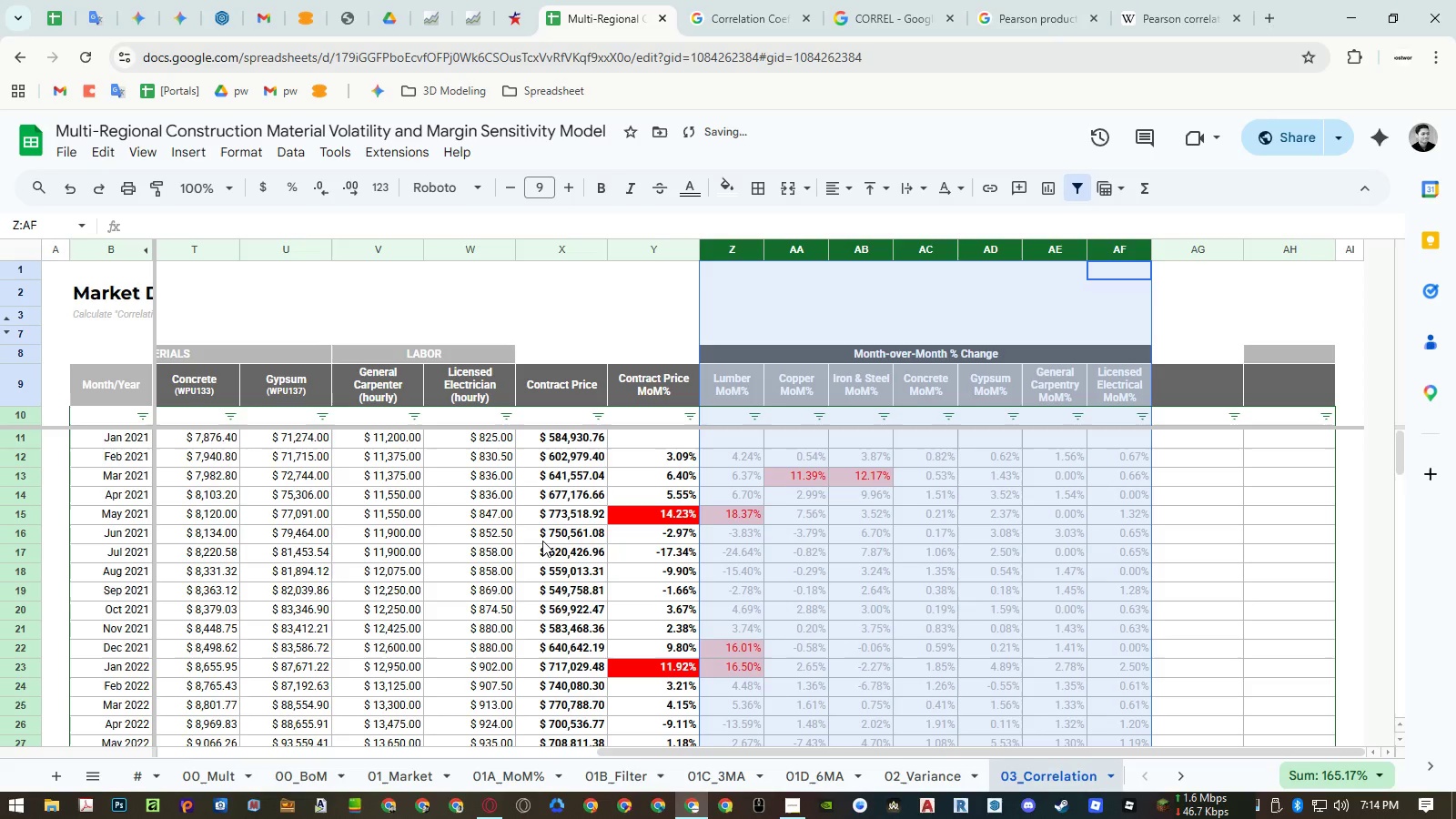 
key(Control+Y)
 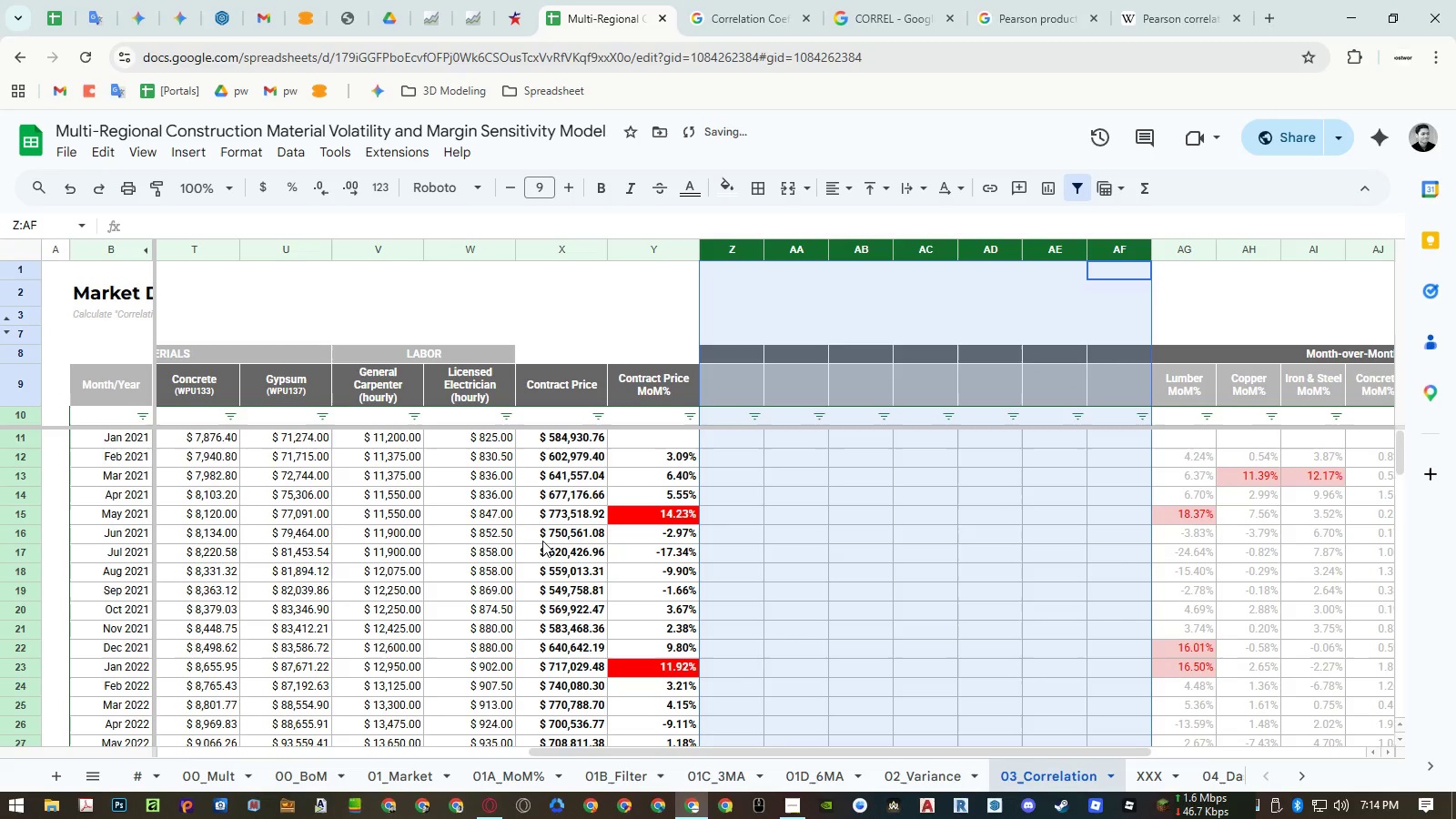 
key(Control+Z)
 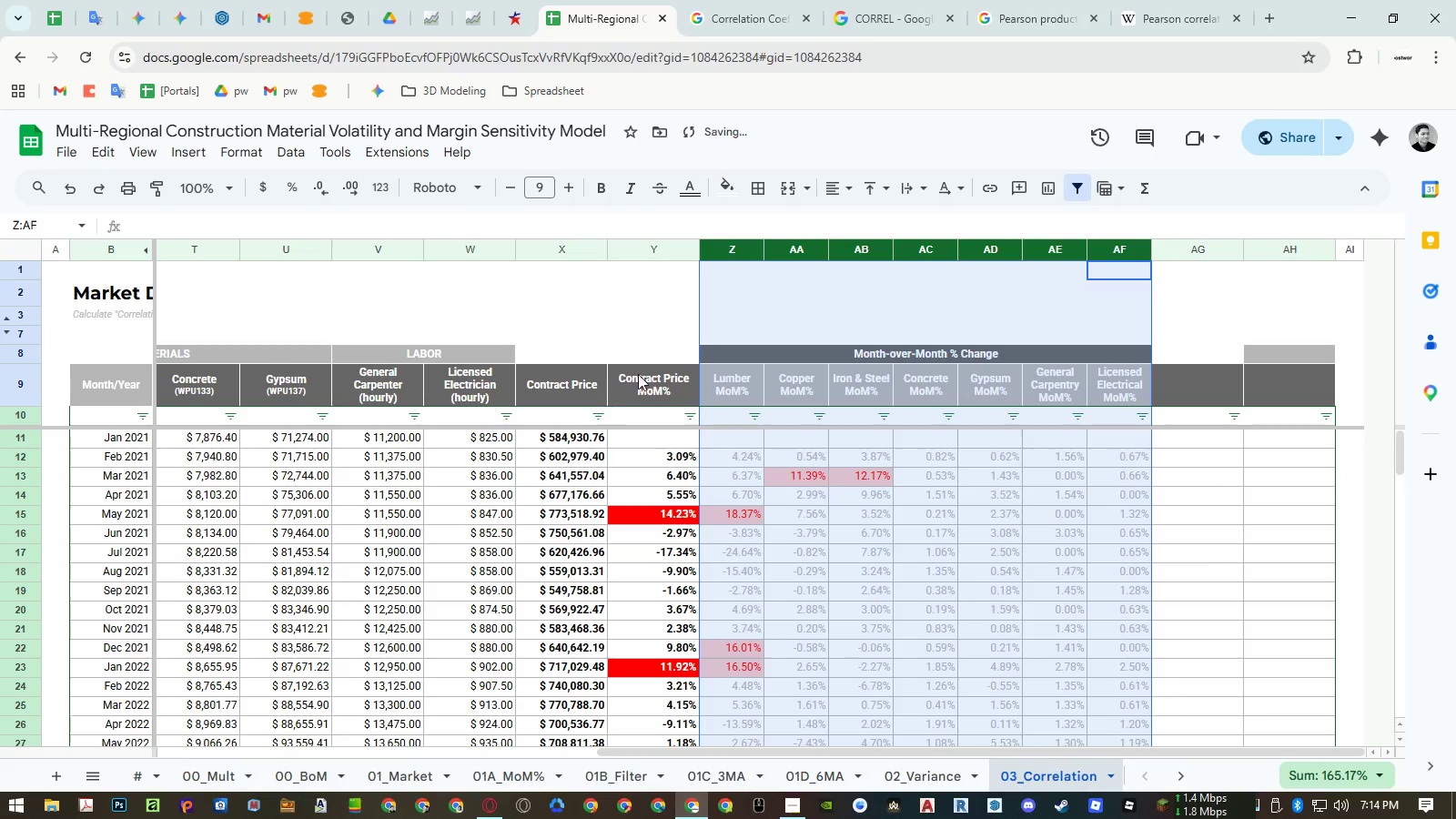 
left_click([731, 313])
 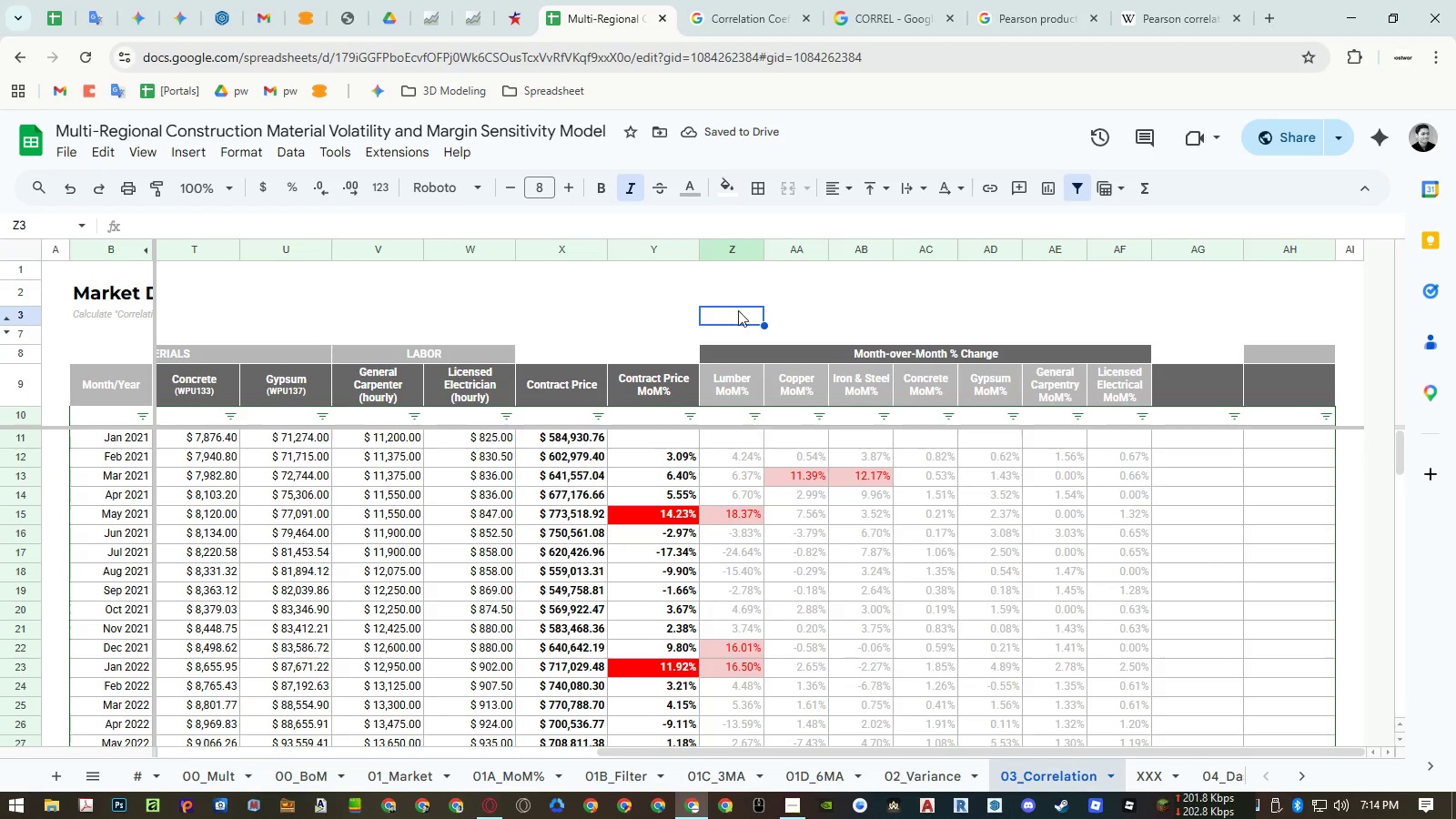 
left_click([868, 8])
 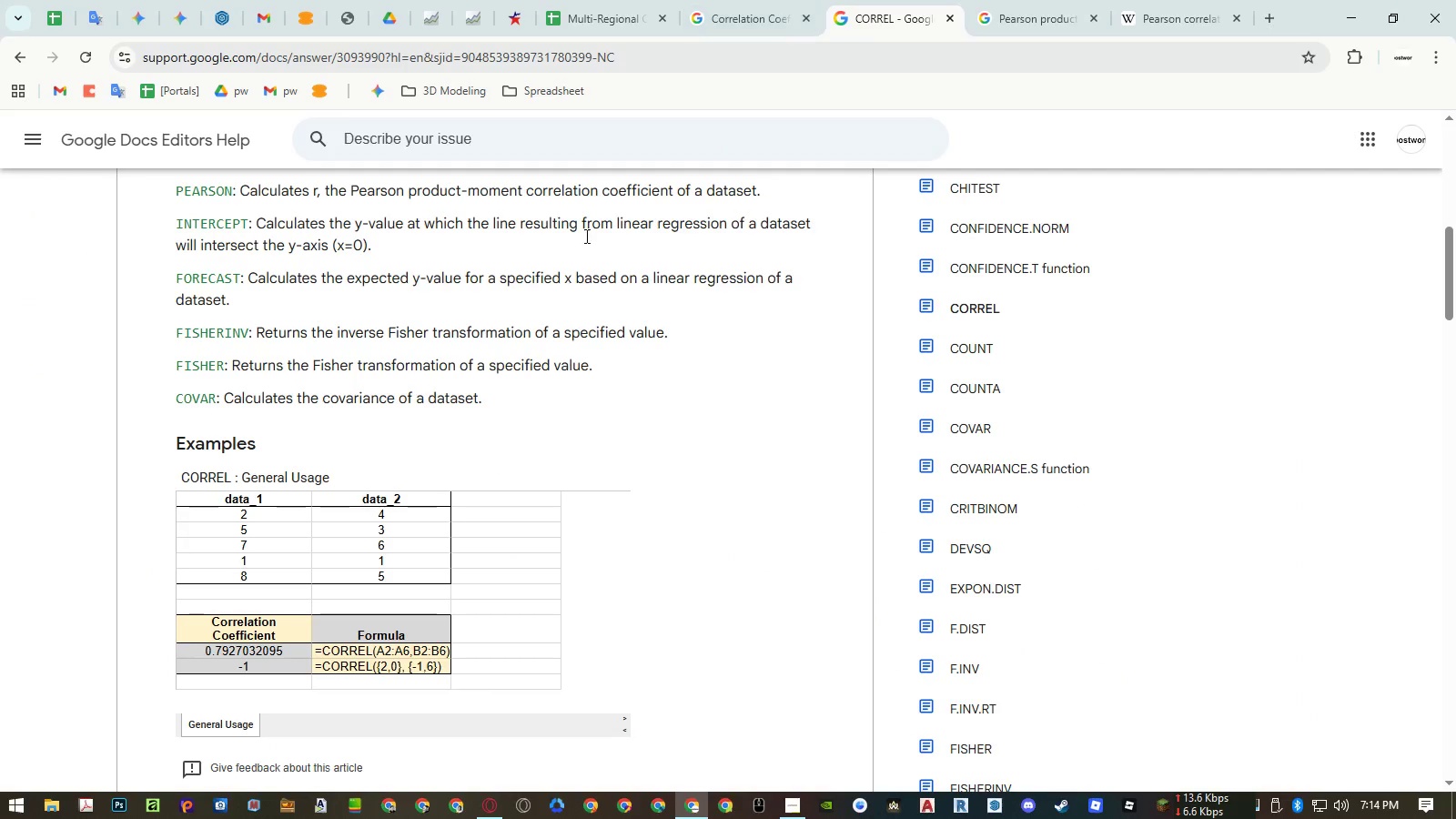 
scroll: coordinate [563, 359], scroll_direction: up, amount: 8.0
 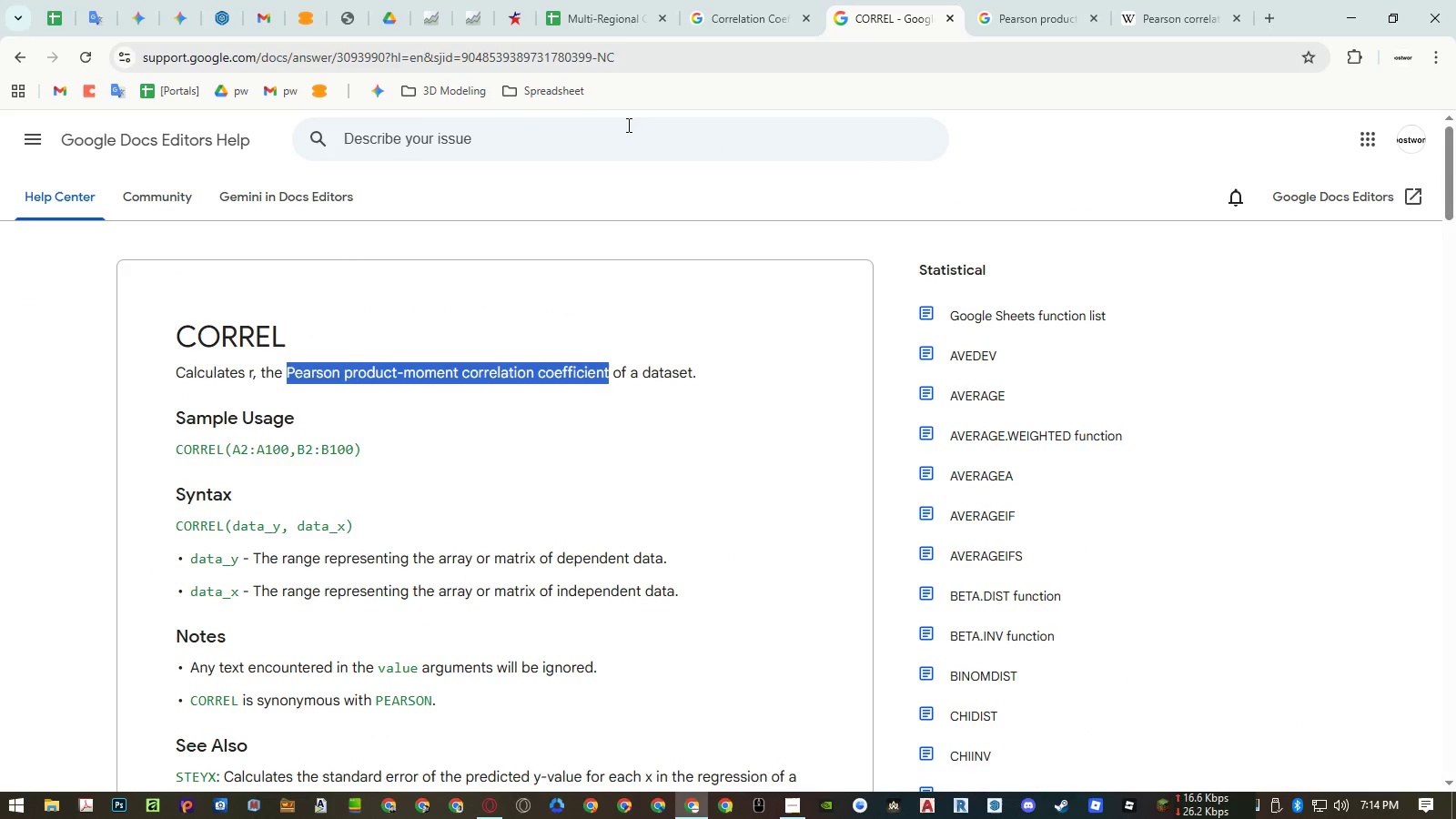 
left_click([593, 26])
 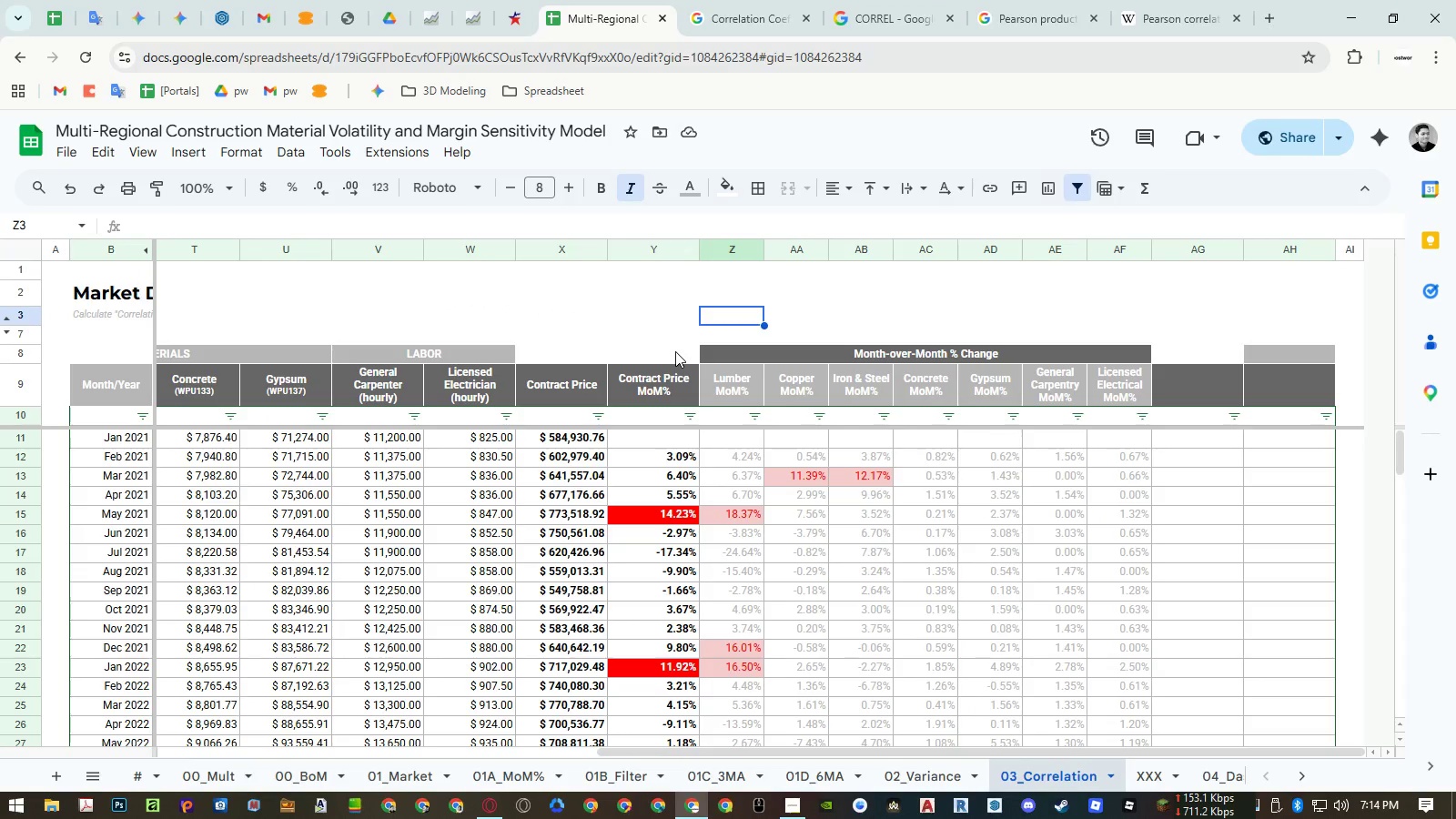 
type(=co)
 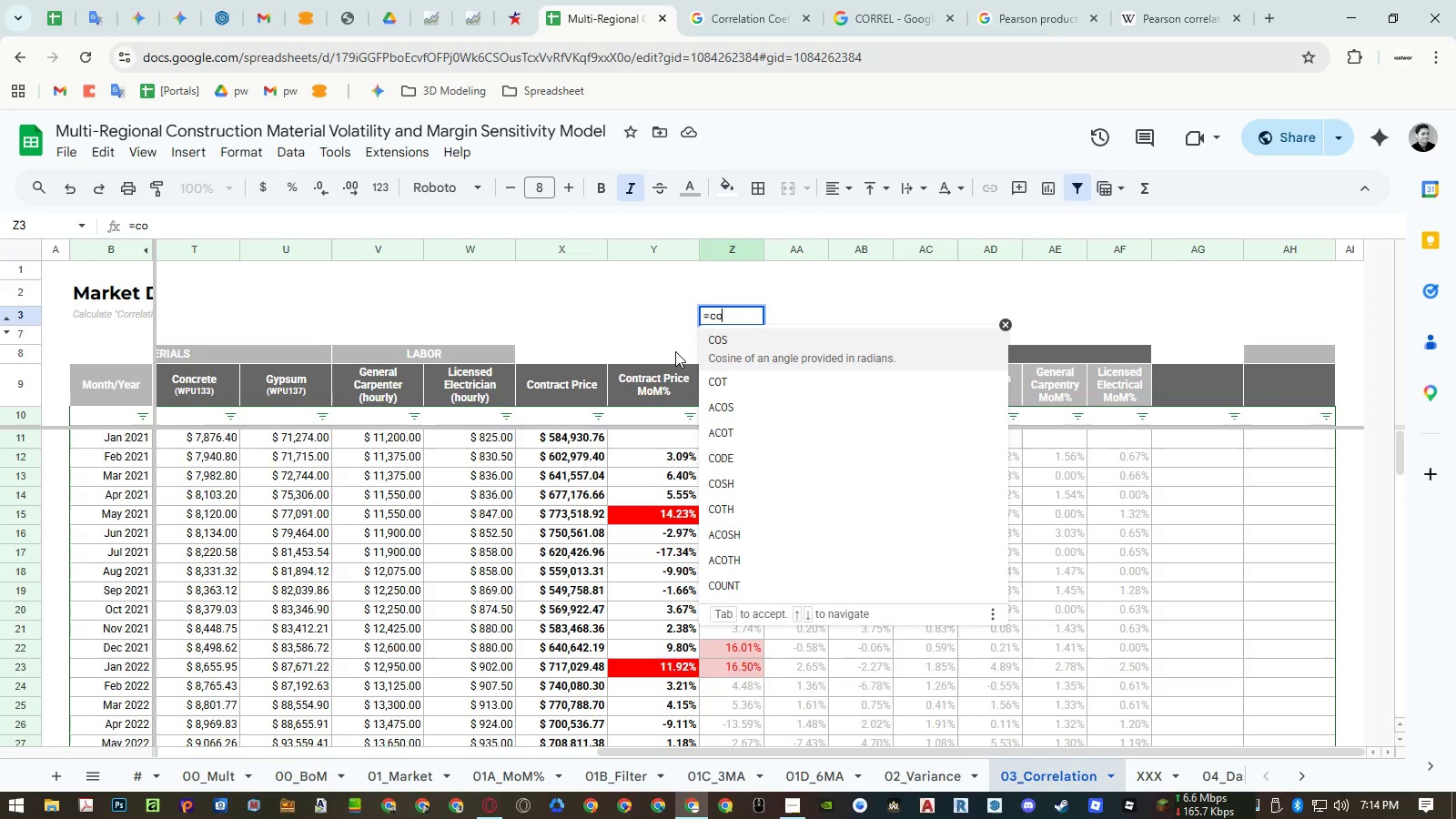 
type(rr)
key(Escape)
 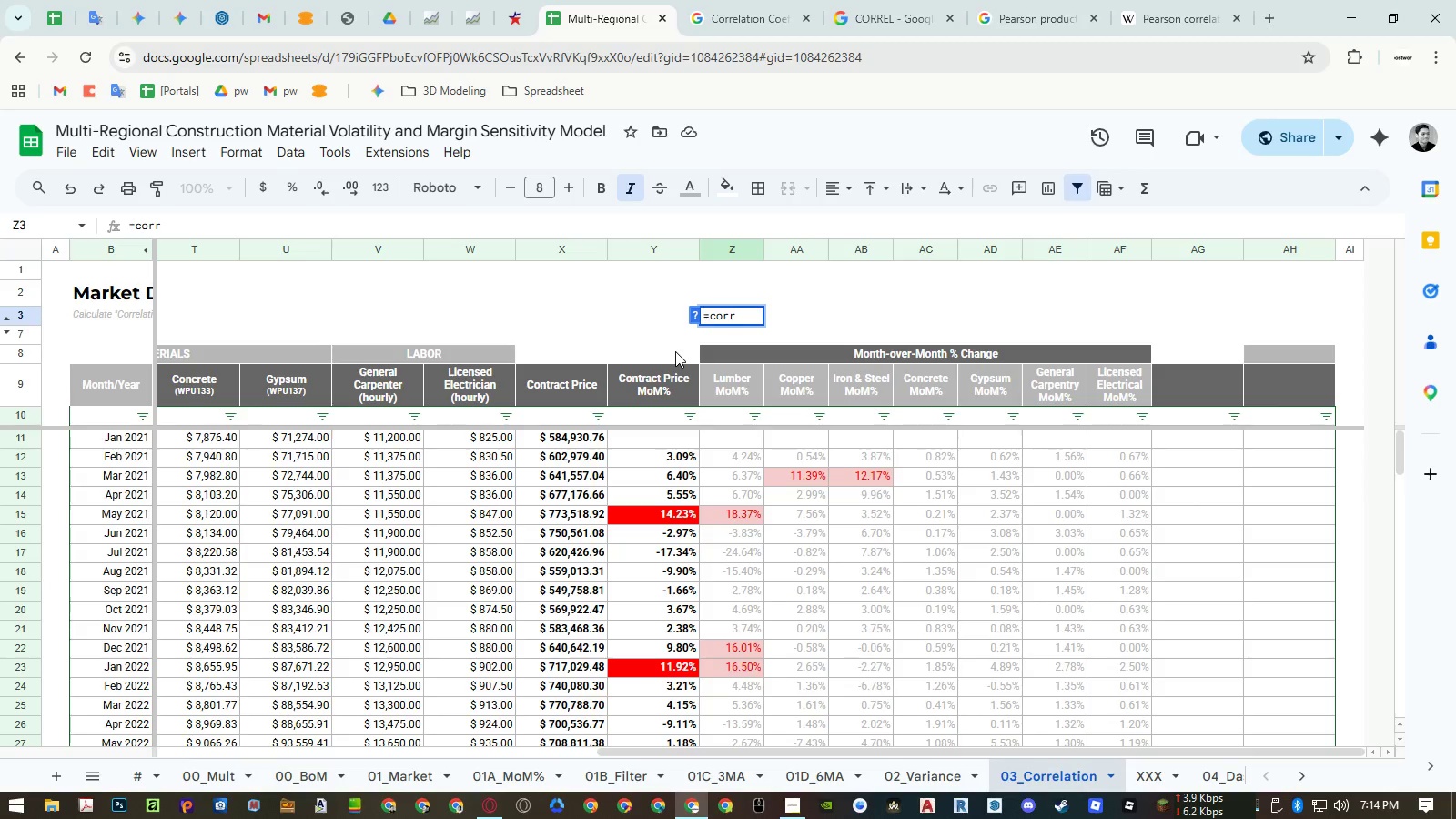 
key(ArrowUp)
 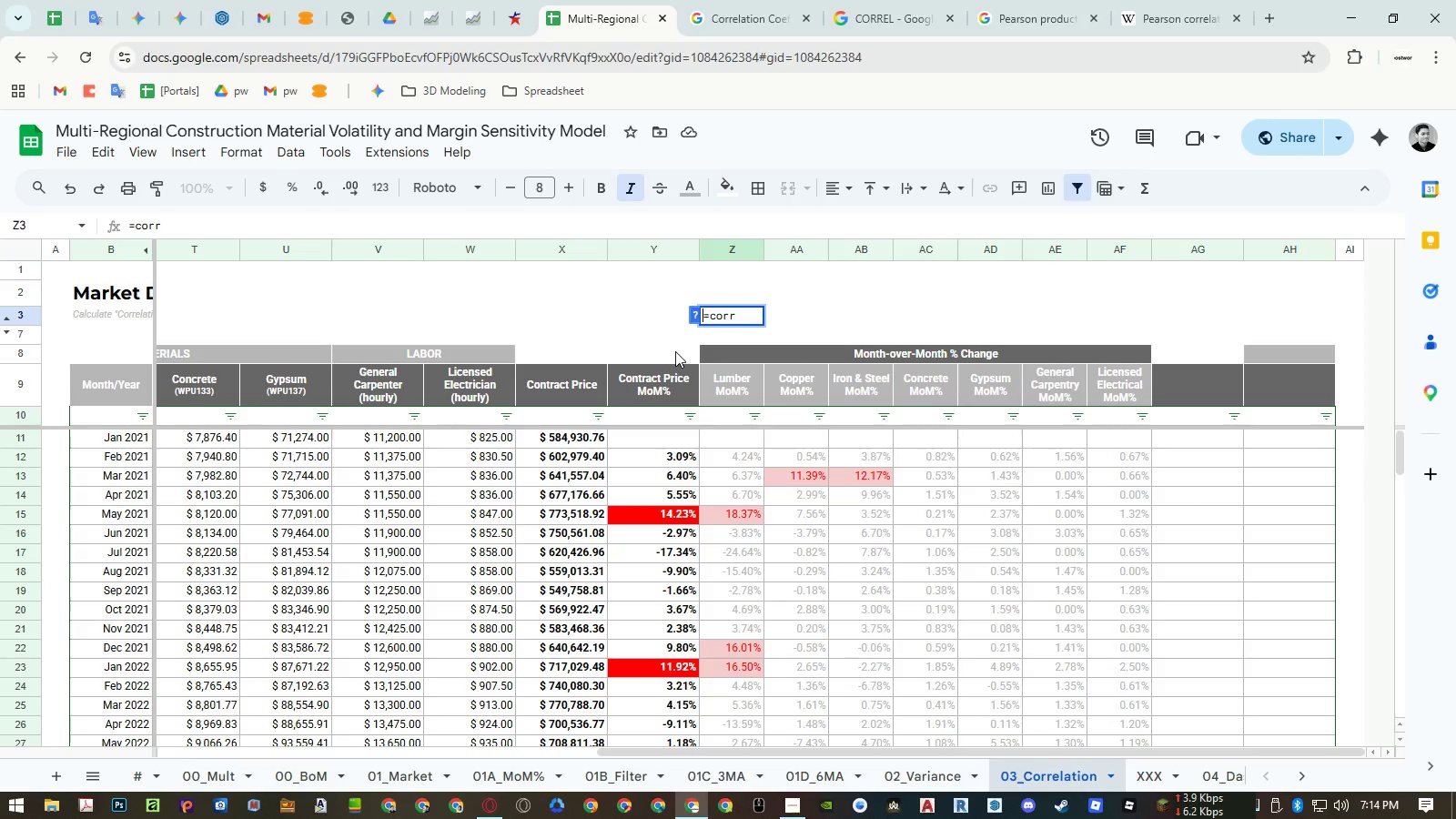 
key(ArrowUp)
 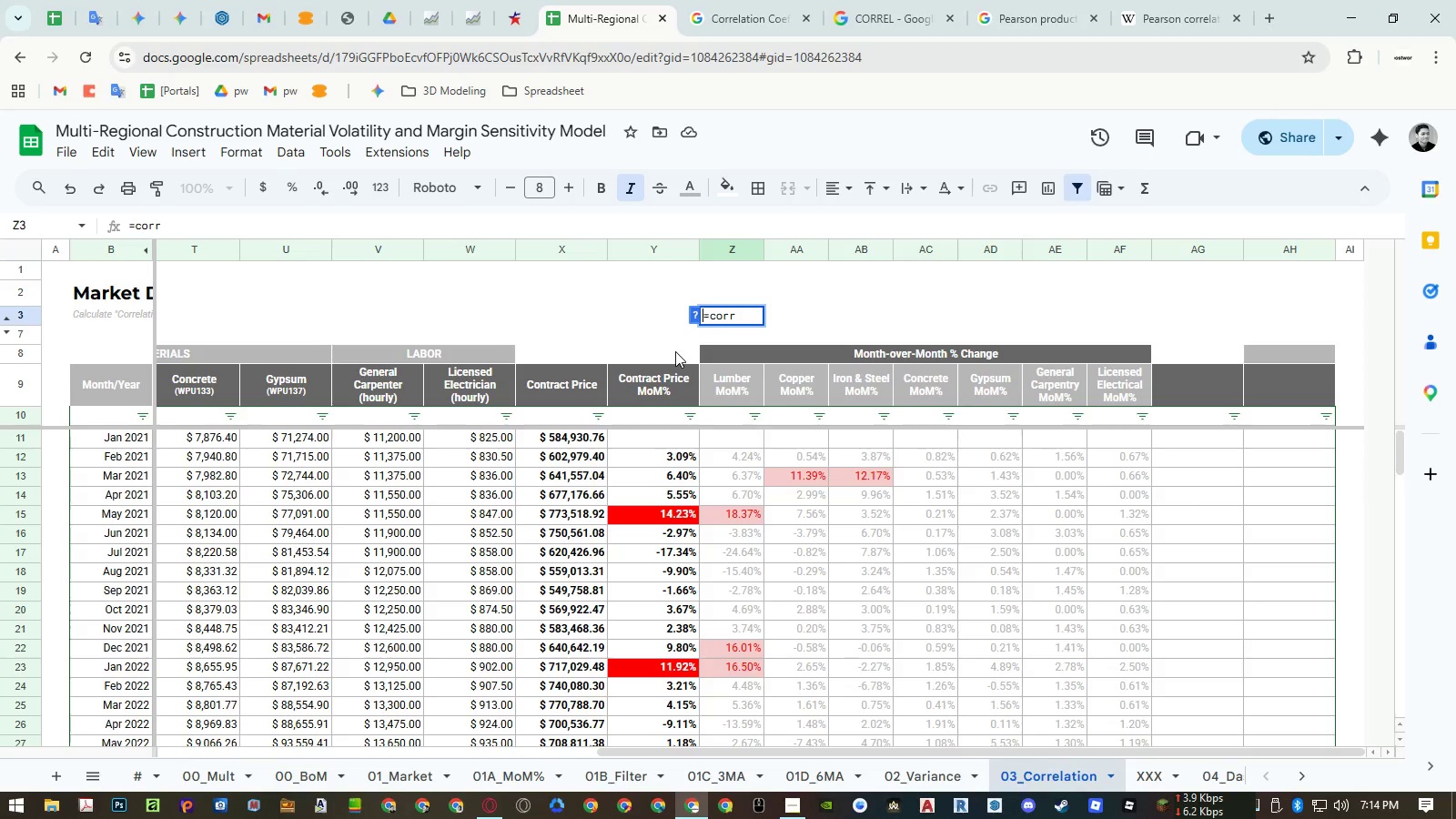 
key(ArrowUp)
 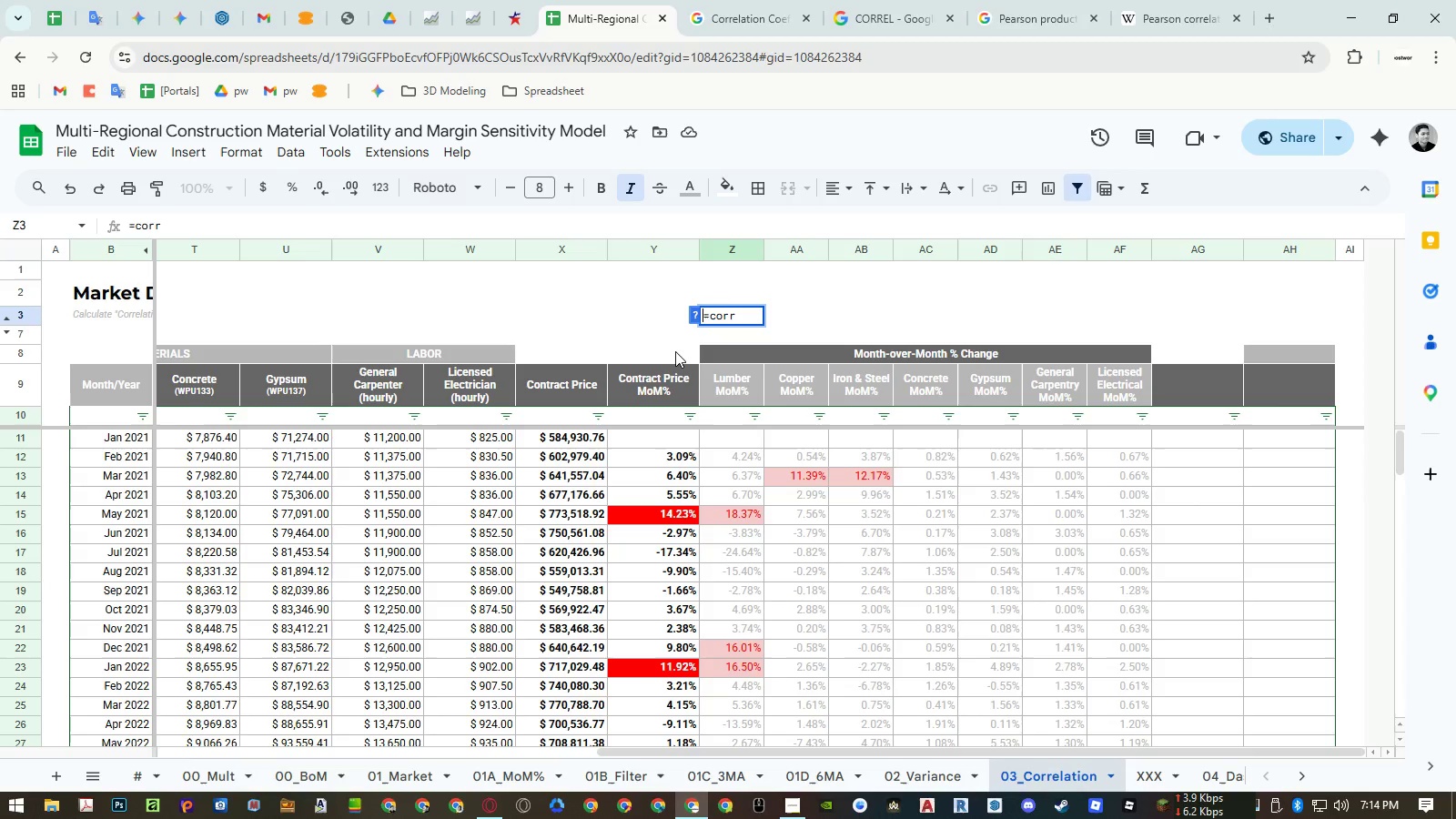 
key(Escape)
 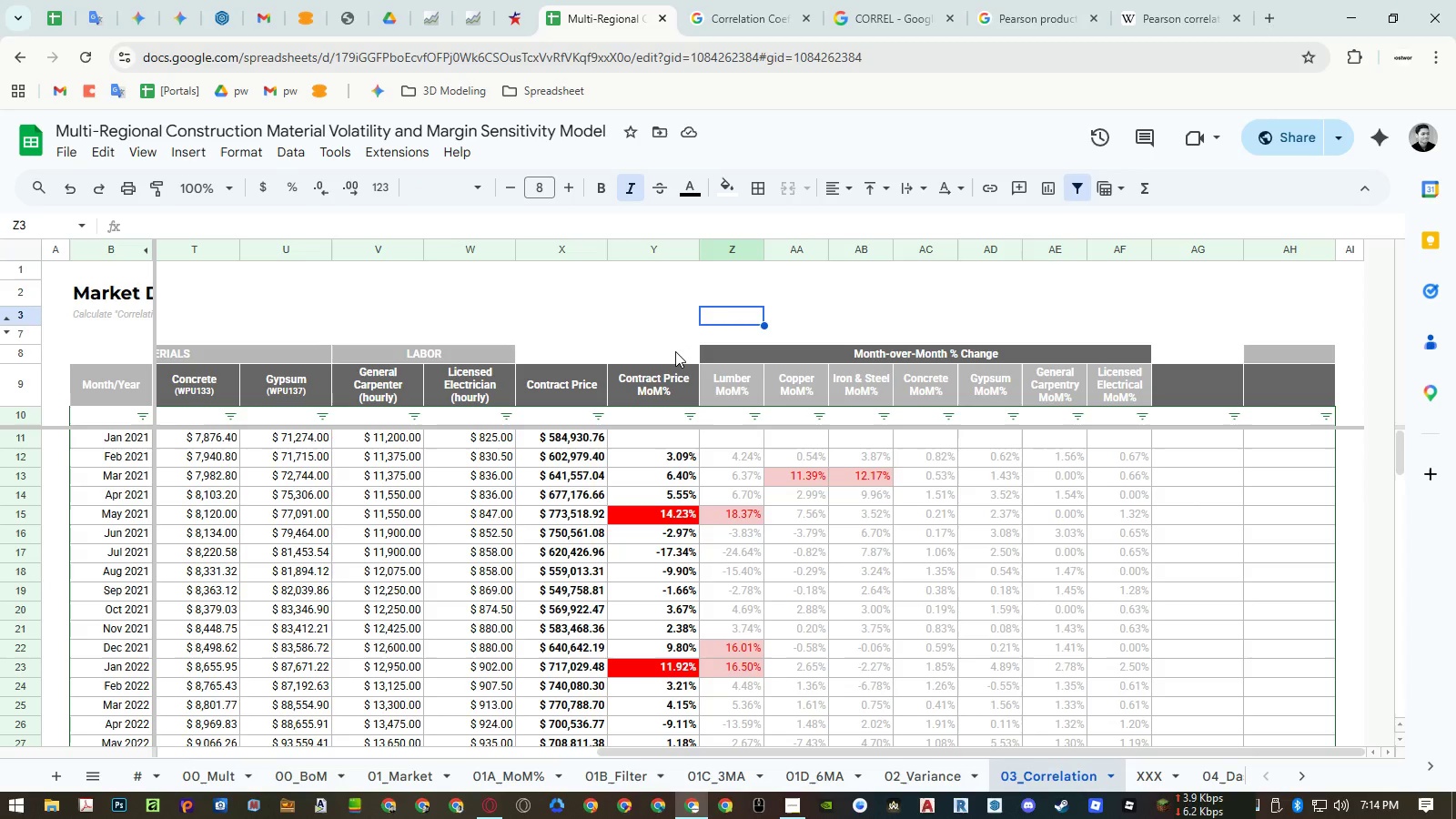 
key(Escape)
 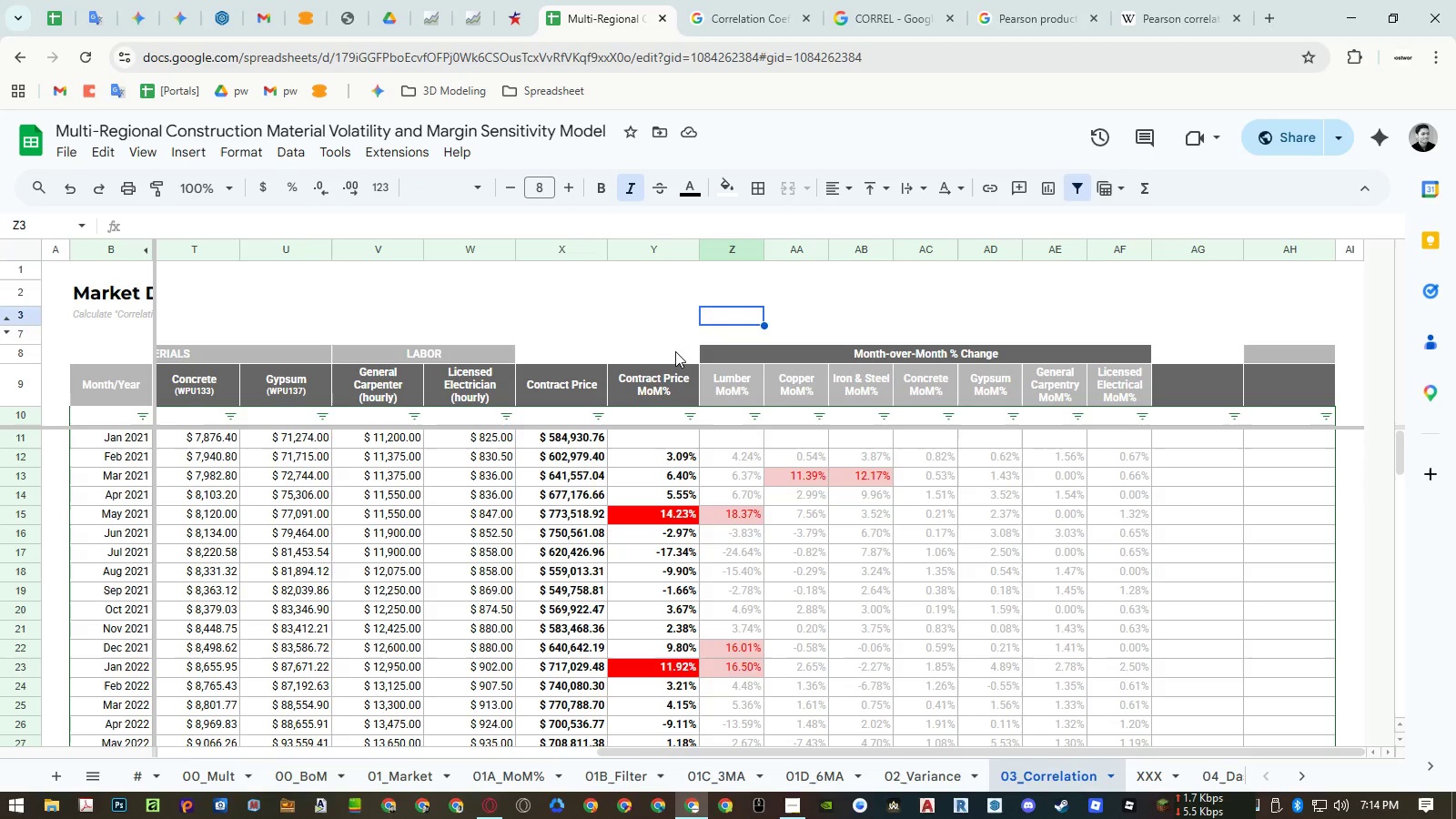 
key(ArrowUp)
 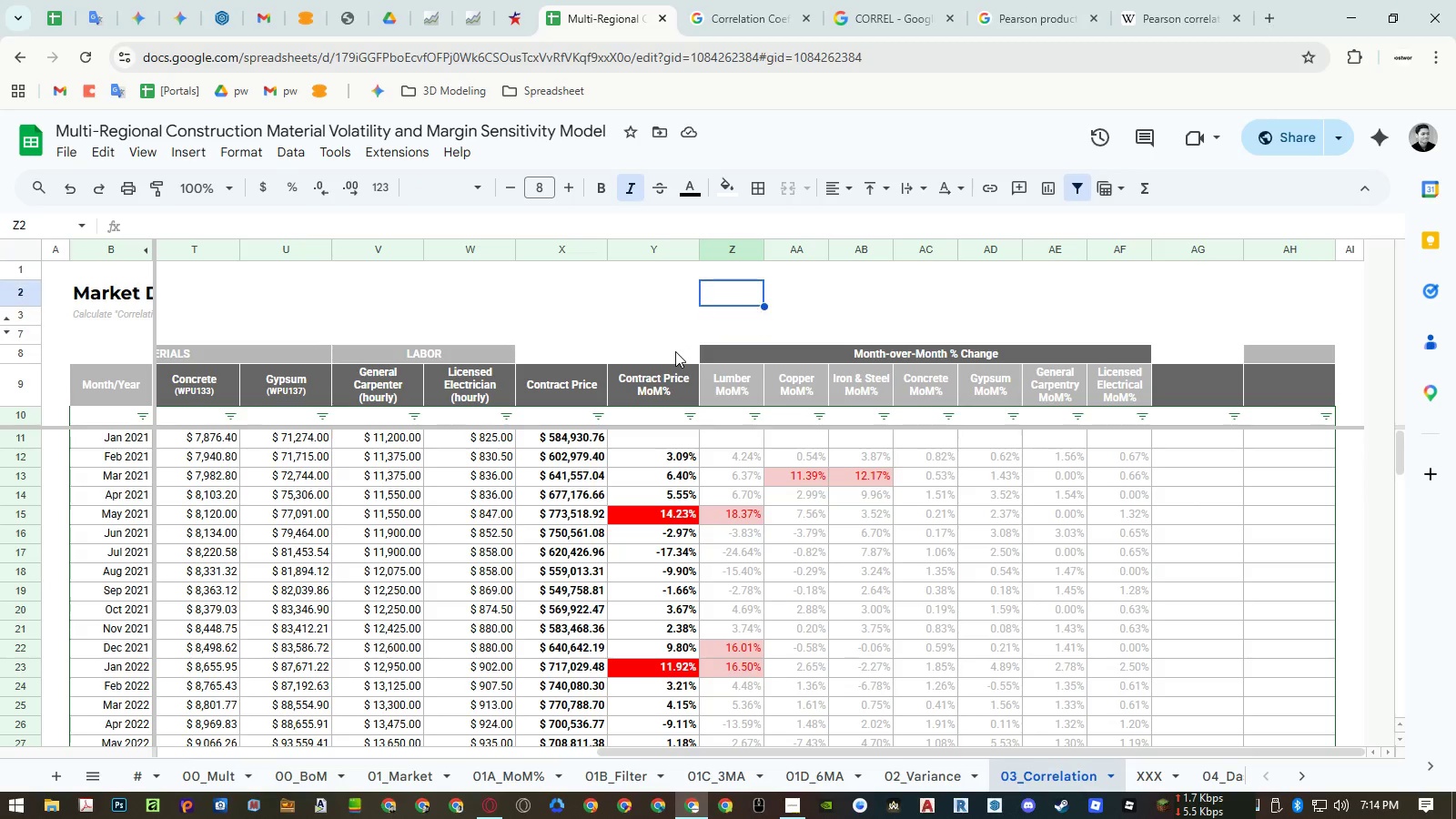 
key(ArrowUp)
 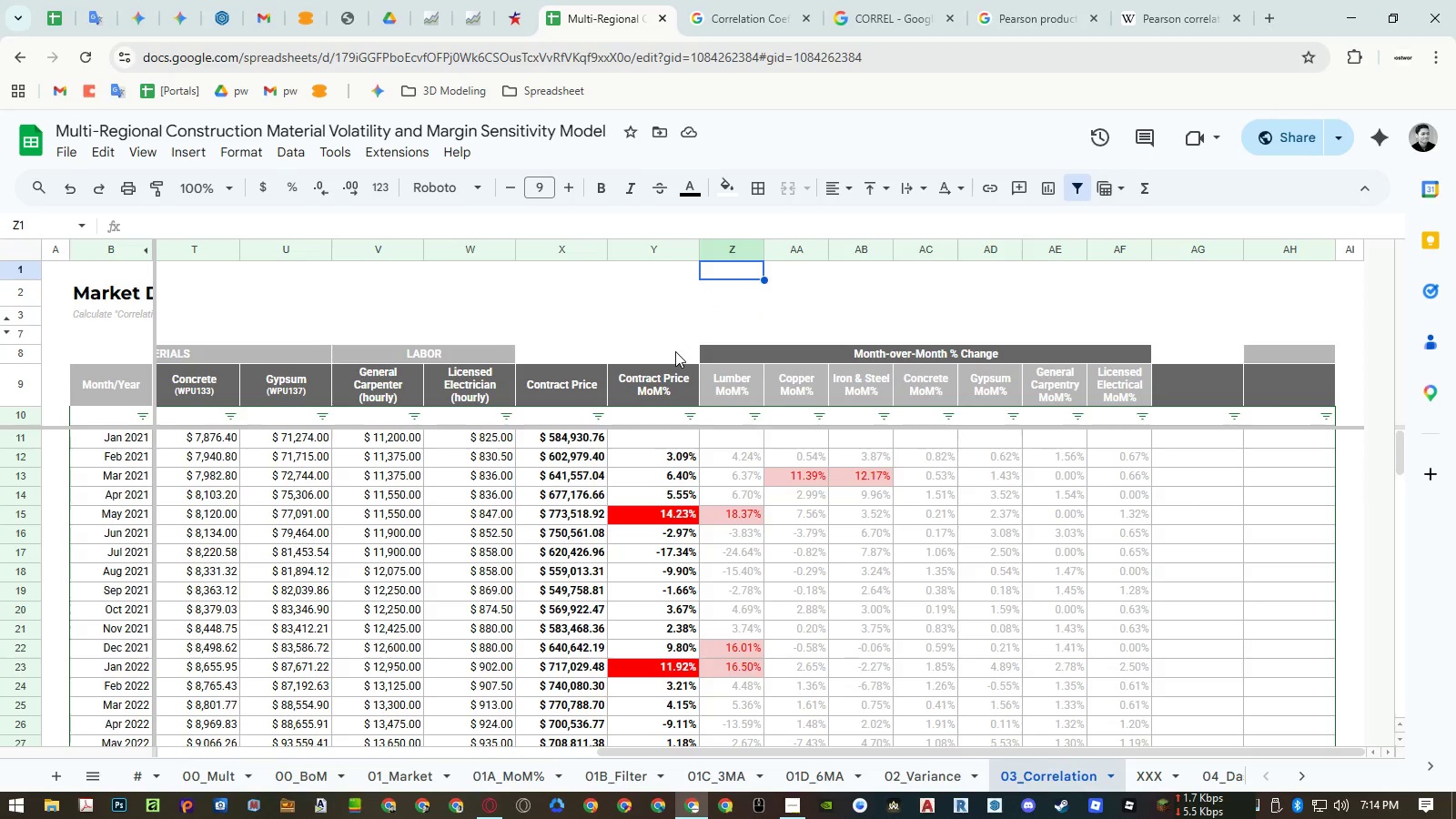 
type(=core)
key(Backspace)
 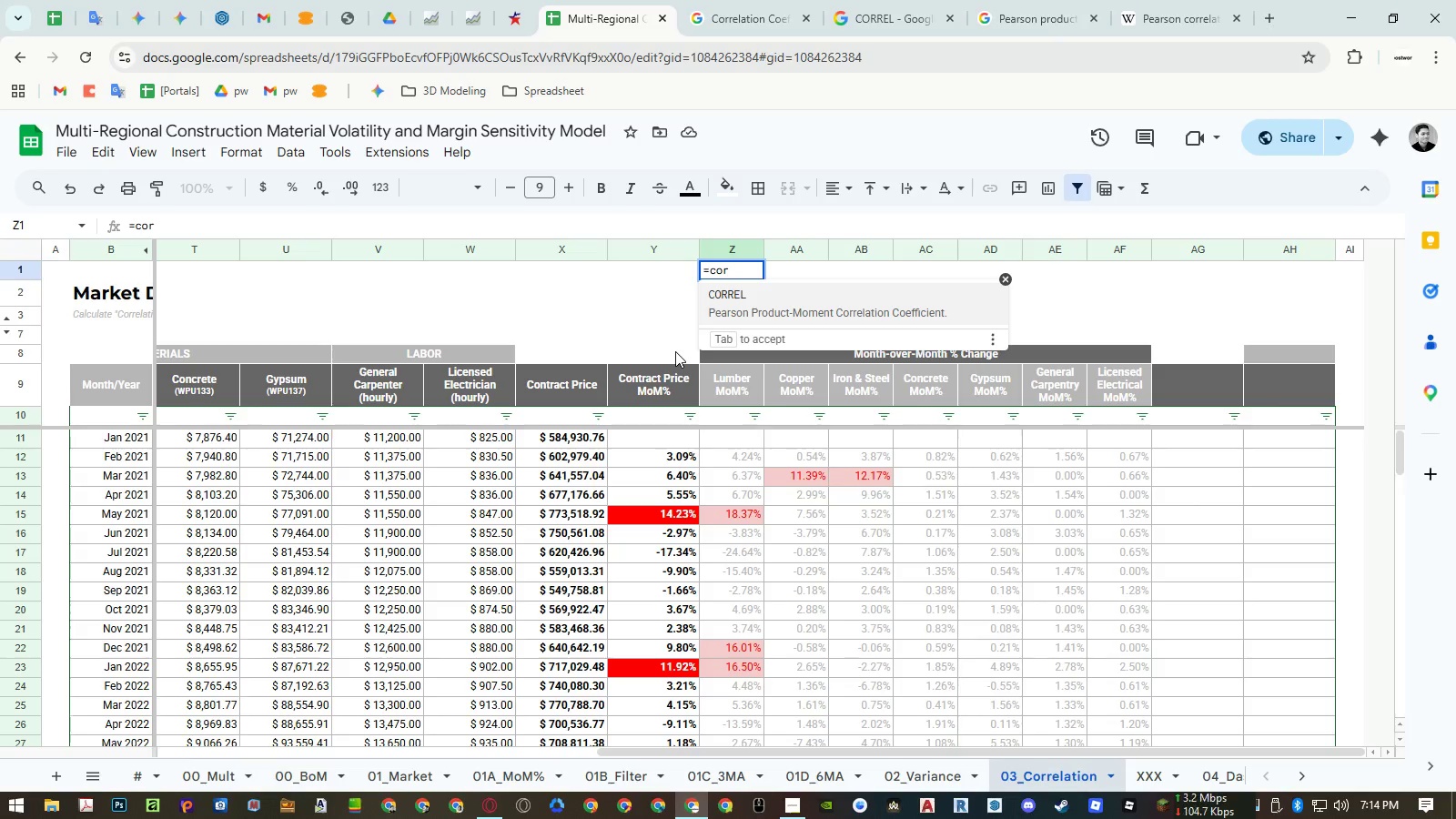 
key(Enter)
 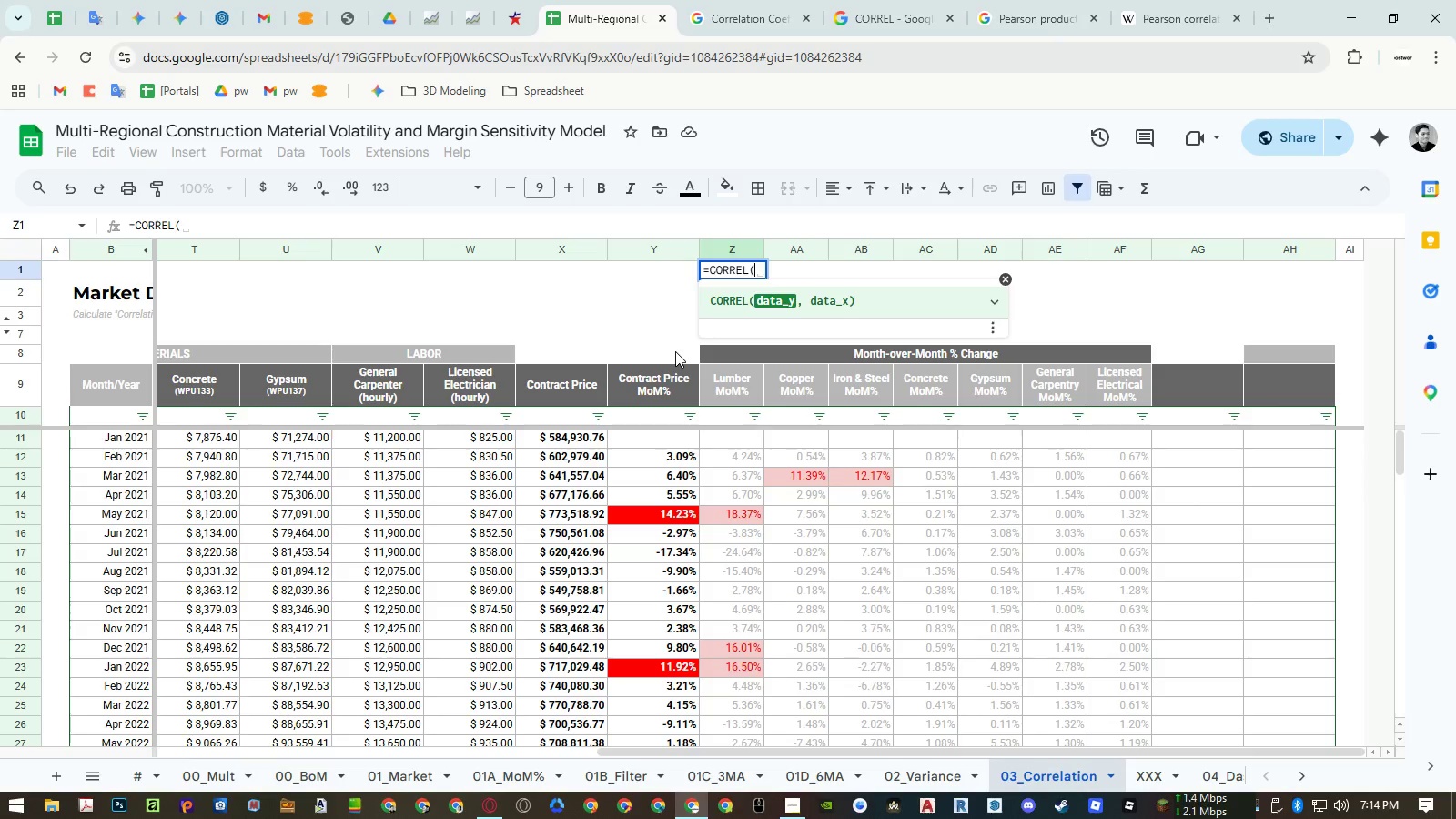 
key(ArrowDown)
 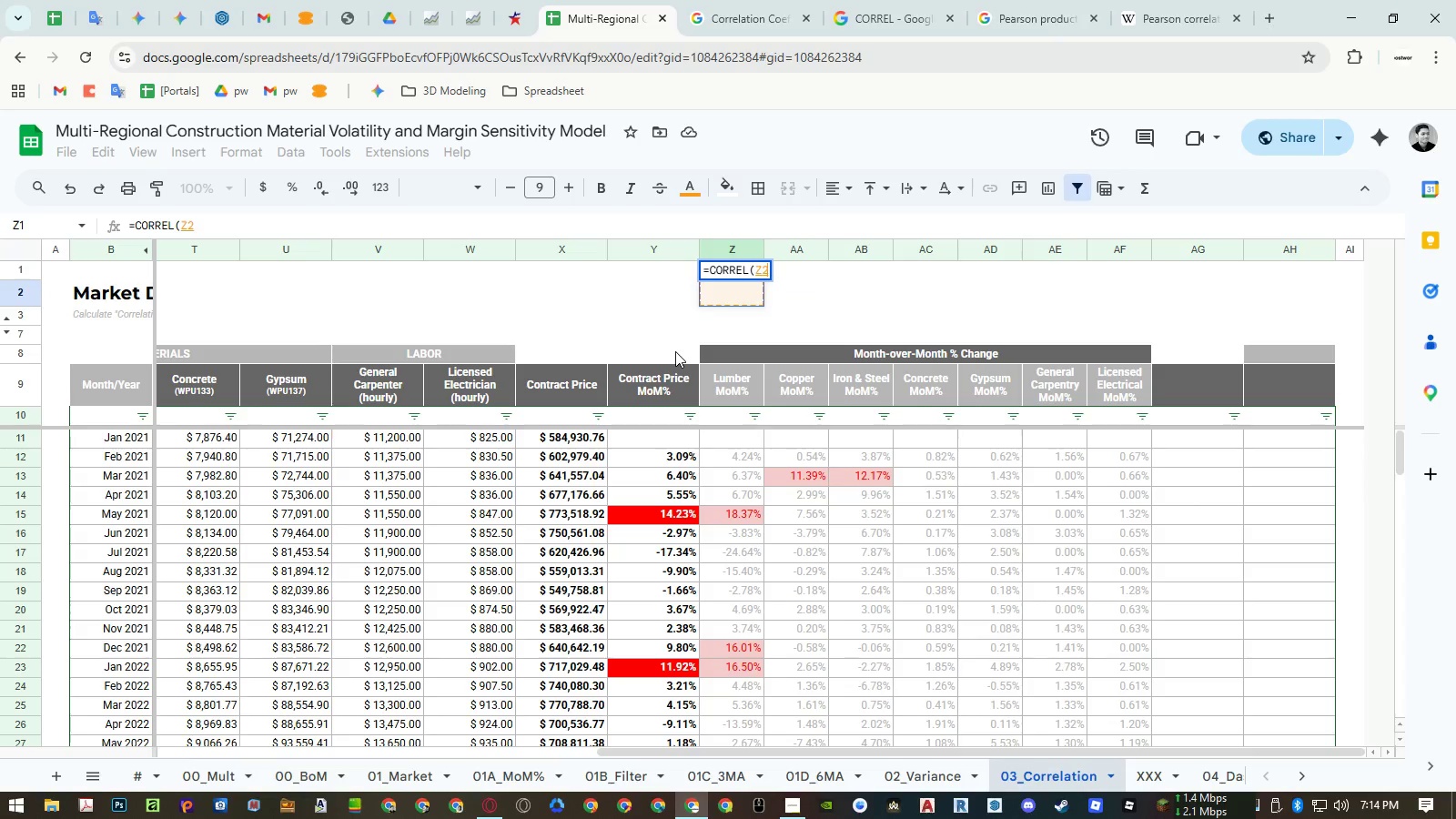 
key(ArrowDown)
 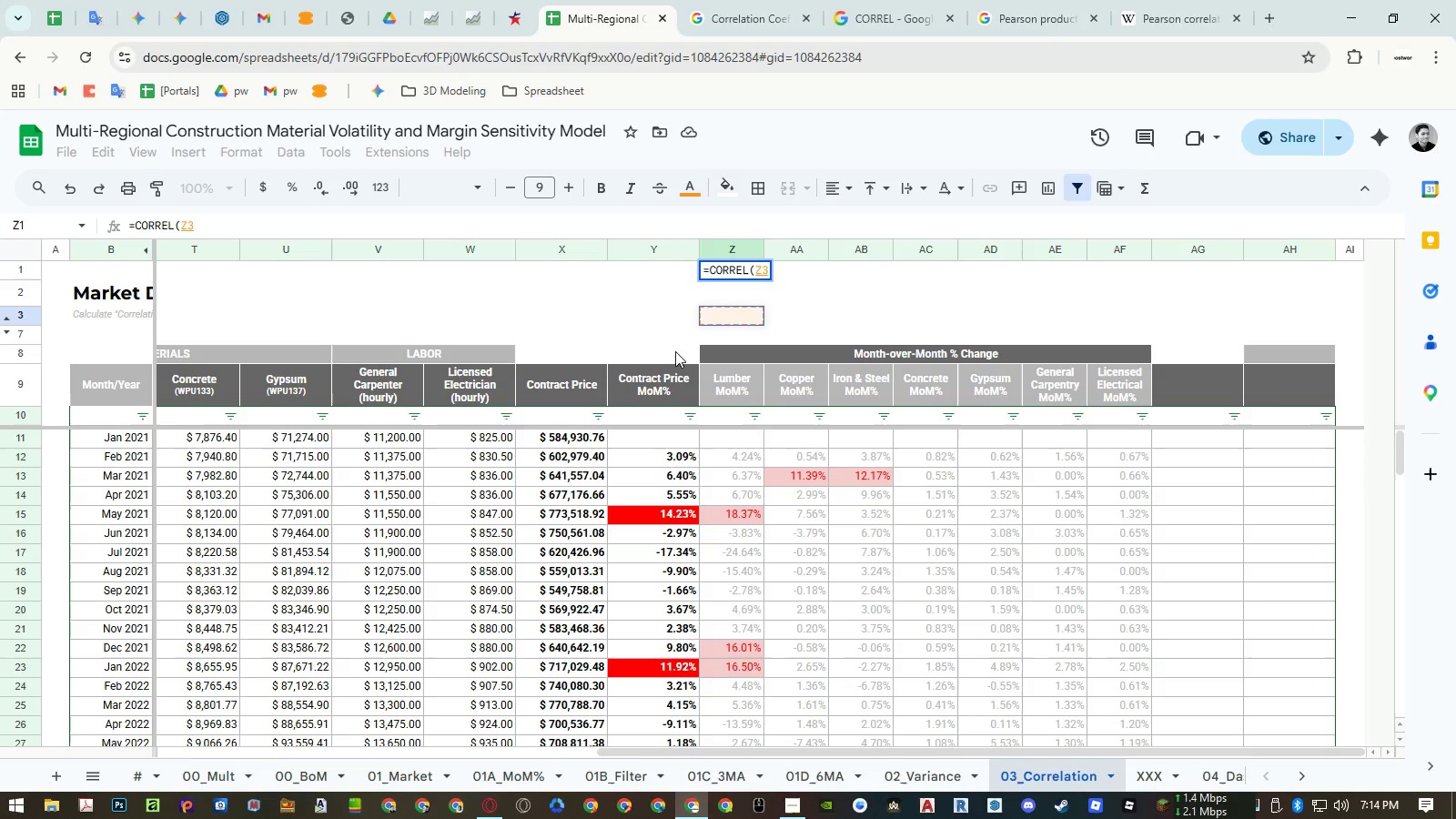 
key(ArrowDown)
 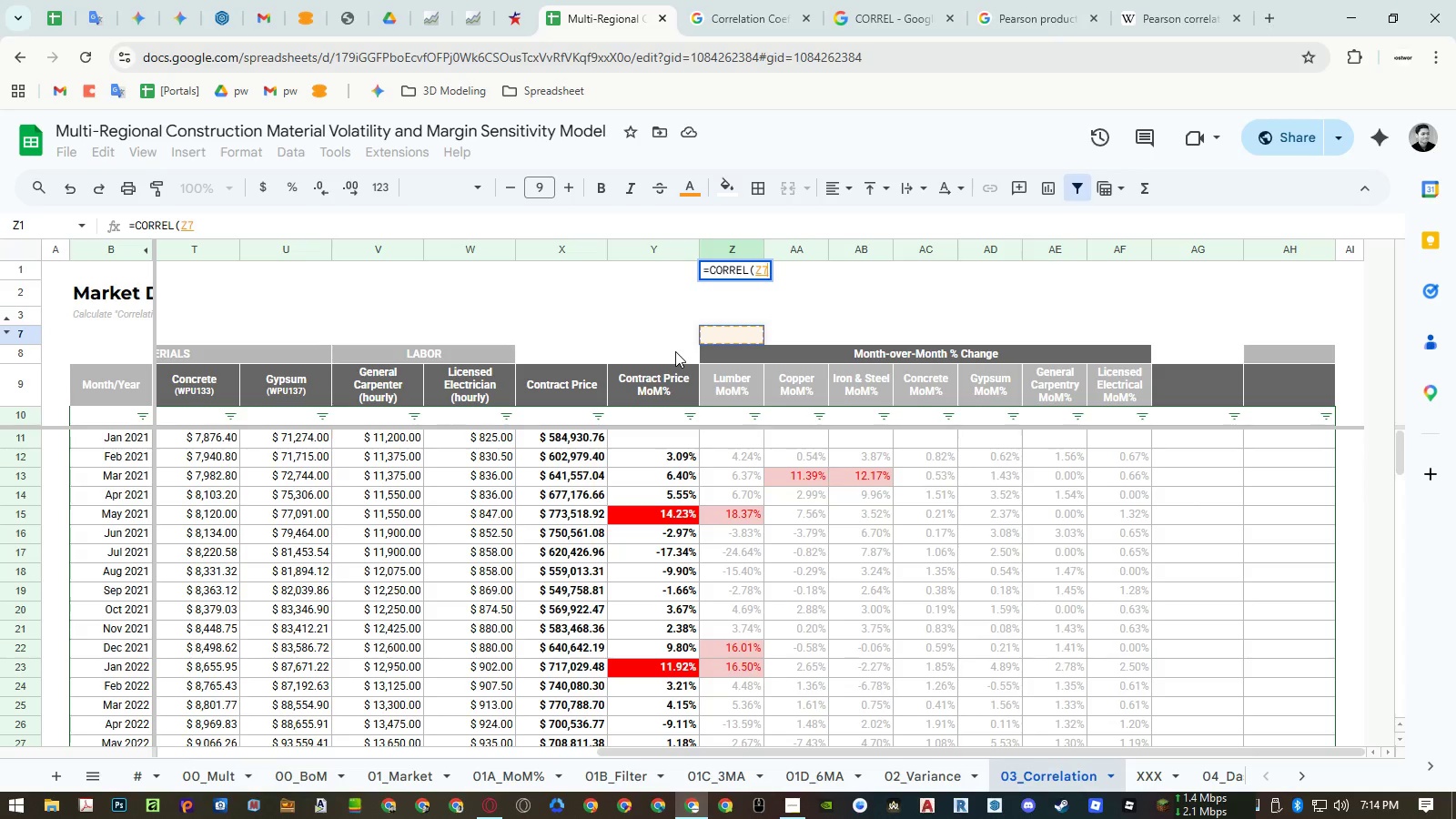 
key(ArrowDown)
 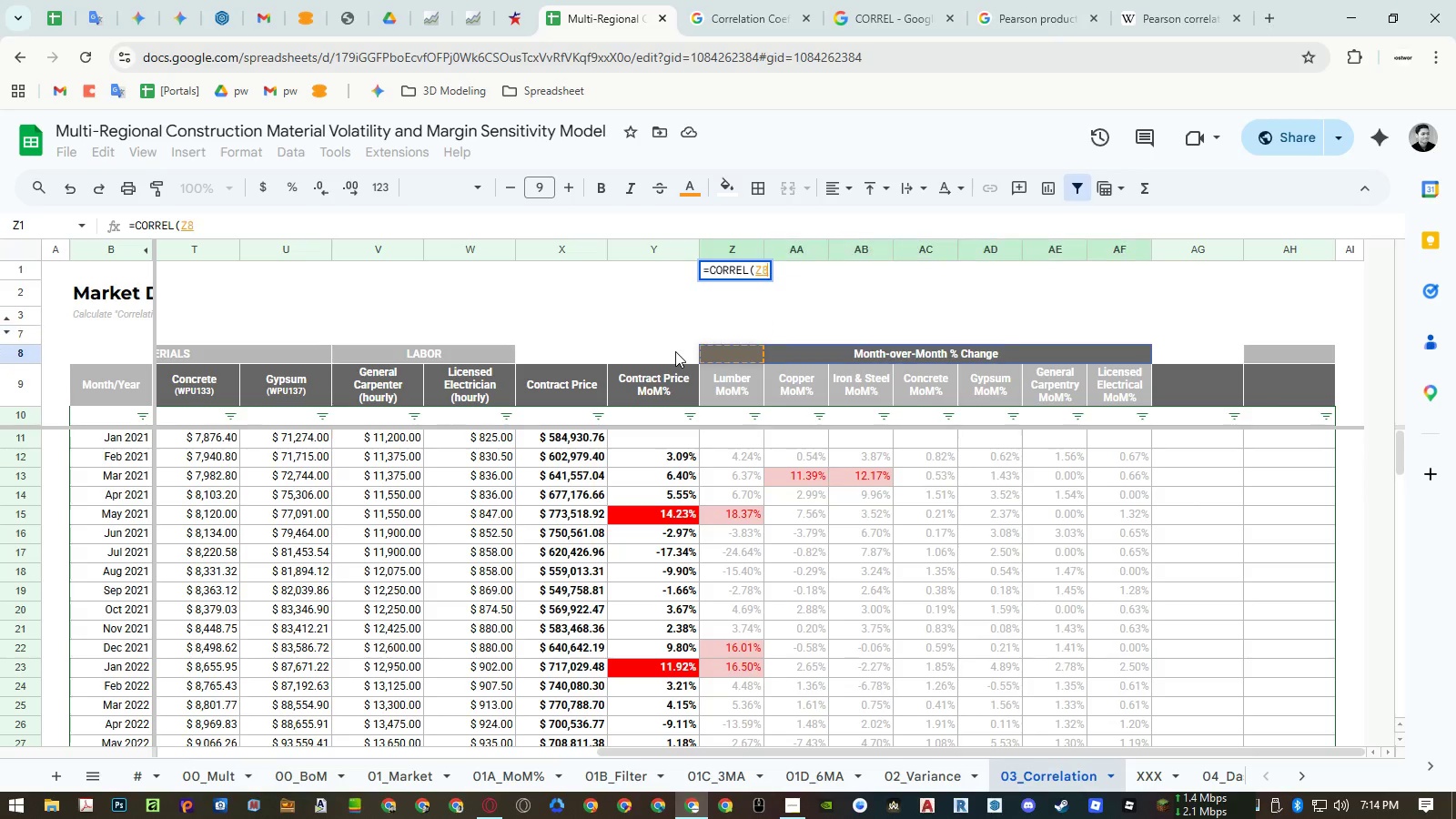 
key(ArrowDown)
 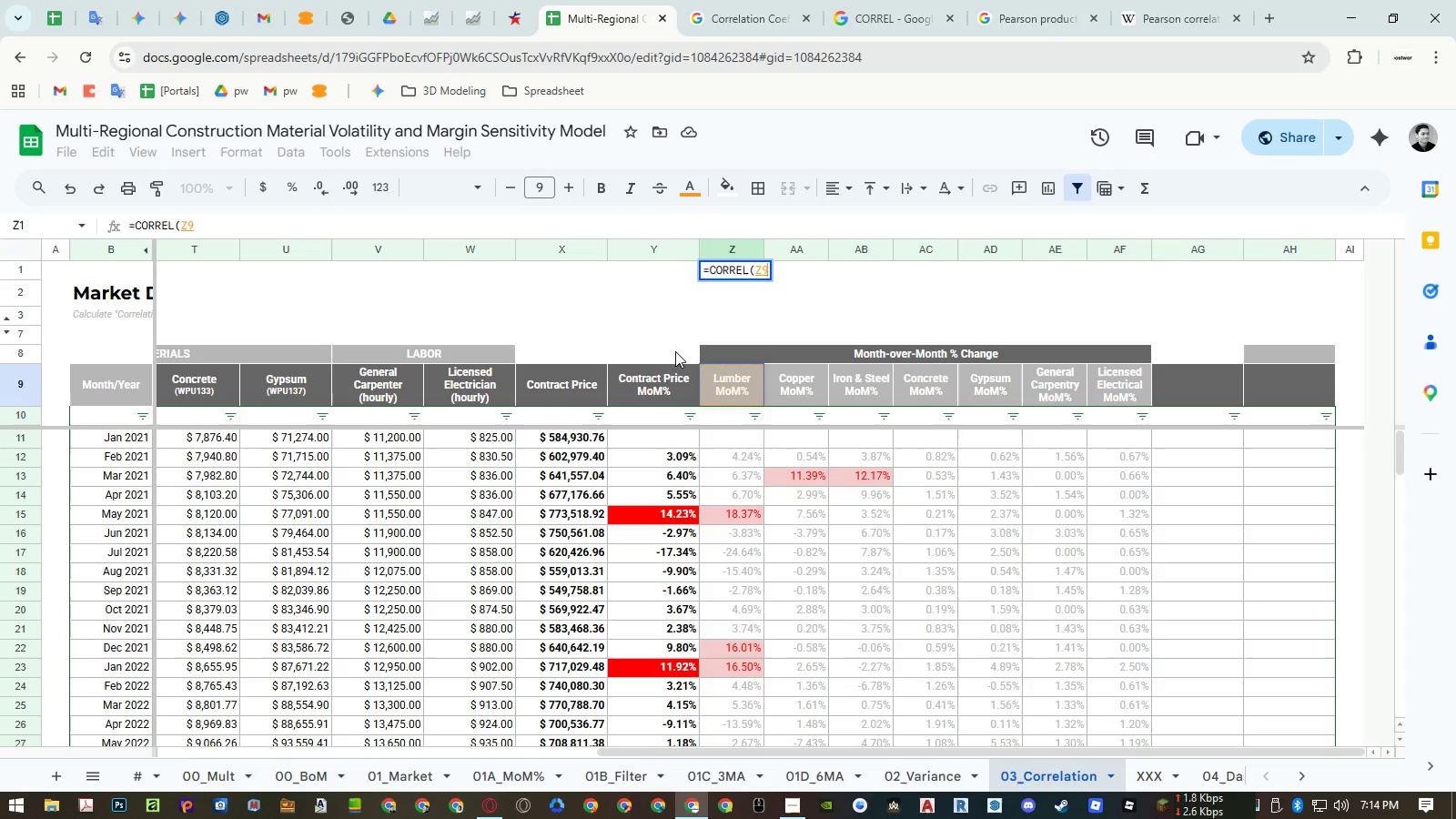 
key(ArrowDown)
 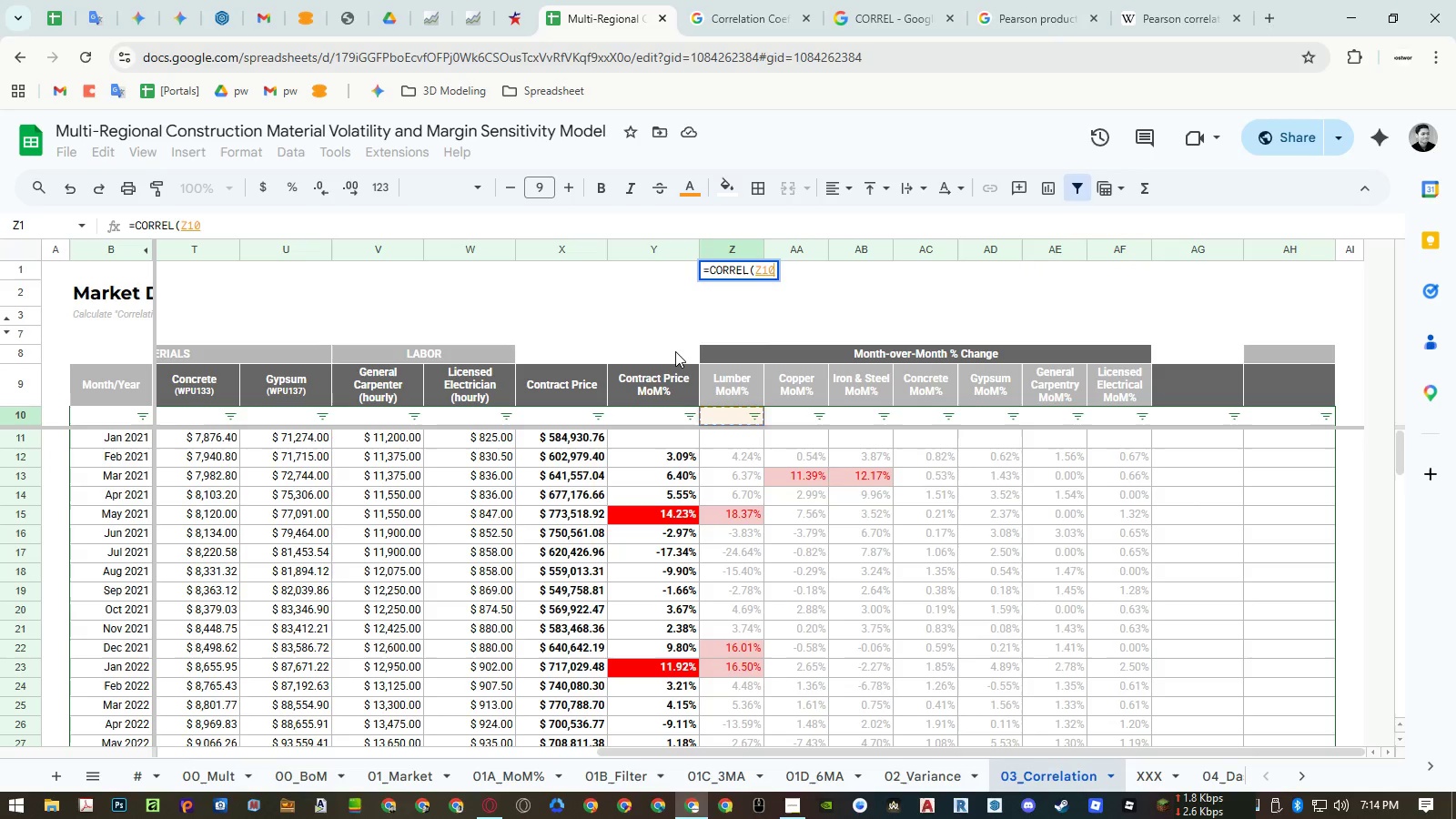 
key(ArrowLeft)
 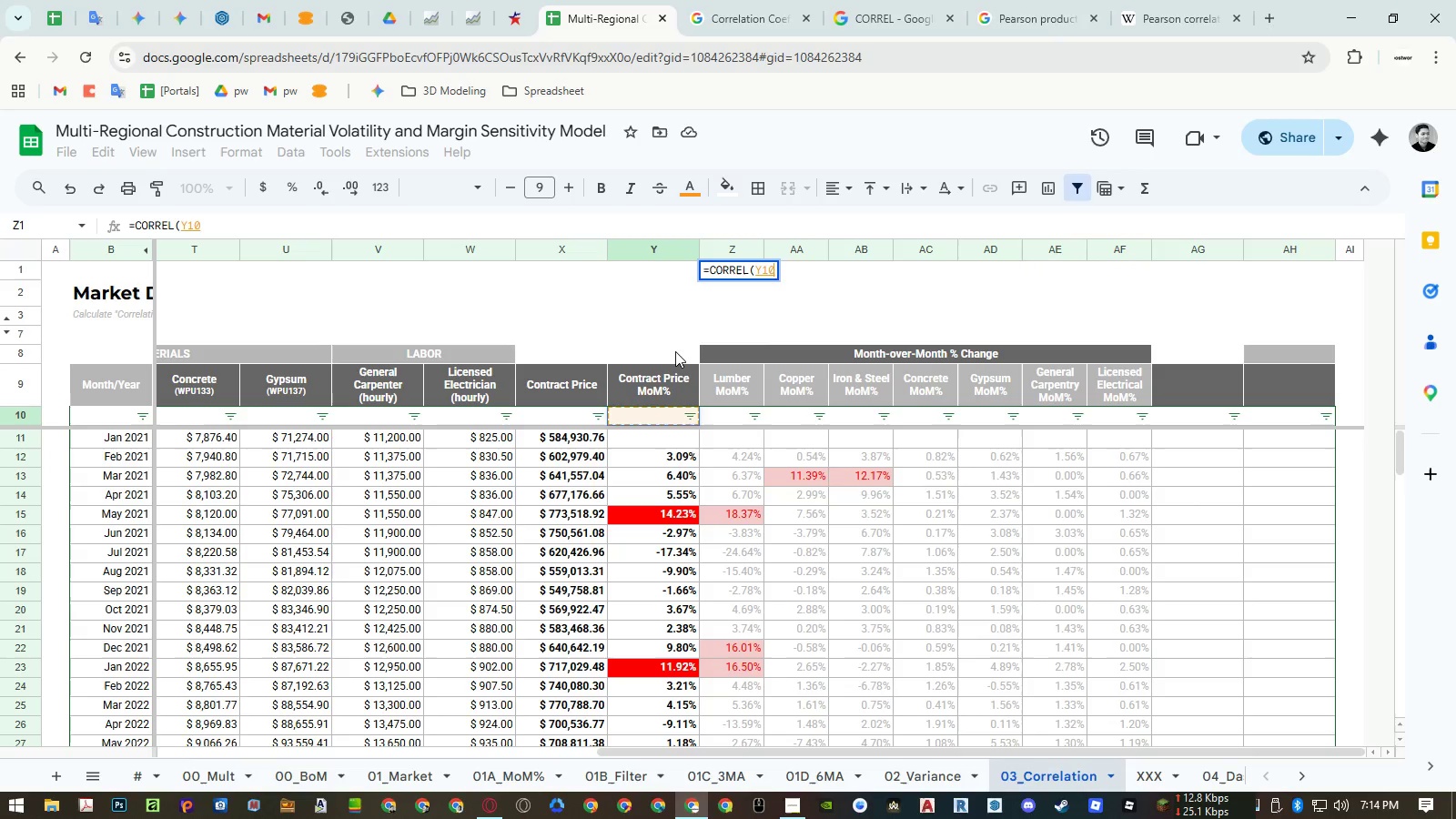 
key(Control+Shift+ArrowDown)
 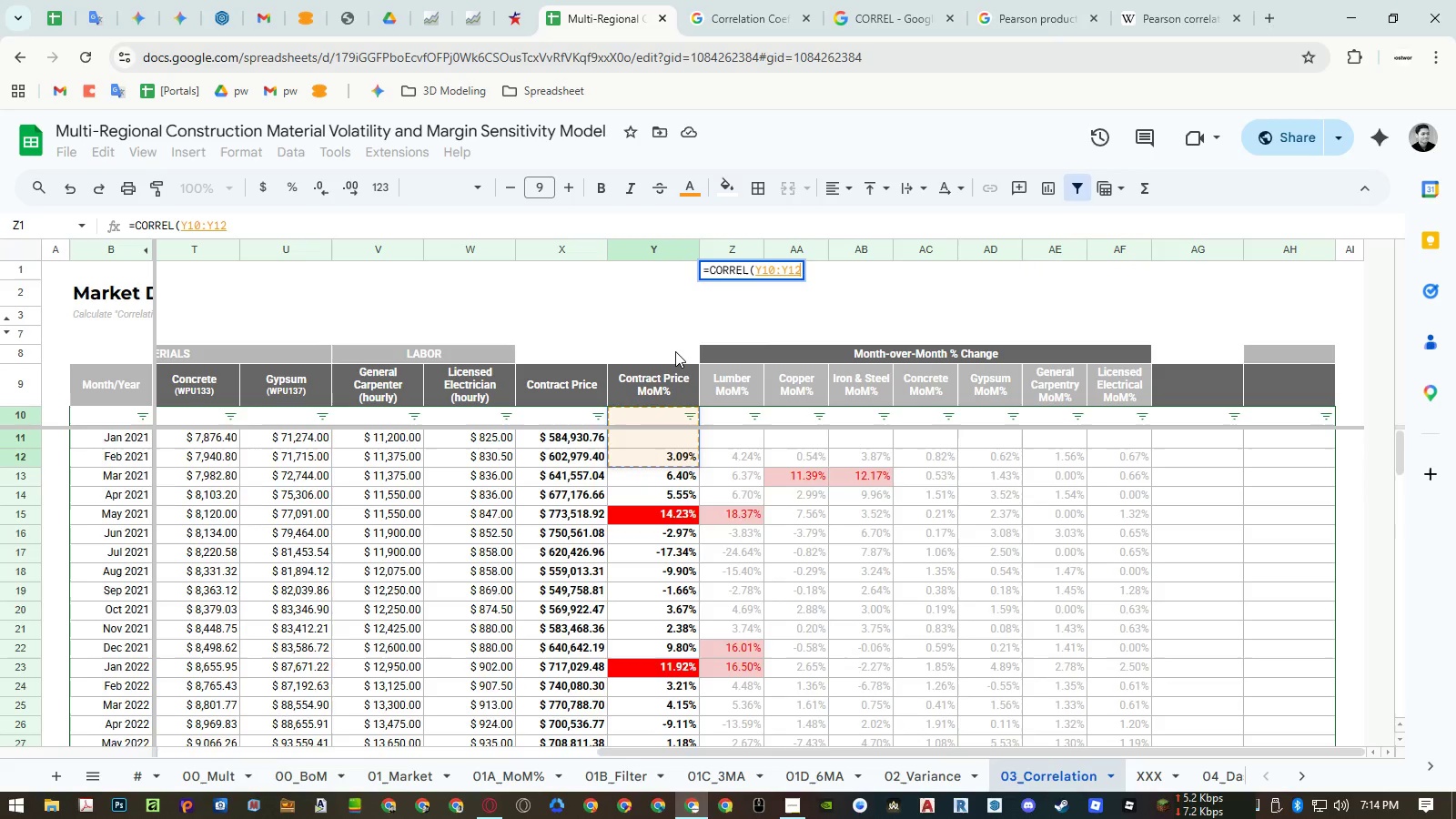 
hold_key(key=ArrowDown, duration=0.83)
 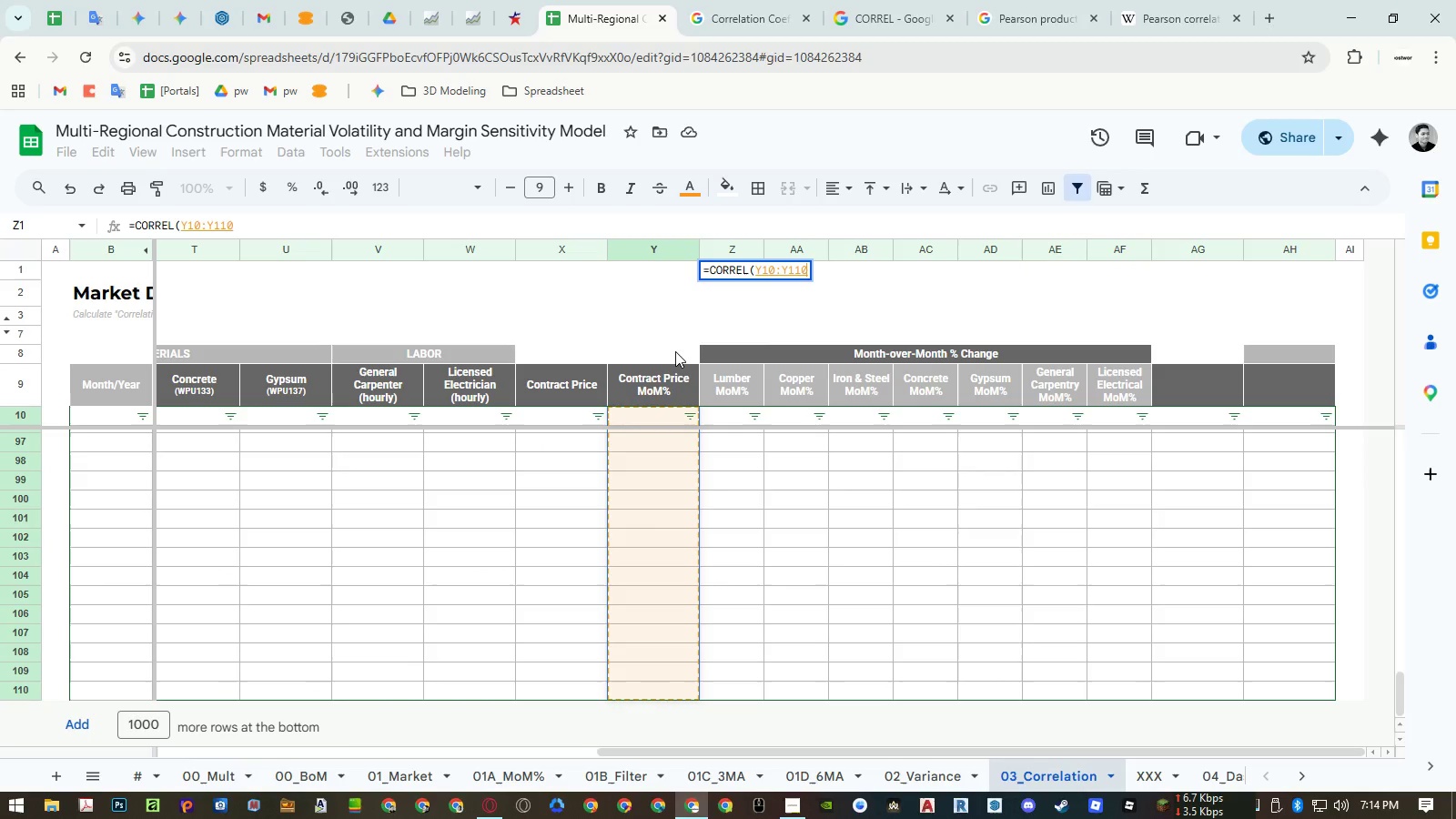 
key(Backspace)
 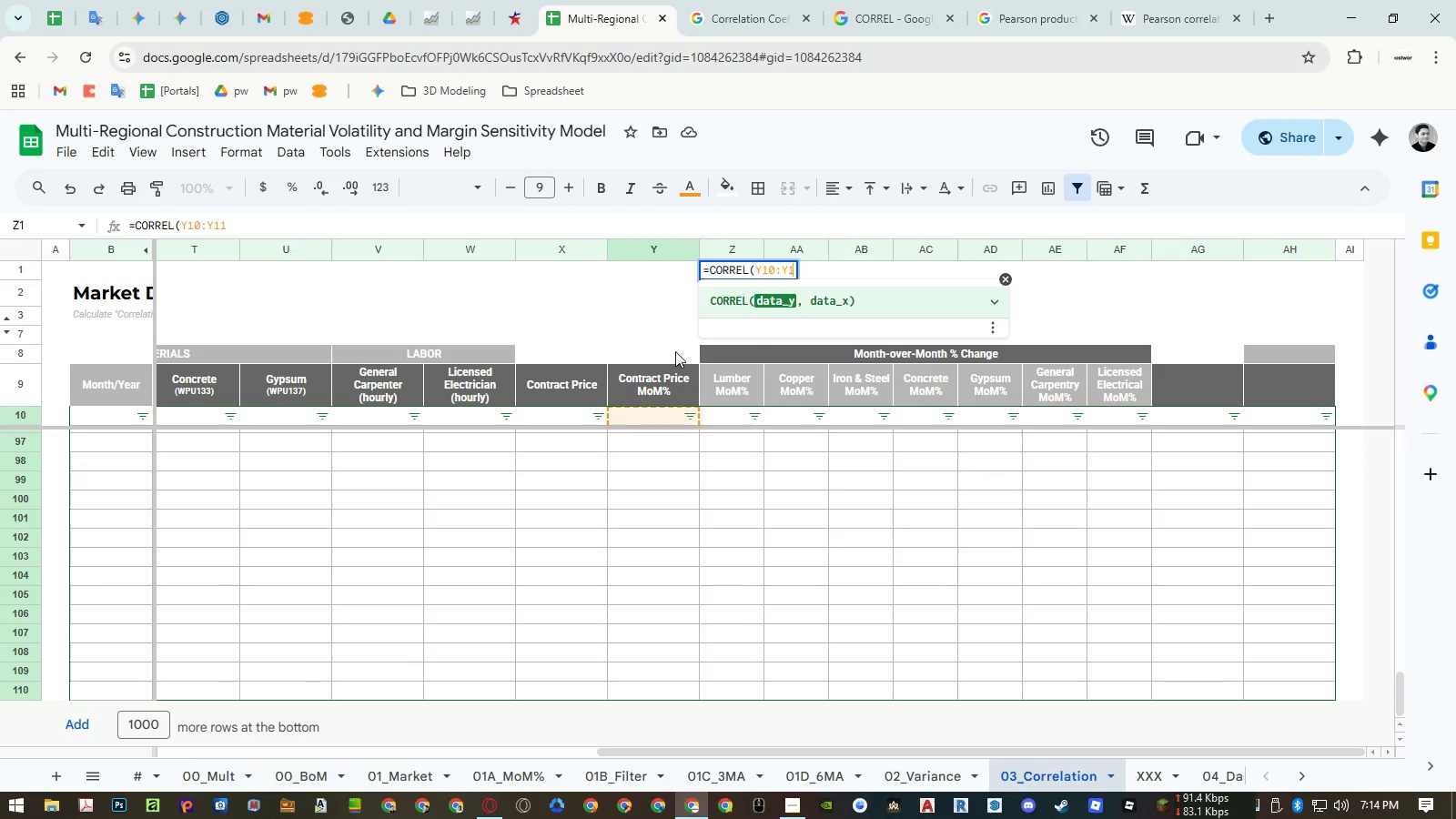 
key(Backspace)
 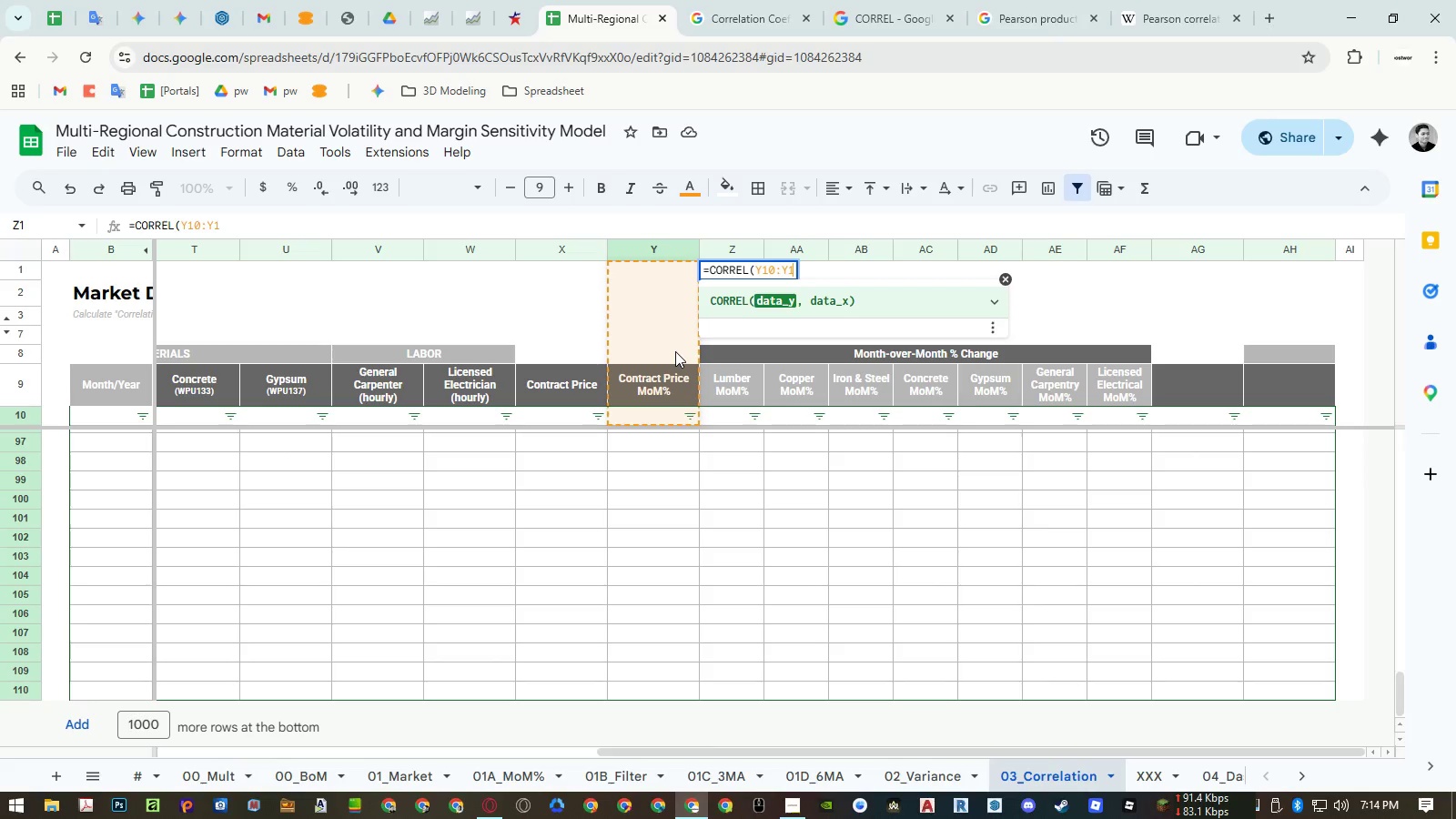 
key(Backspace)
 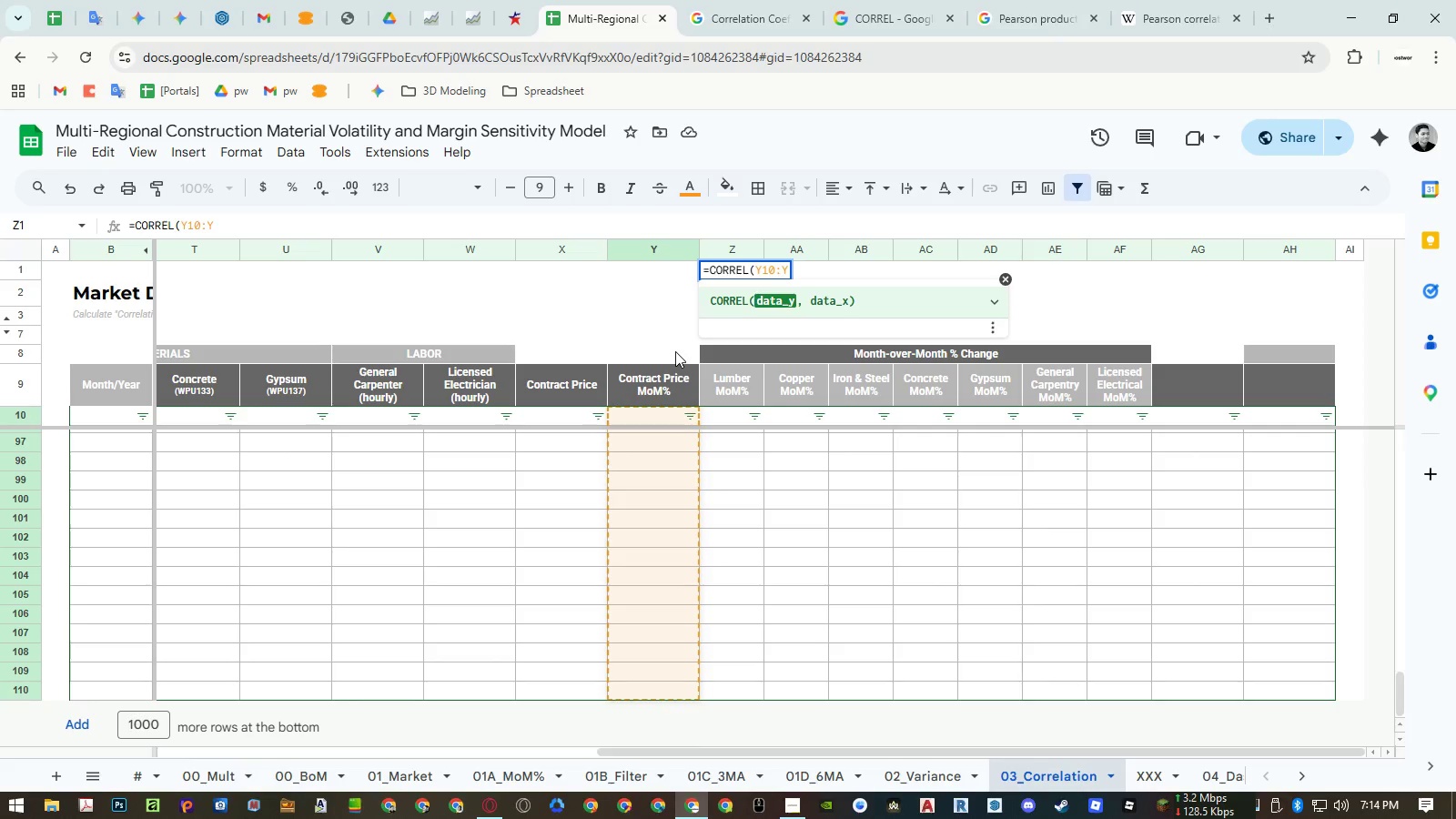 
key(Comma)
 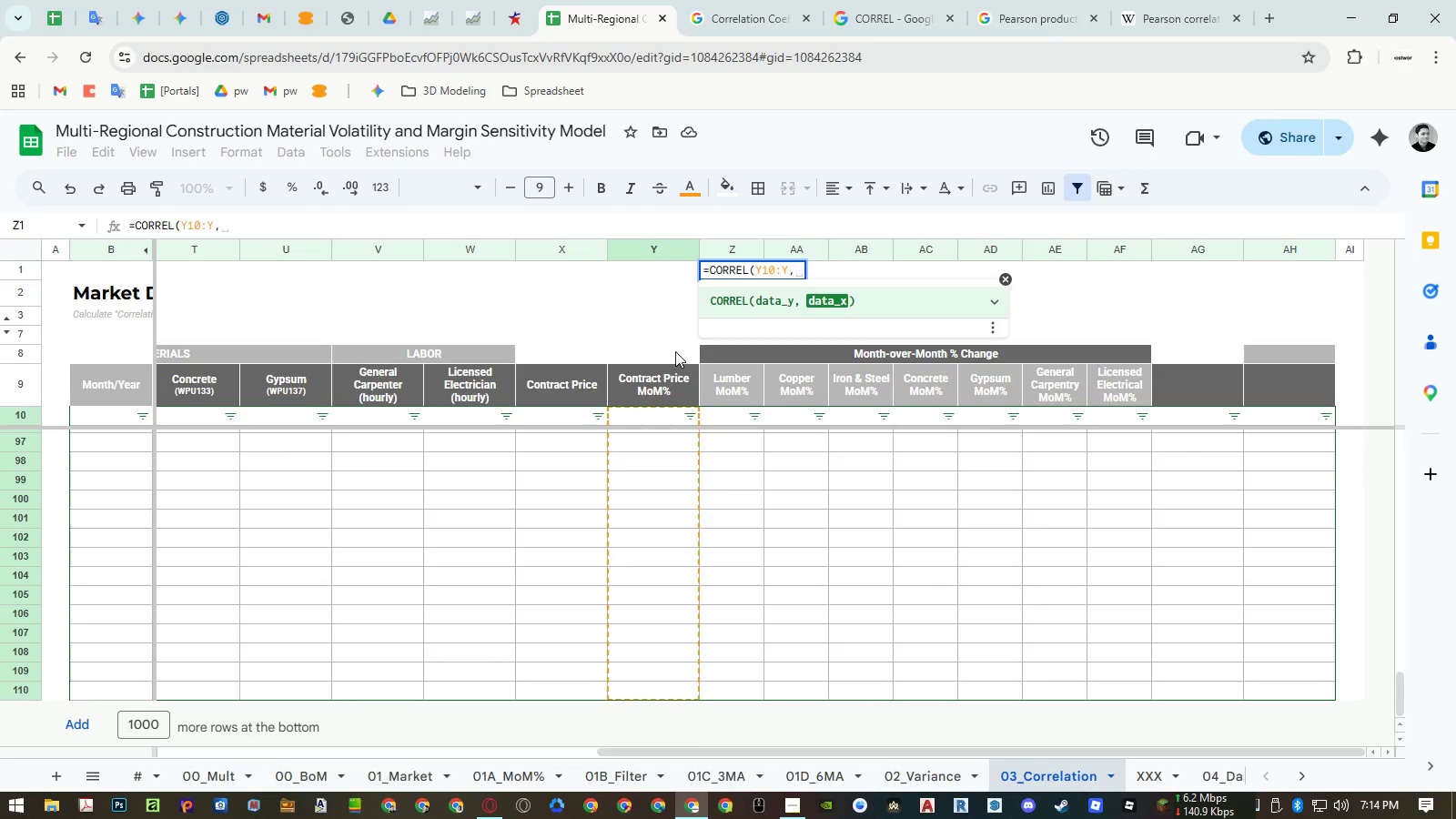 
key(ArrowDown)
 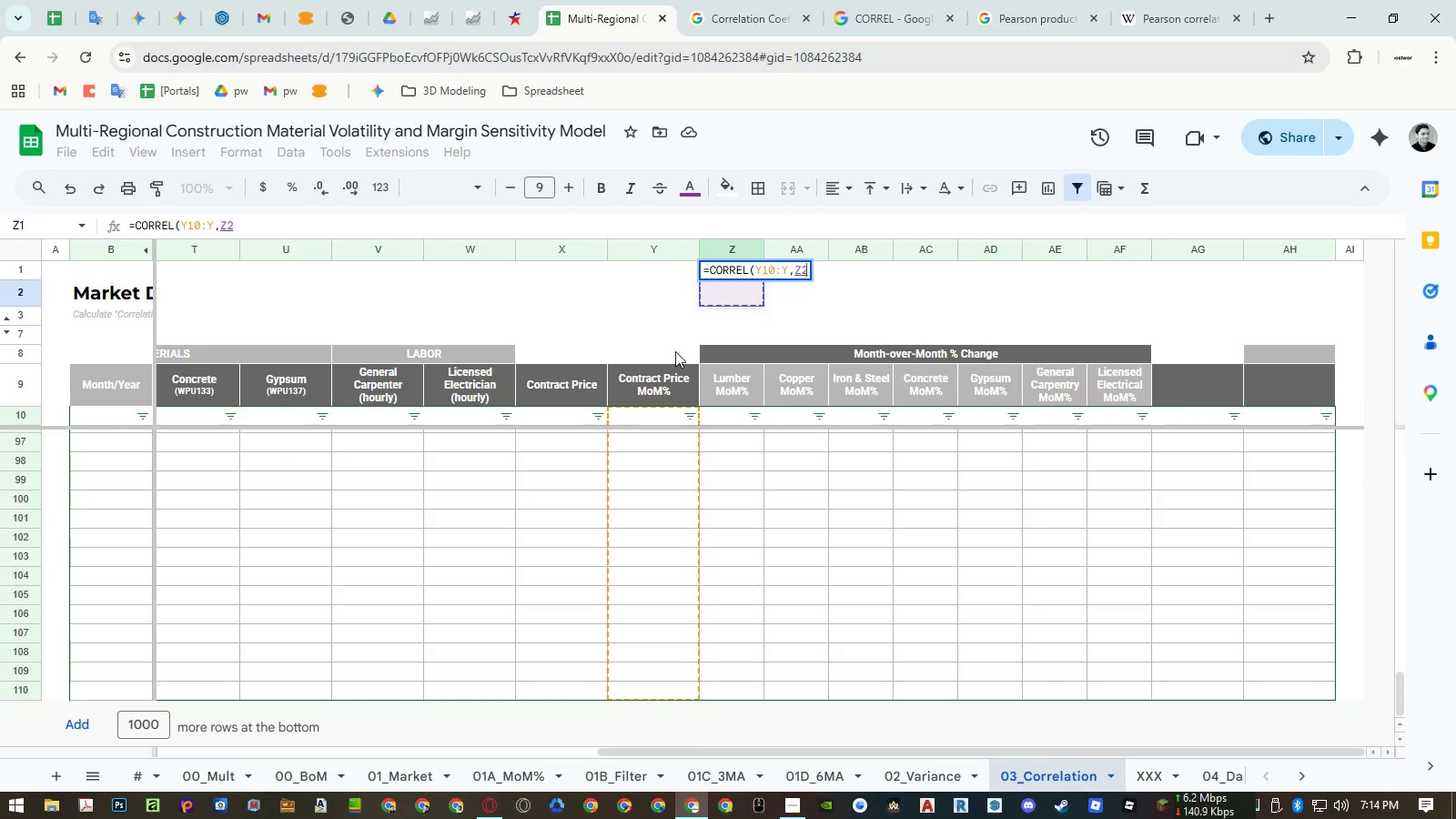 
key(ArrowDown)
 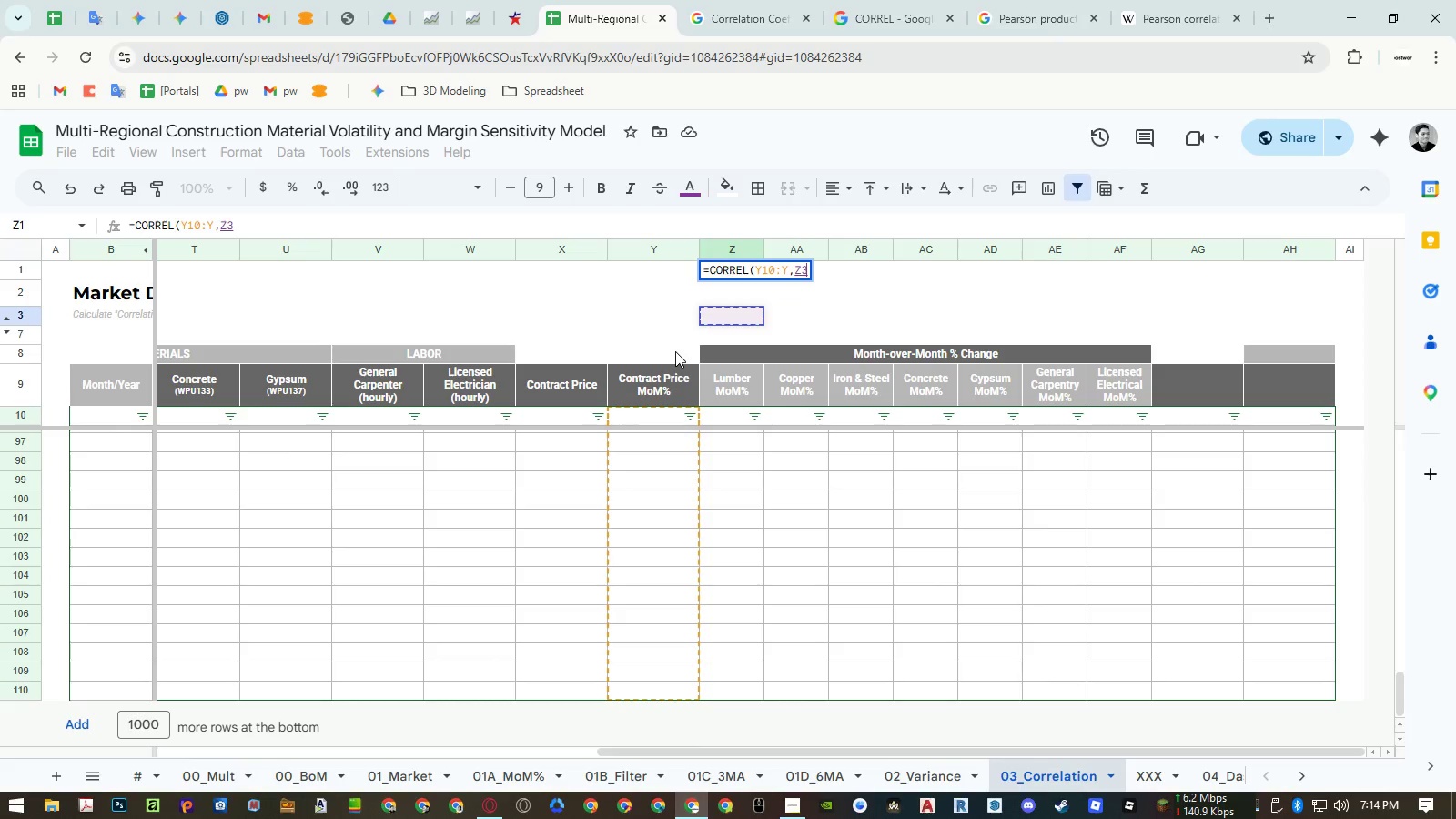 
key(ArrowDown)
 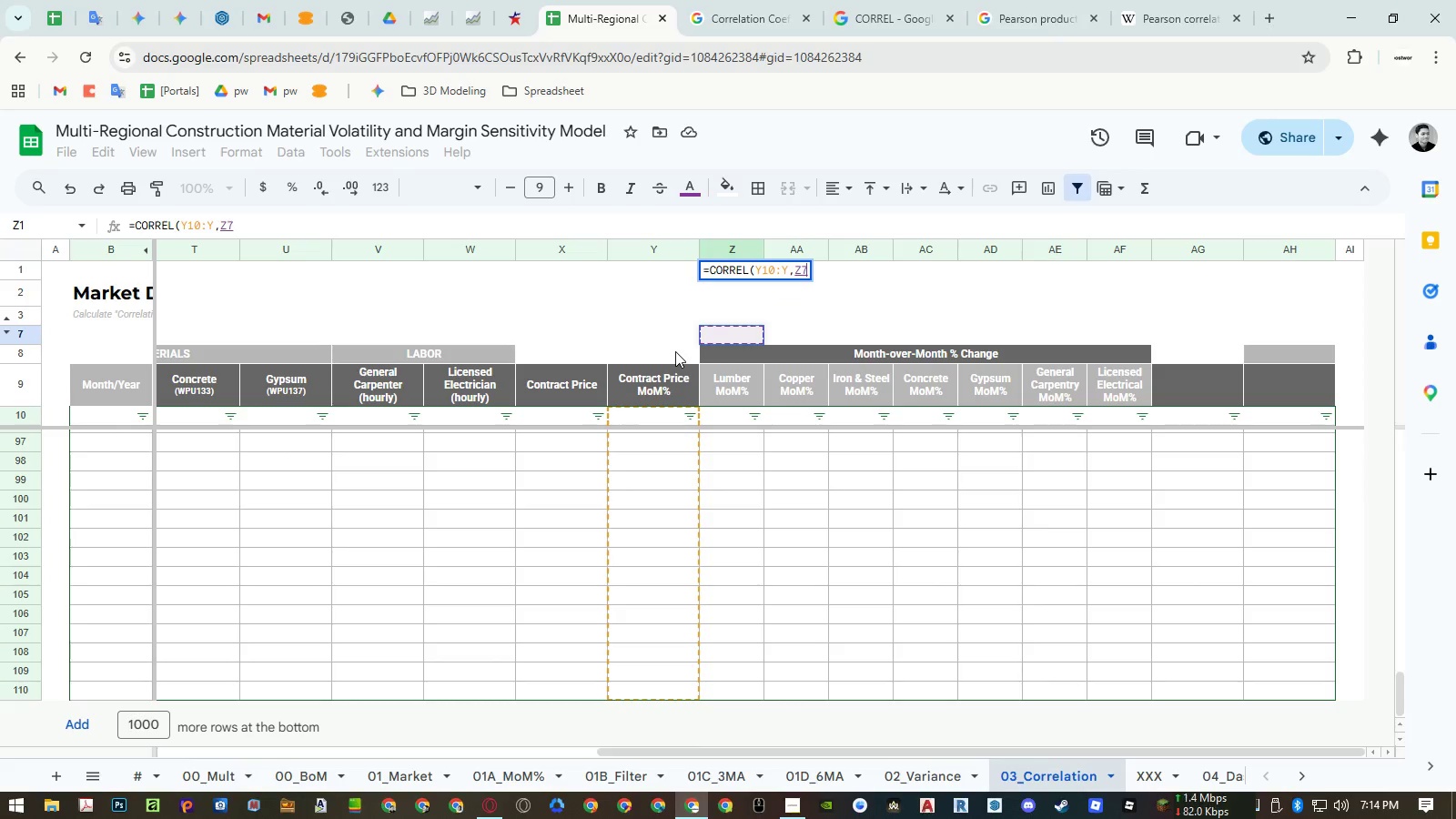 
key(ArrowDown)
 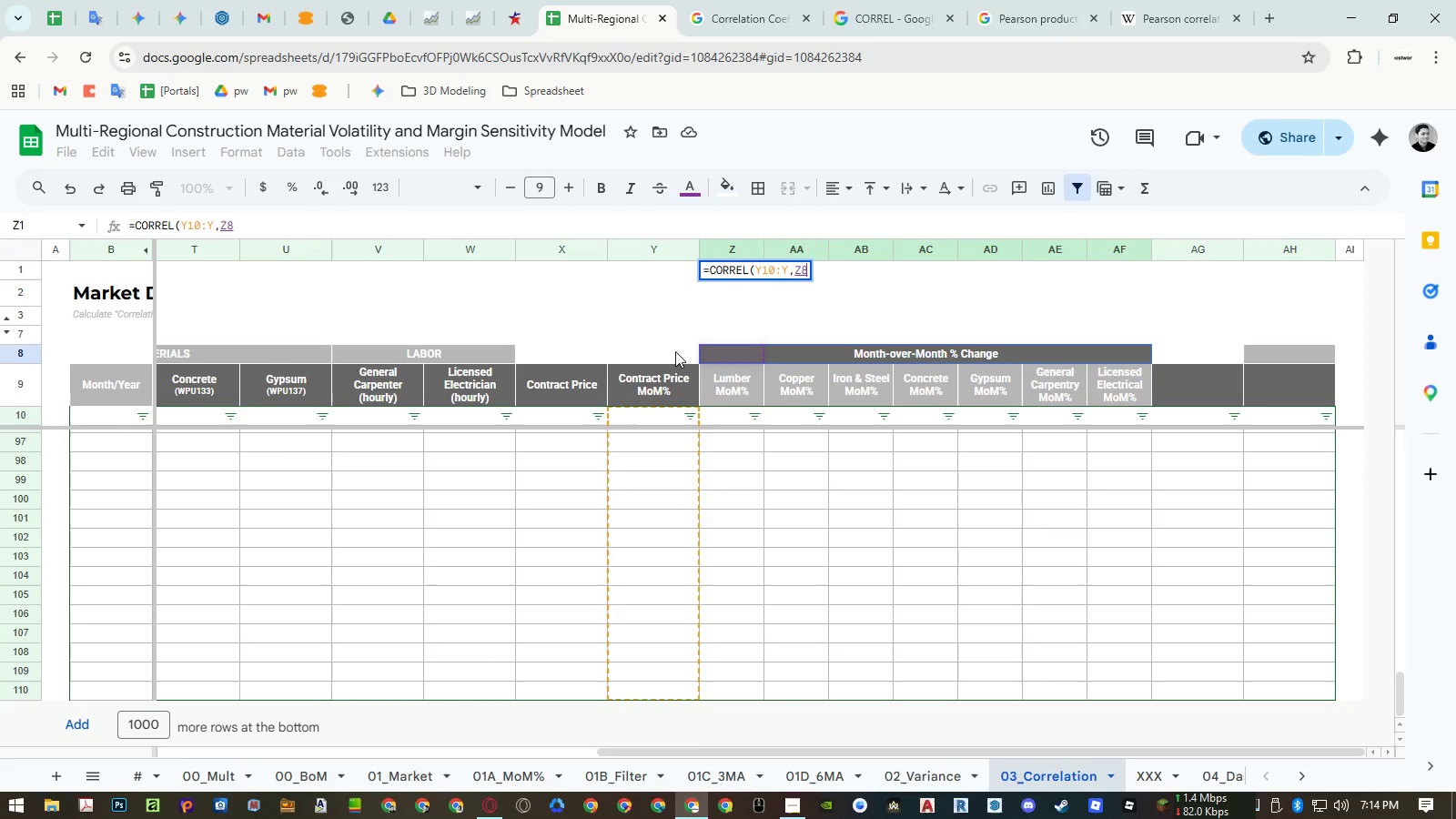 
key(ArrowDown)
 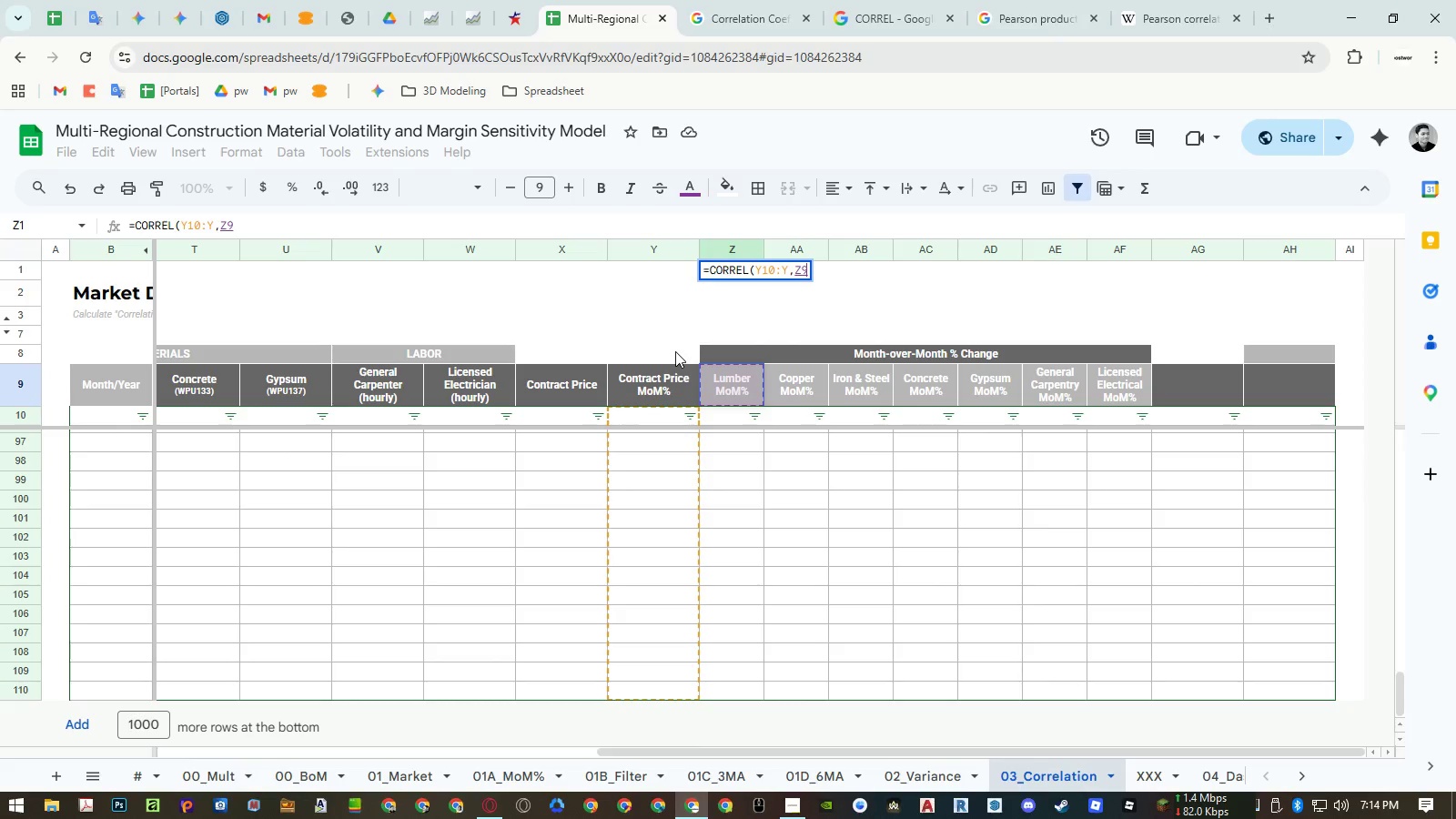 
key(ArrowDown)
 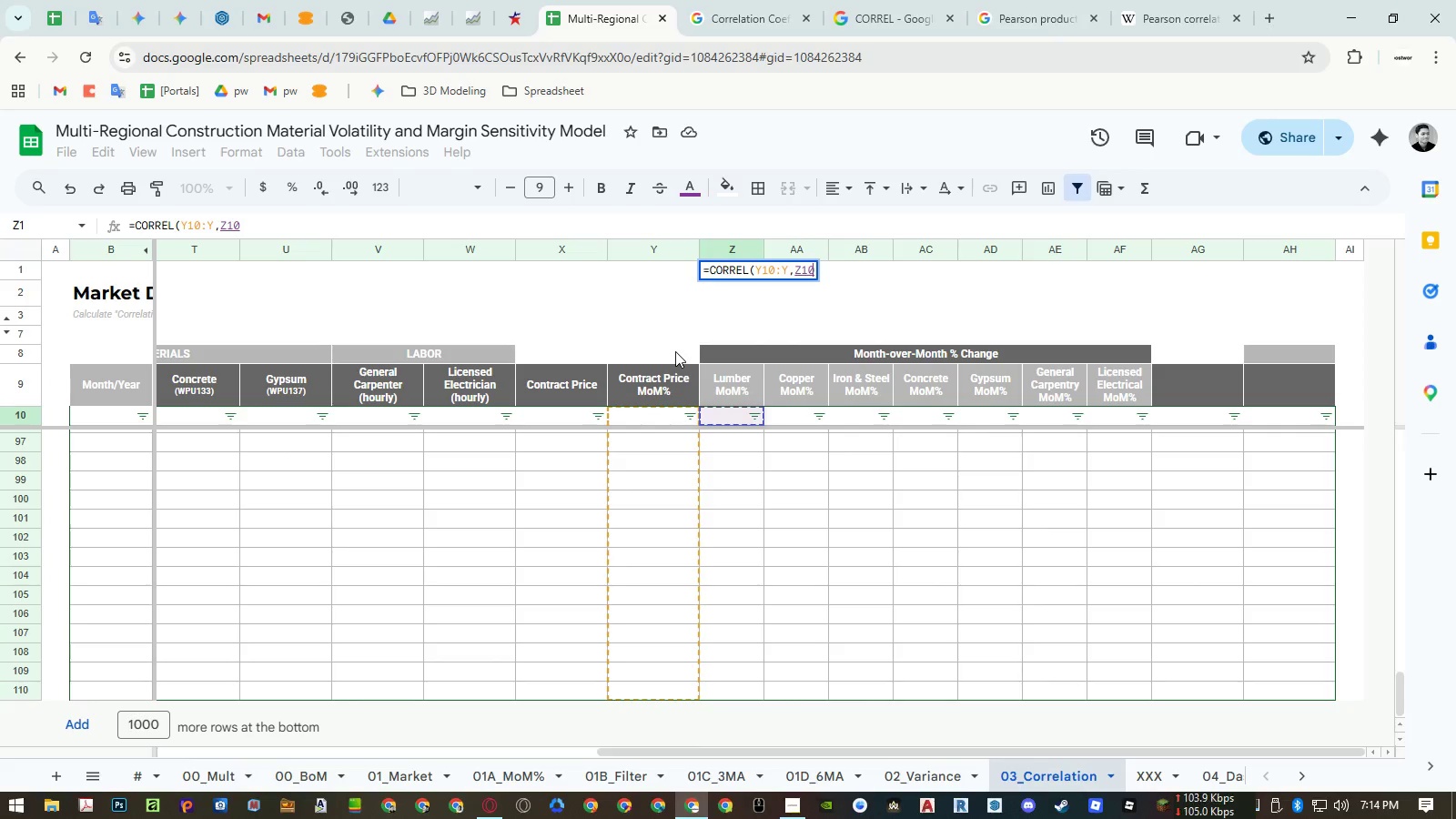 
key(Shift+ArrowDown)
 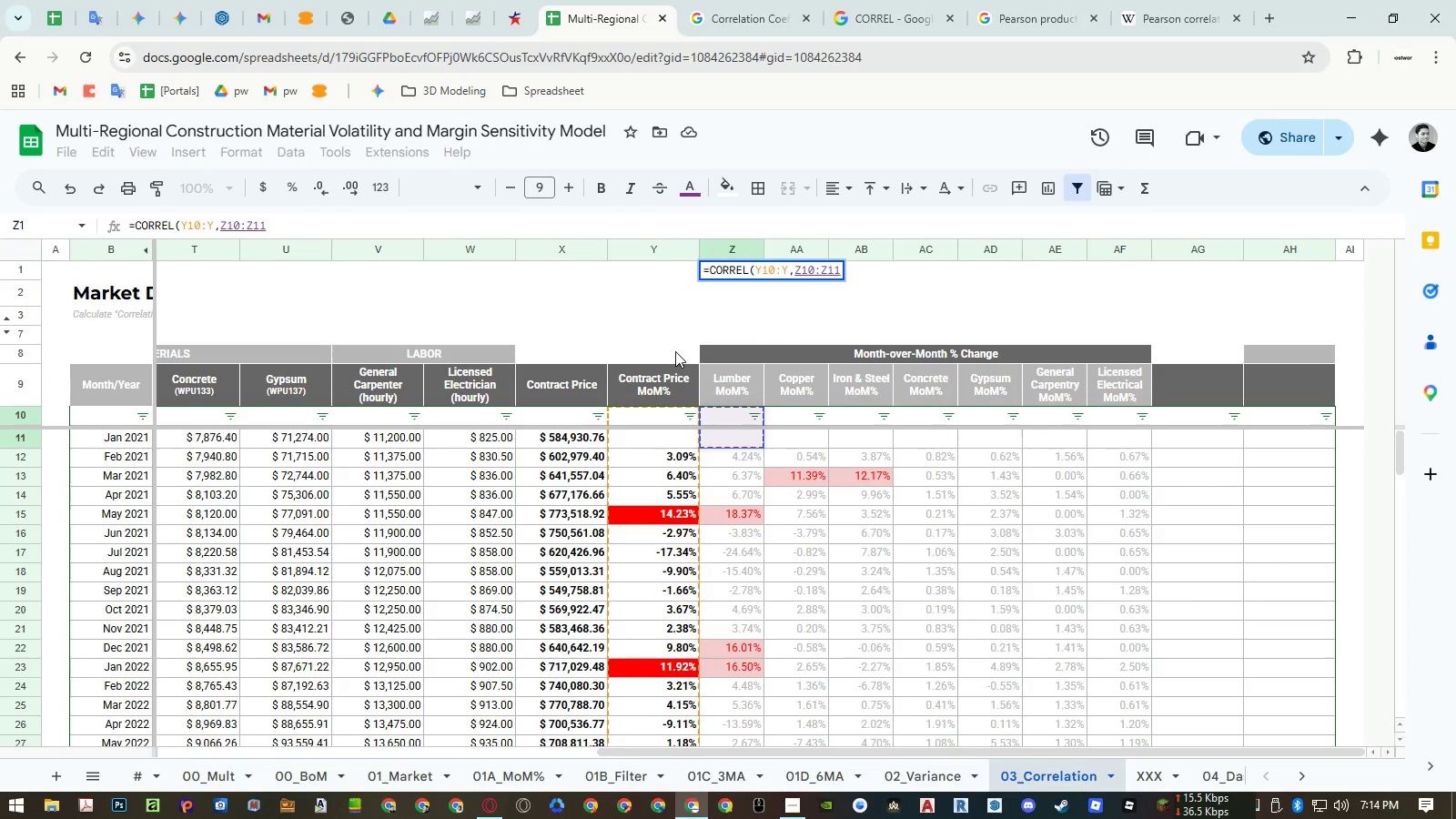 
key(Shift+ArrowDown)
 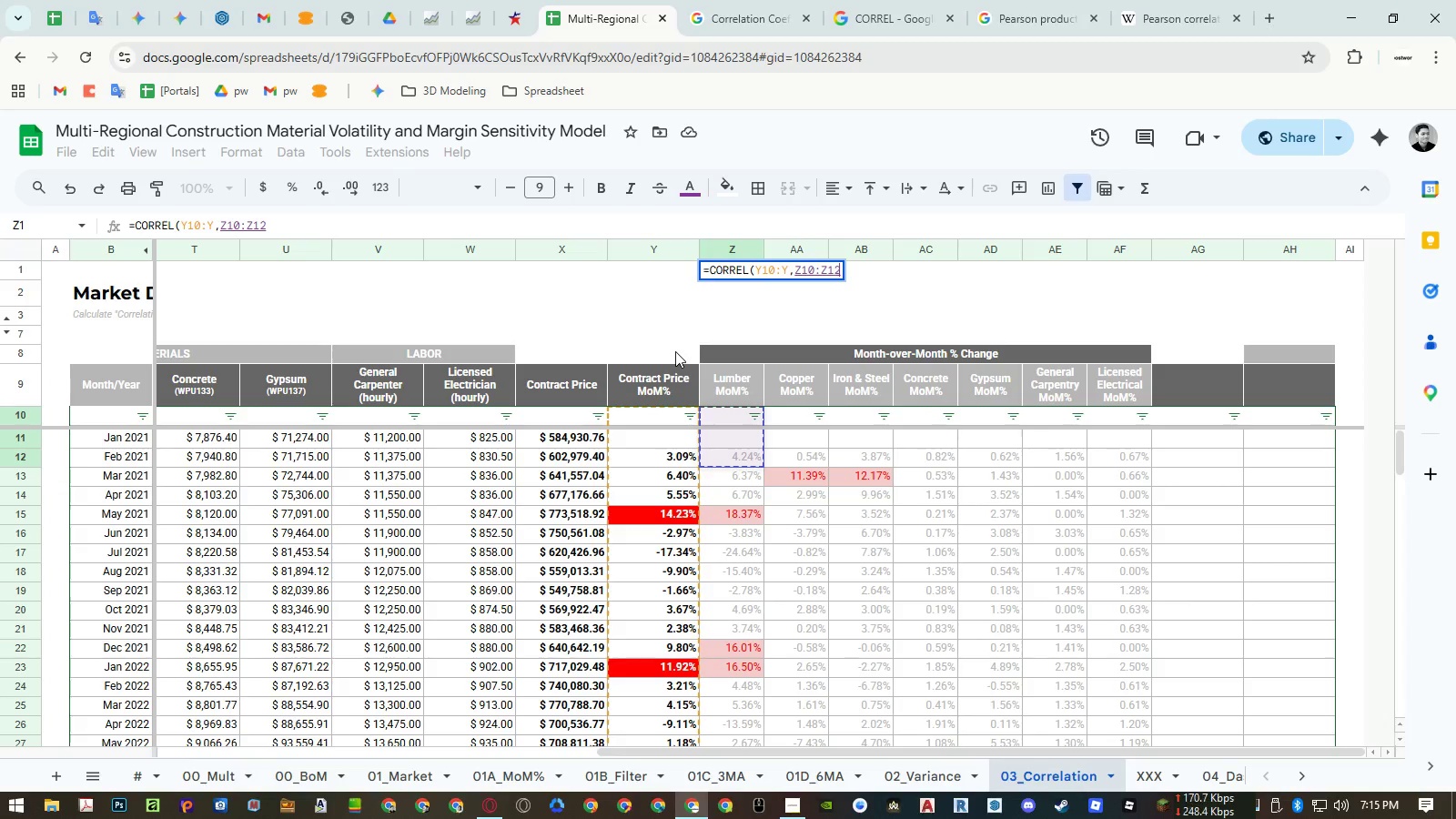 
key(Backspace)
 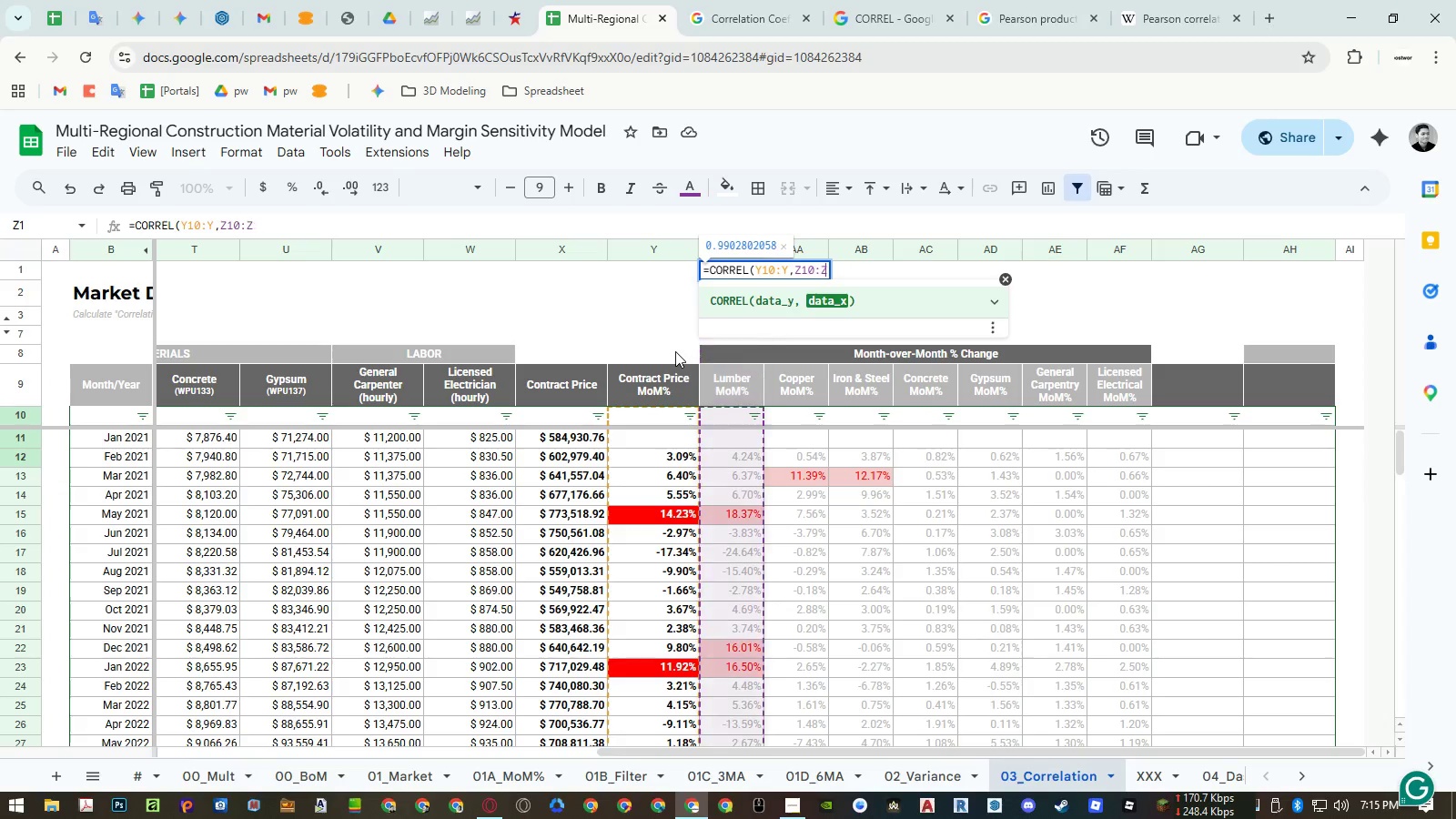 
key(Shift+0)
 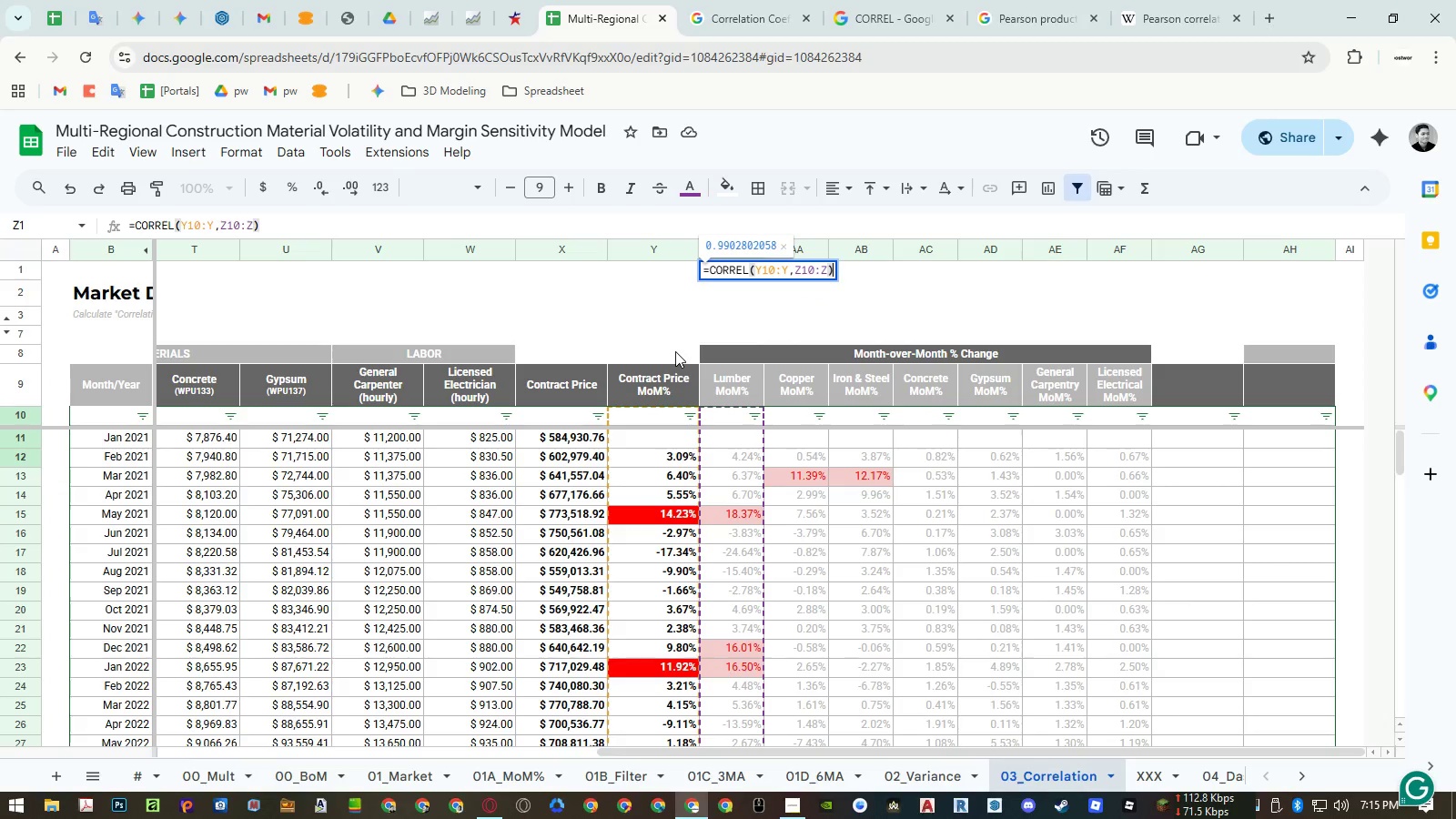 
key(Enter)
 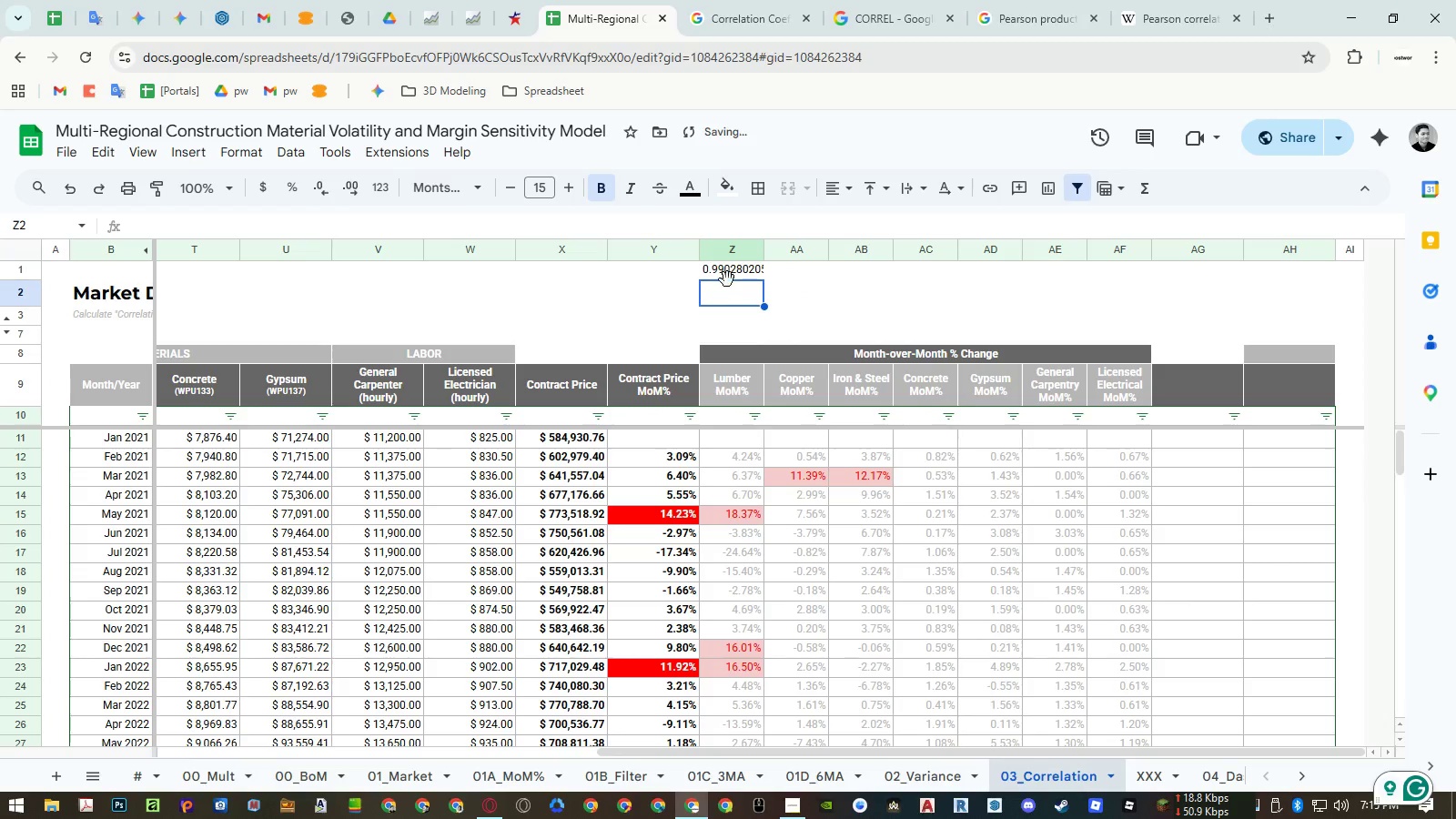 
left_click([728, 271])
 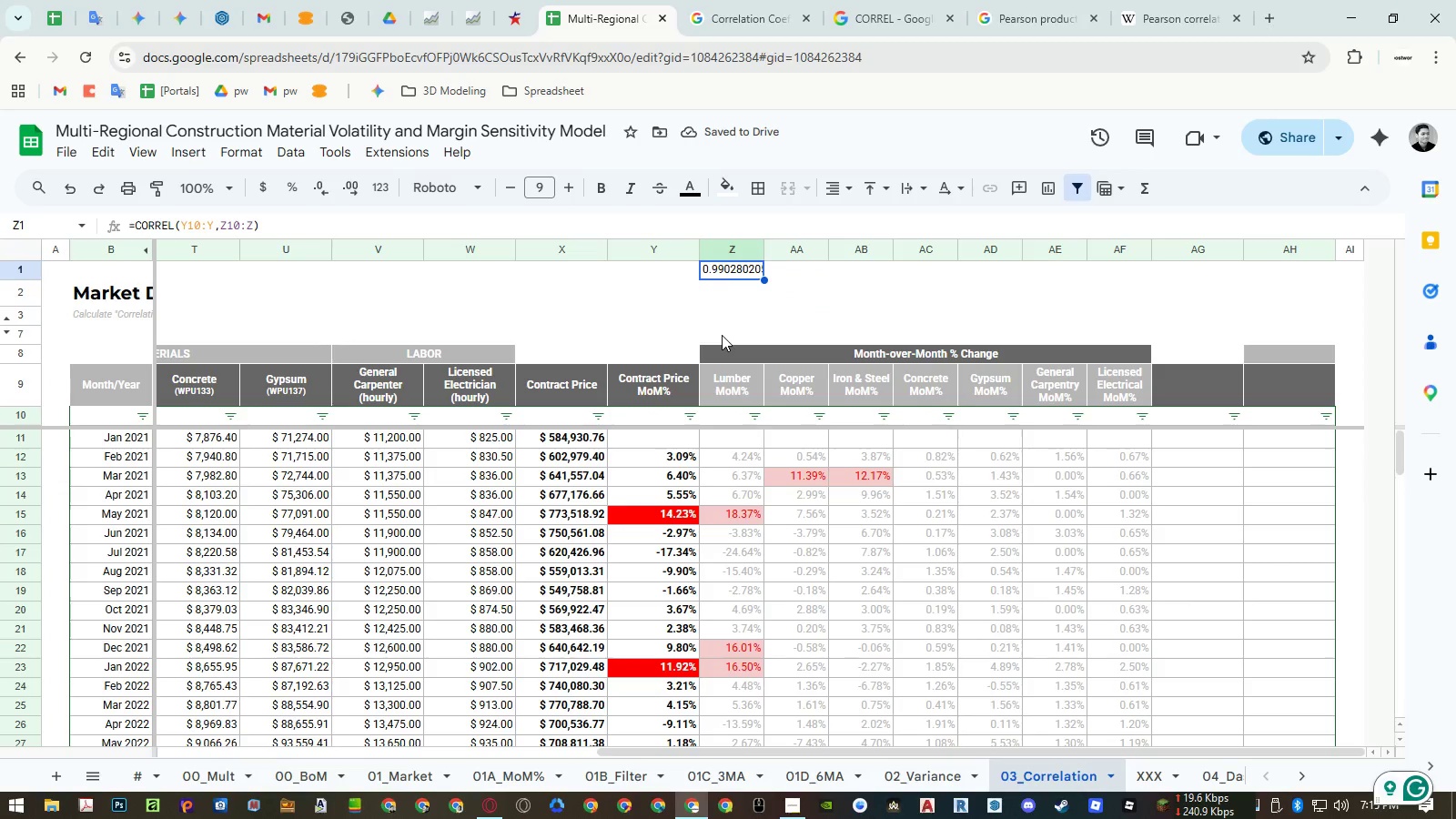 
hold_key(key=ControlLeft, duration=0.61)
 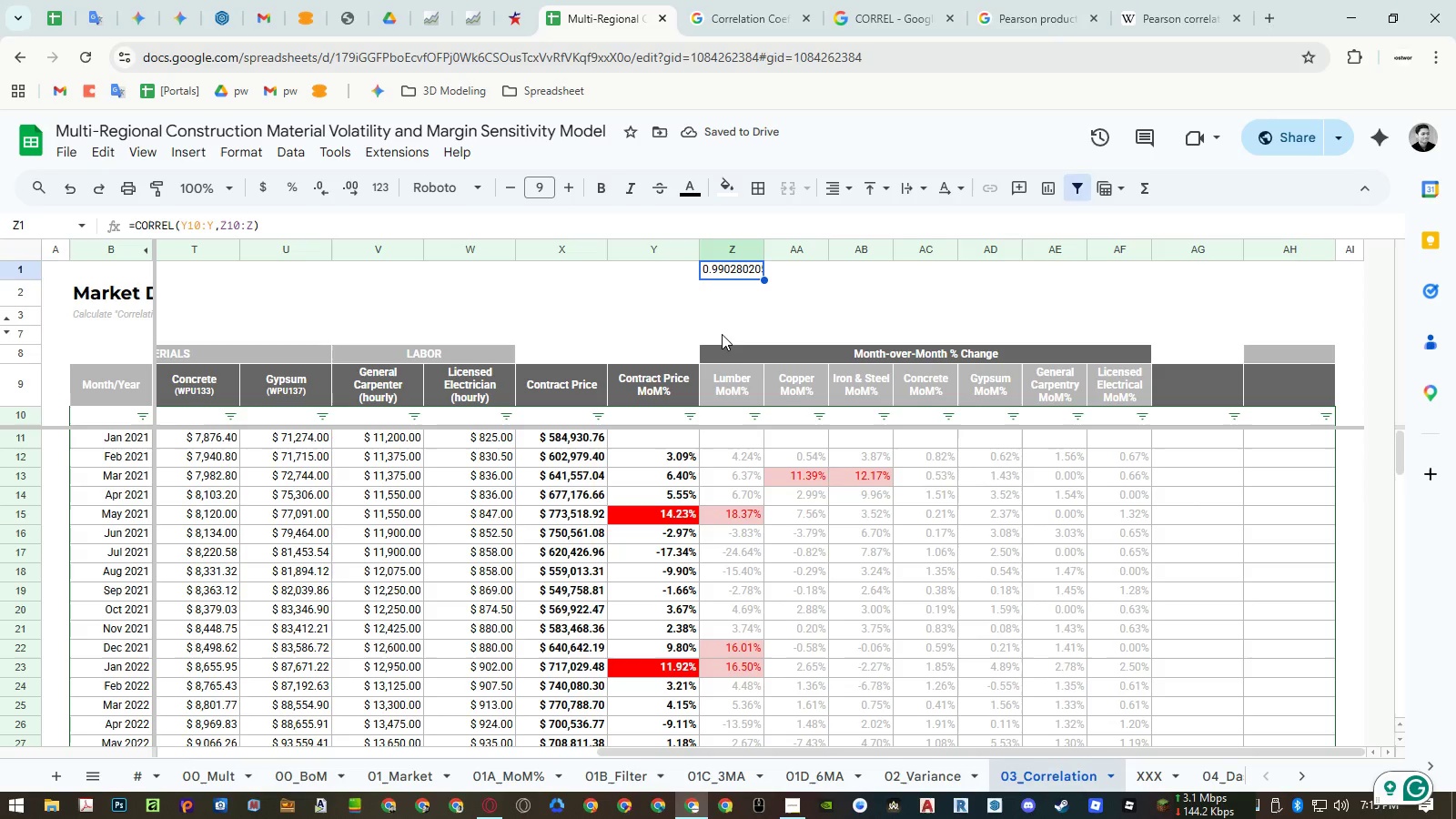 
hold_key(key=ControlLeft, duration=0.38)
left_click([722, 334])
 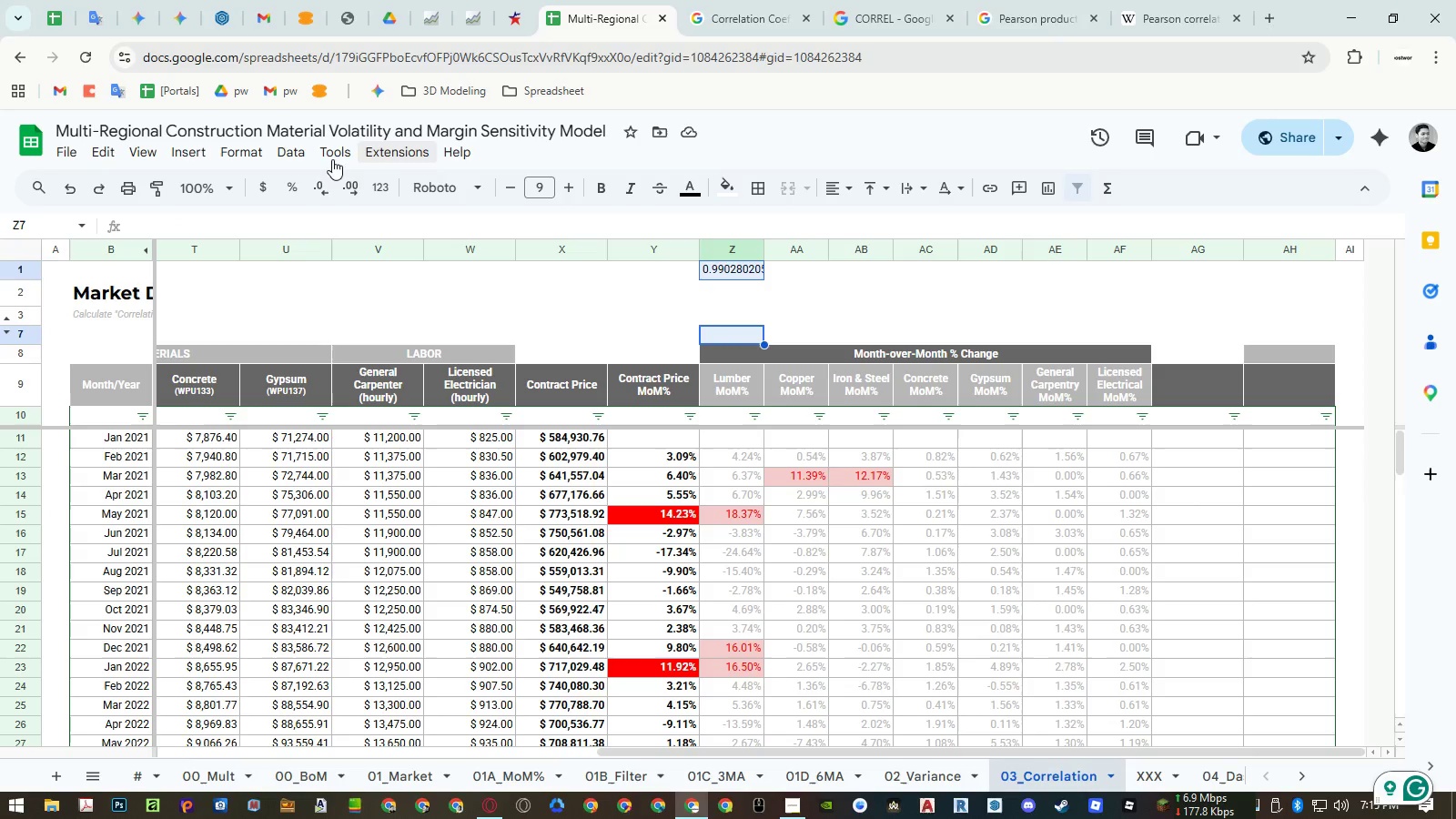 
left_click([250, 151])
 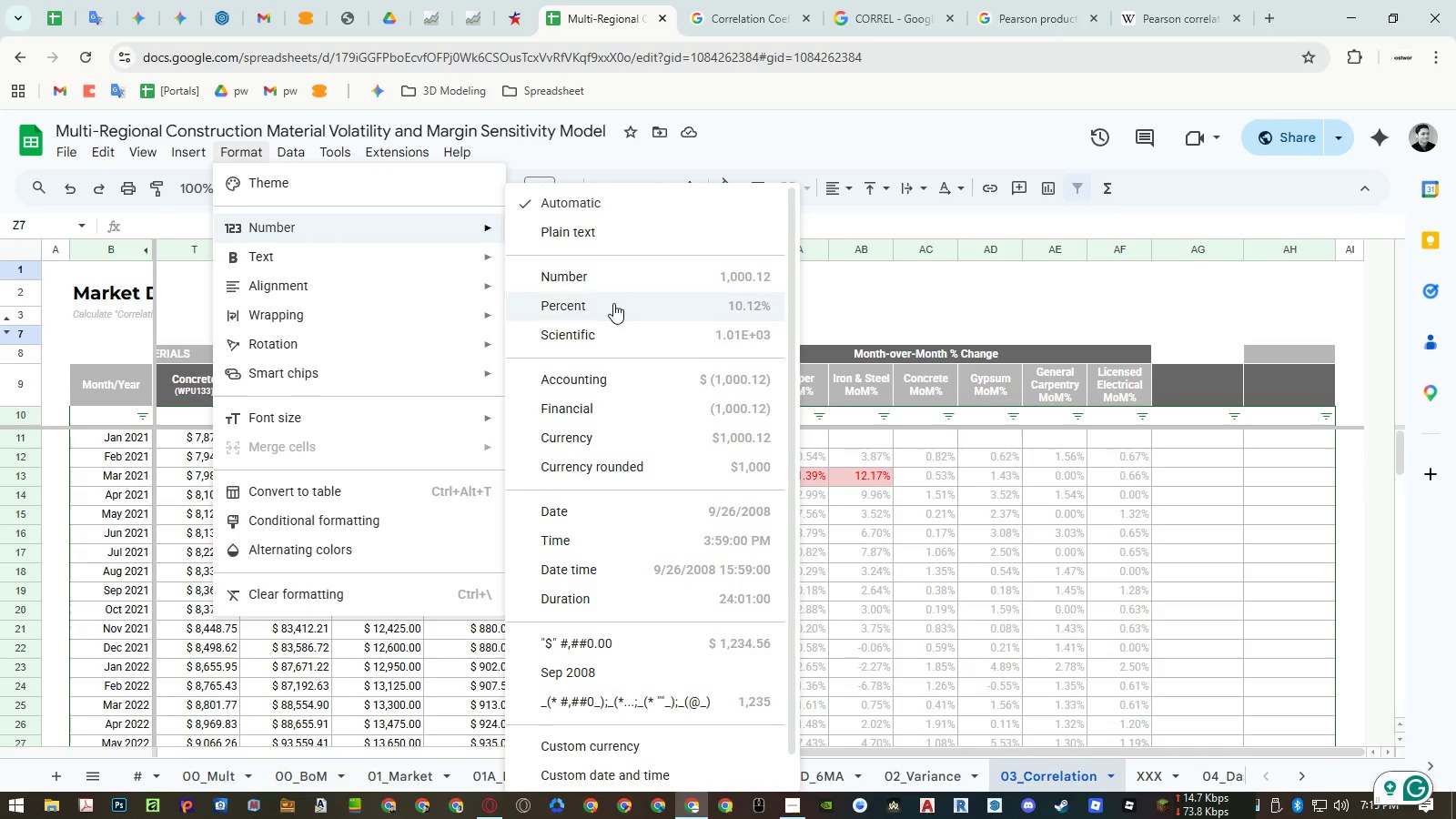 
left_click([612, 285])
 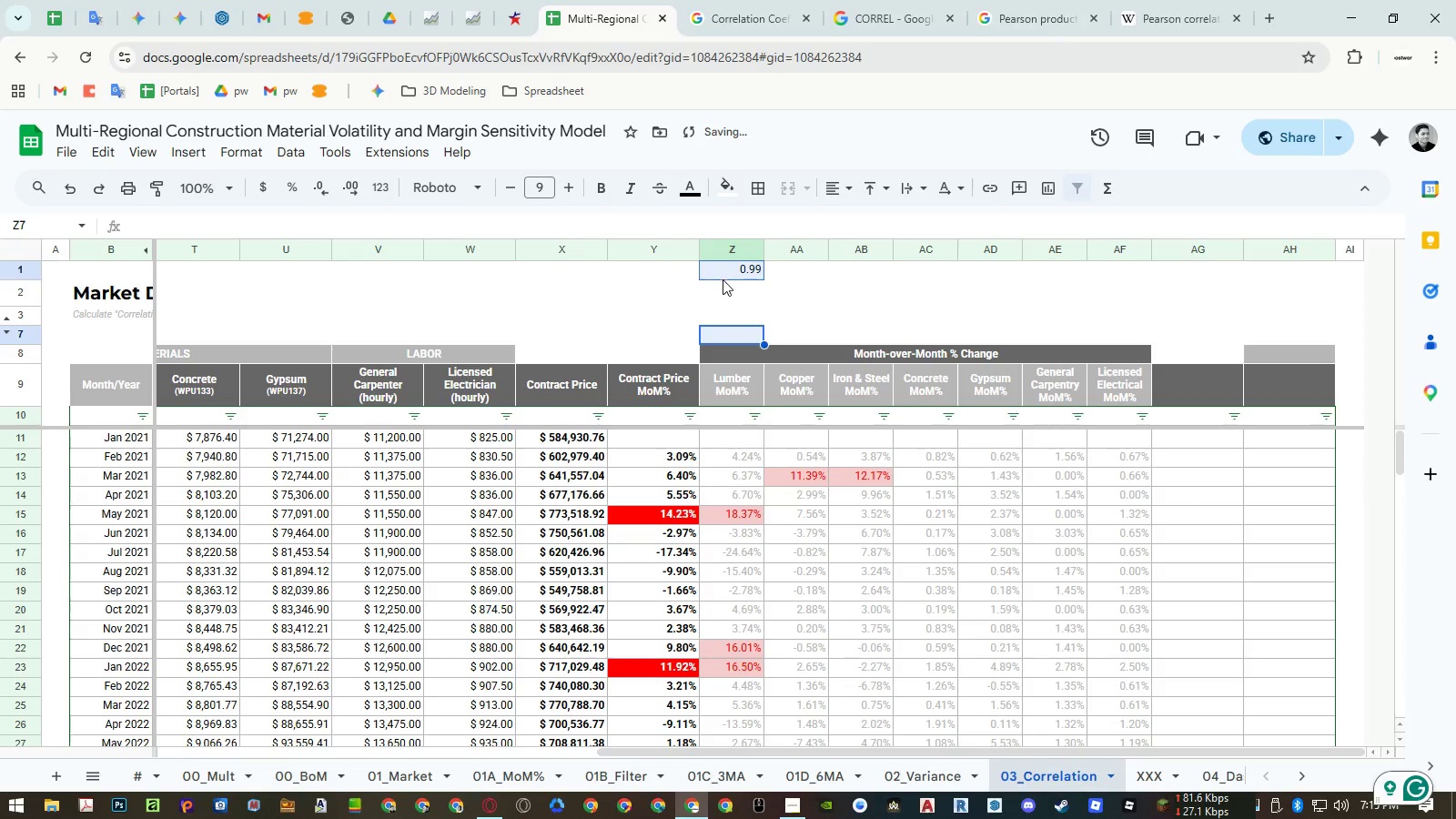 
double_click([722, 272])
 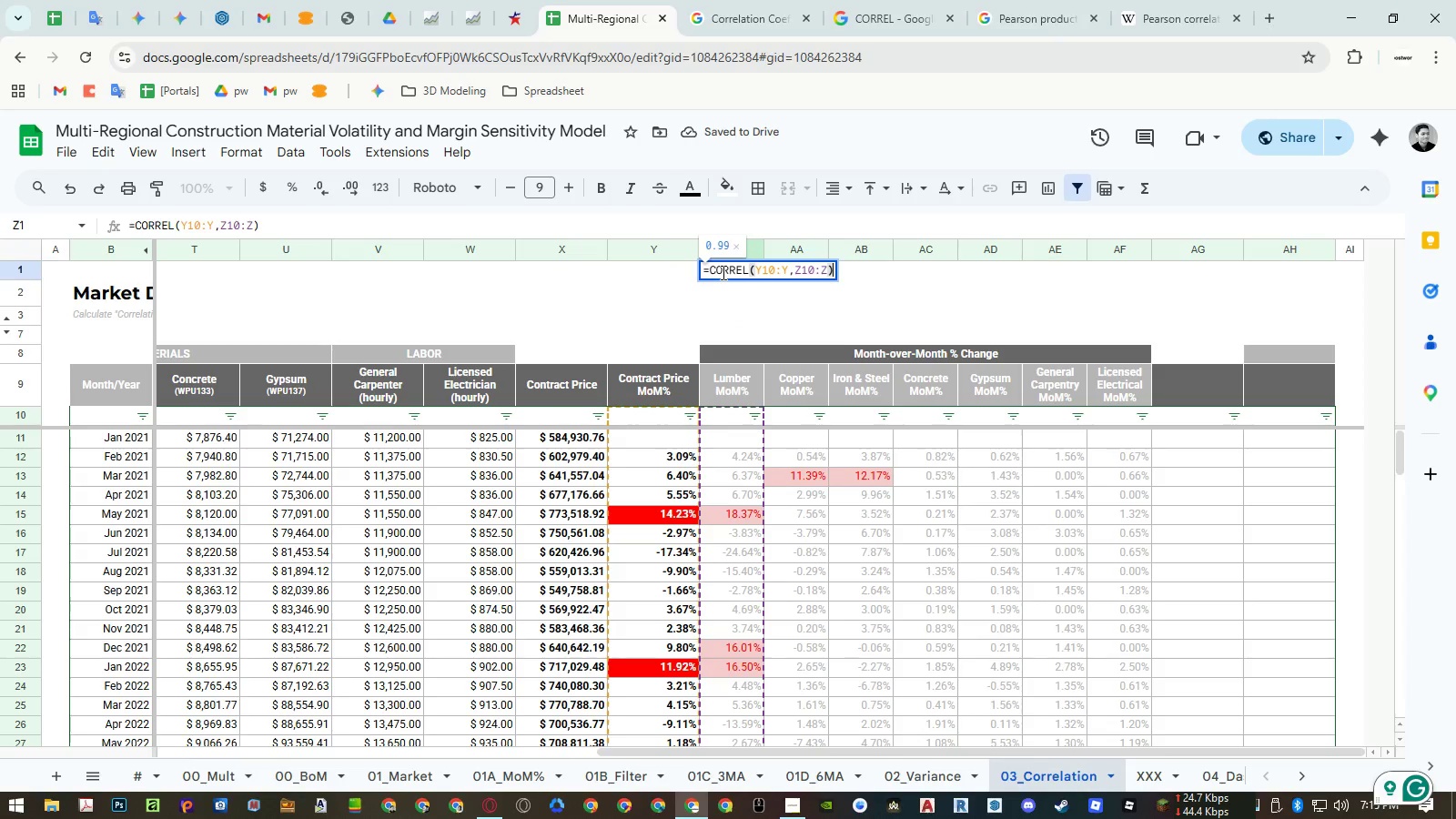 
key(Control+A)
 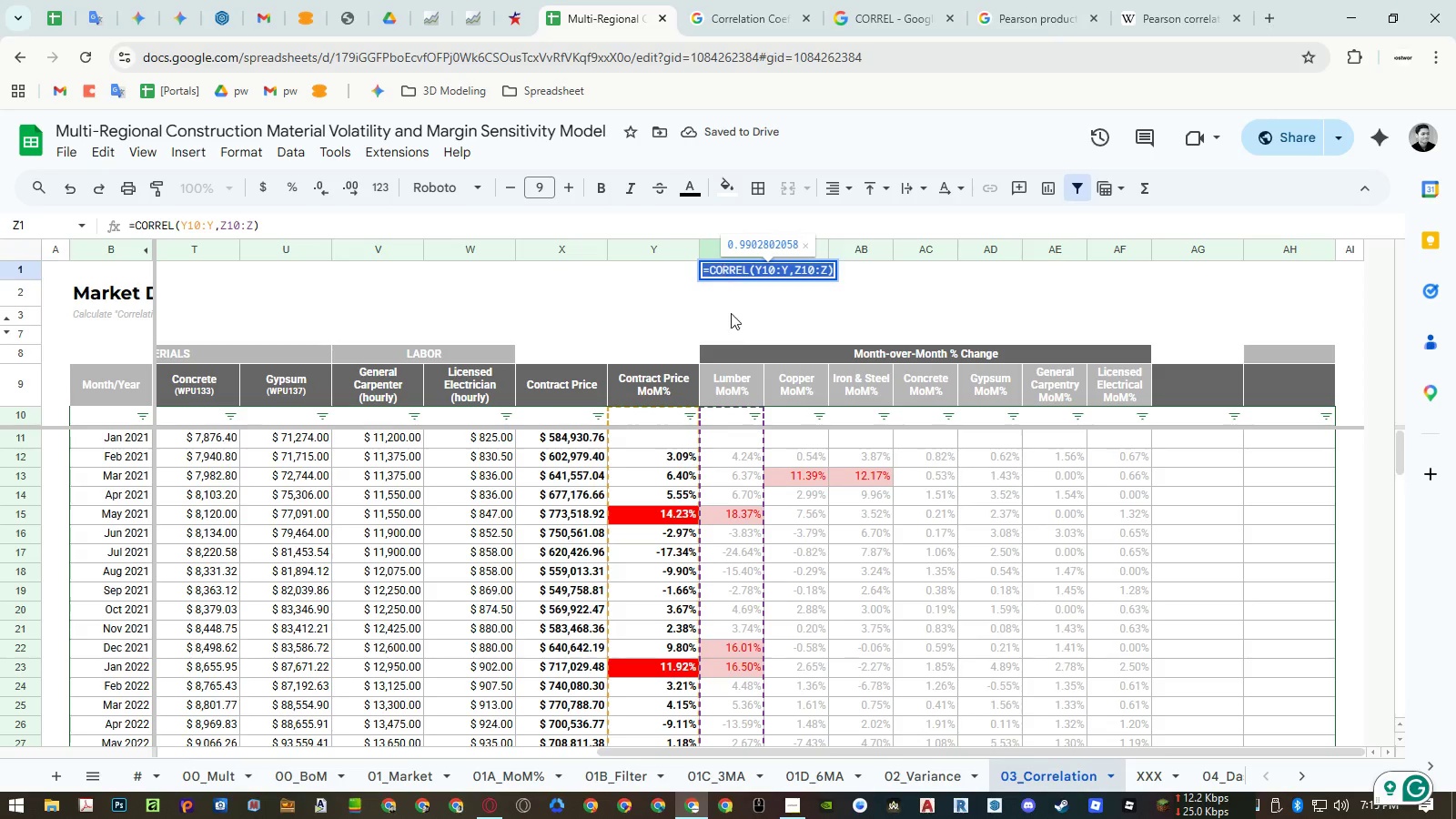 
key(Control+ControlLeft)
 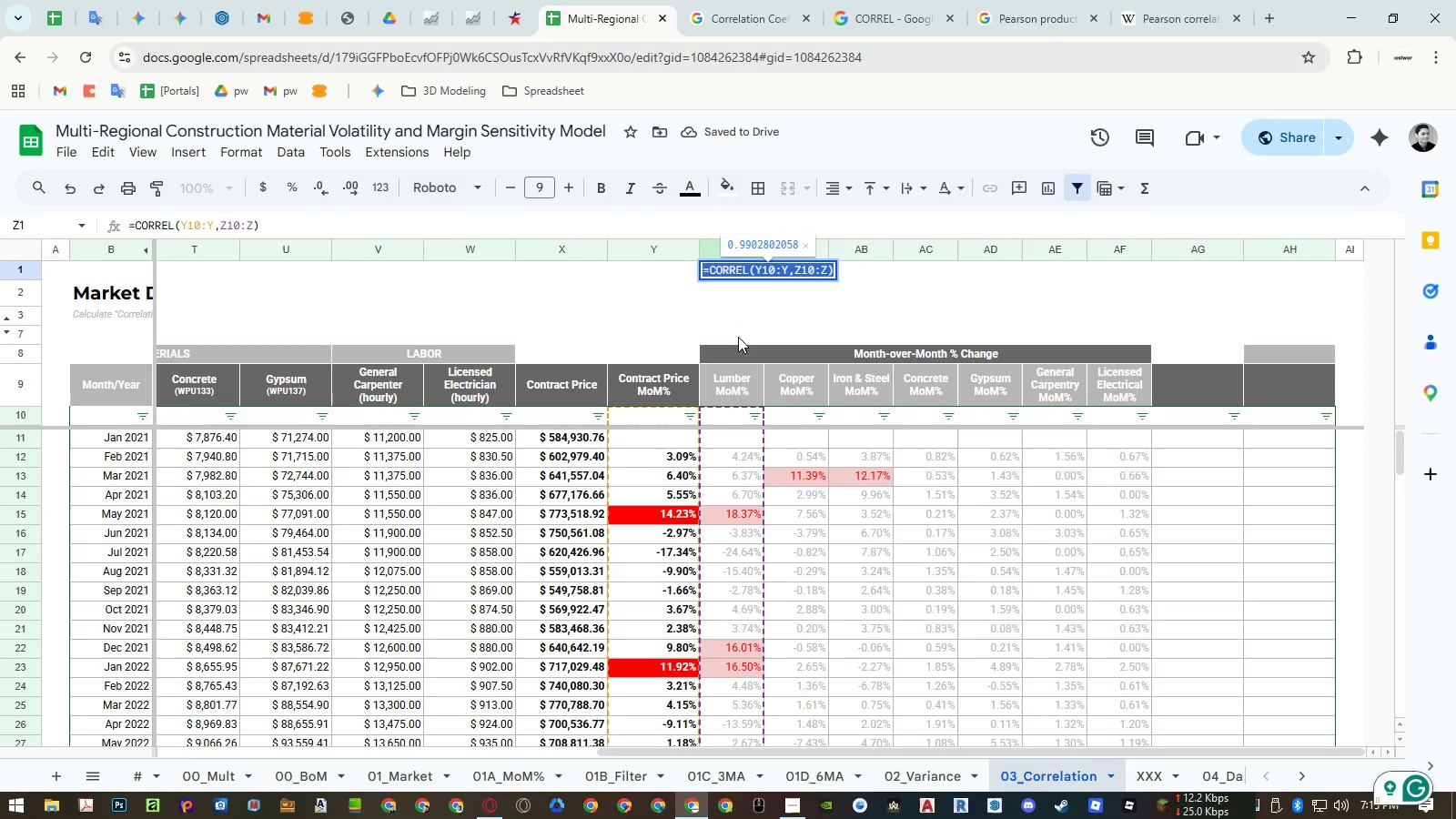 
key(Control+C)
 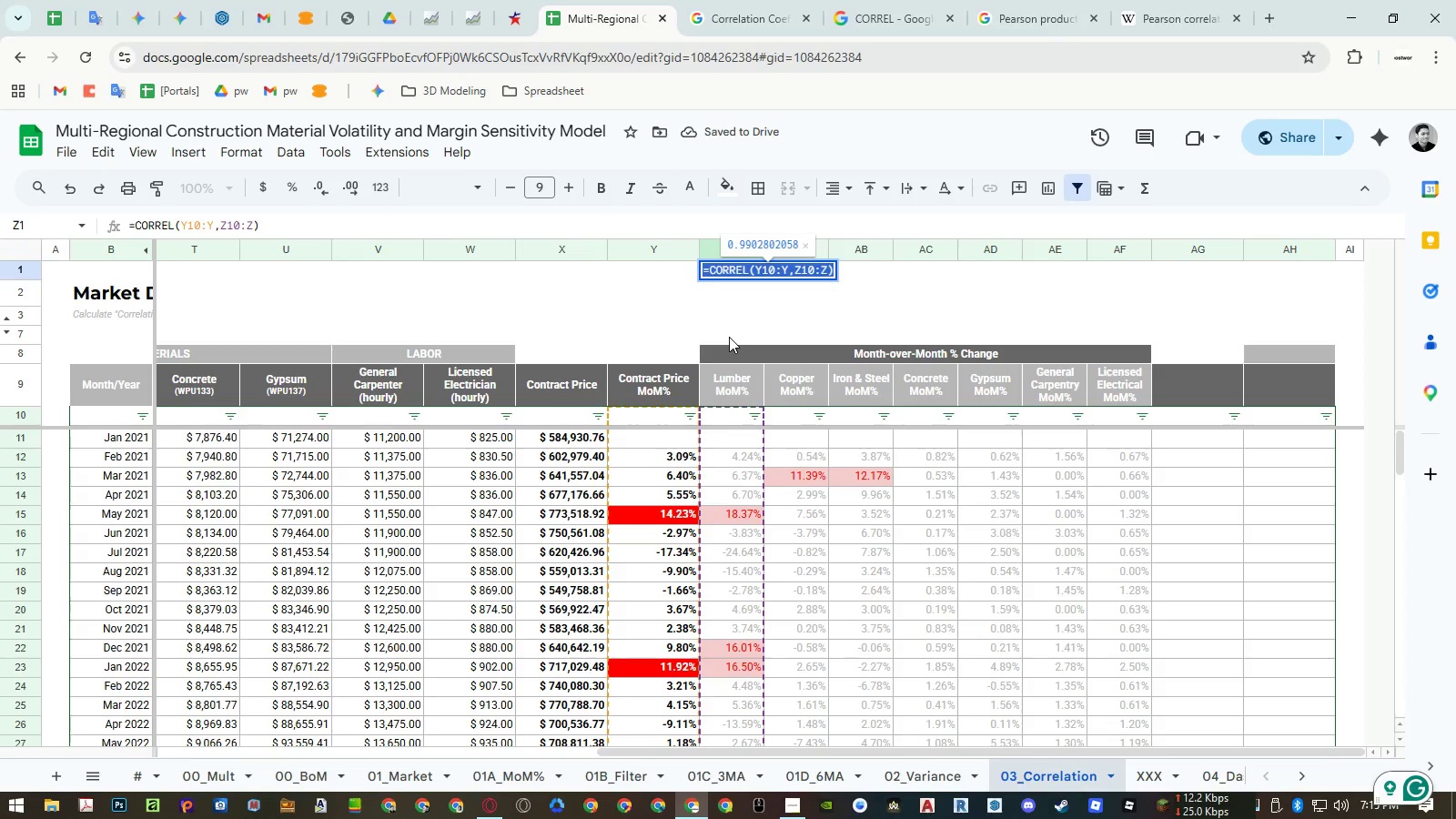 
key(Escape)
 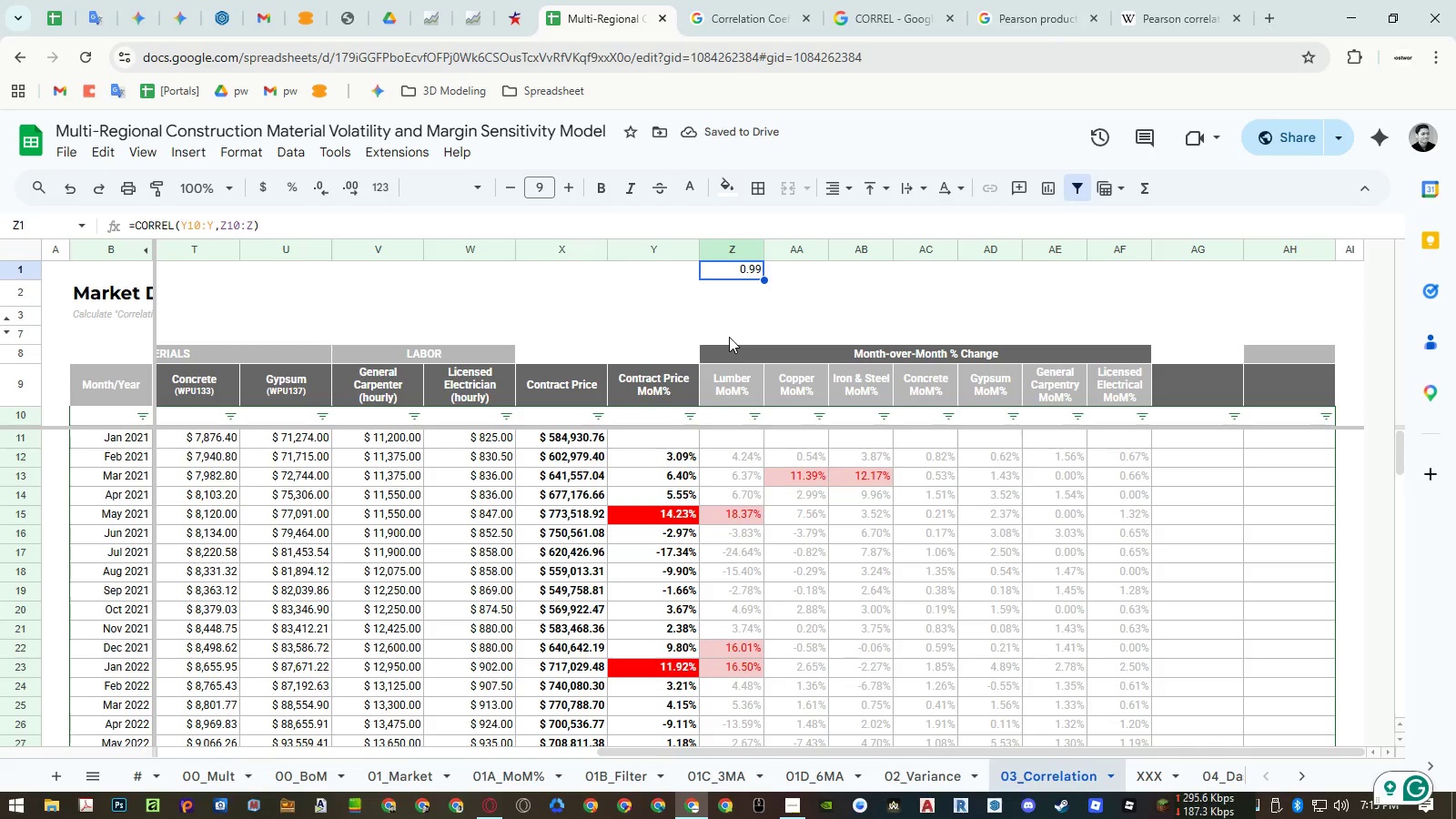 
double_click([729, 337])
 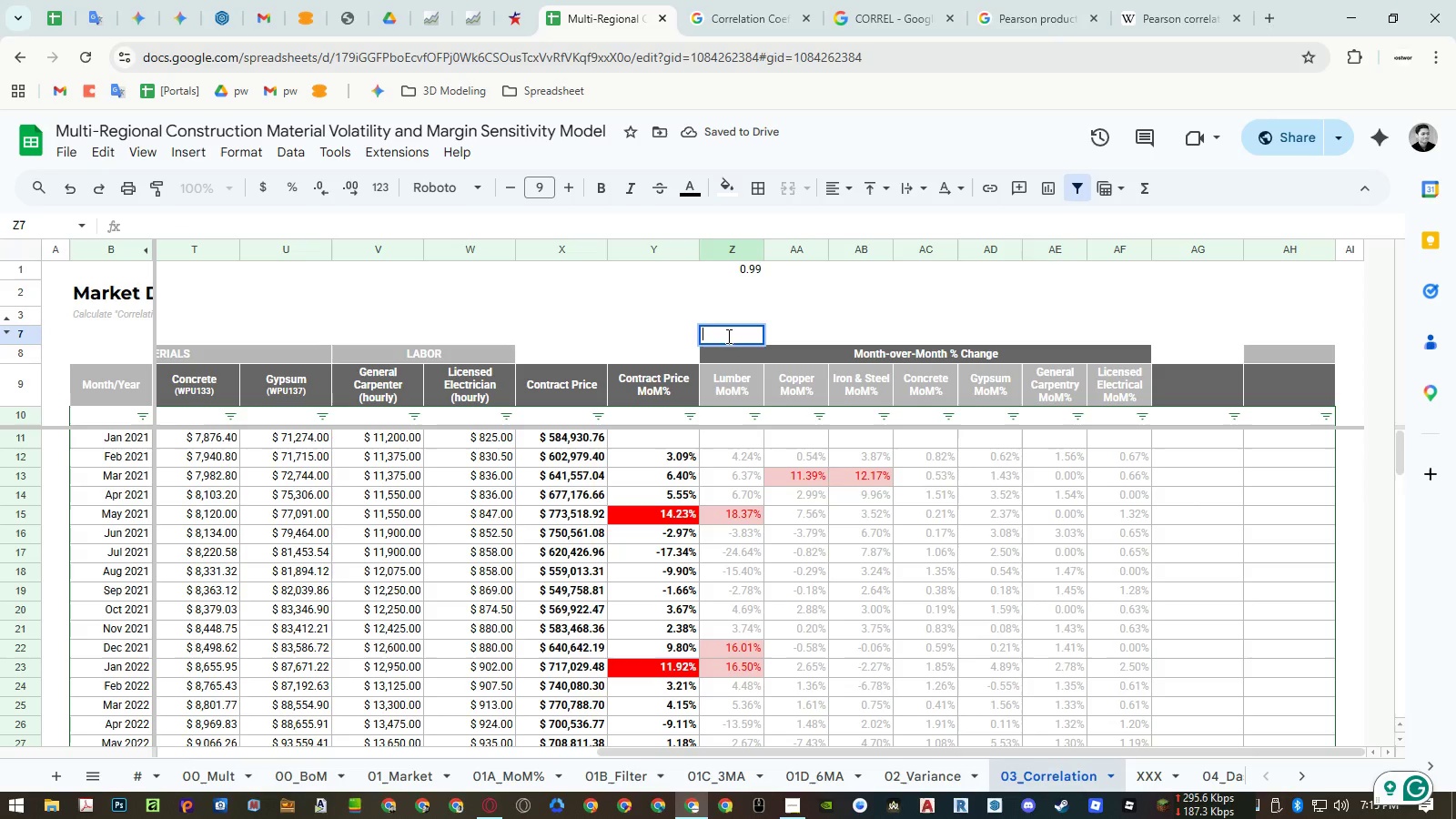 
key(Control+ControlLeft)
 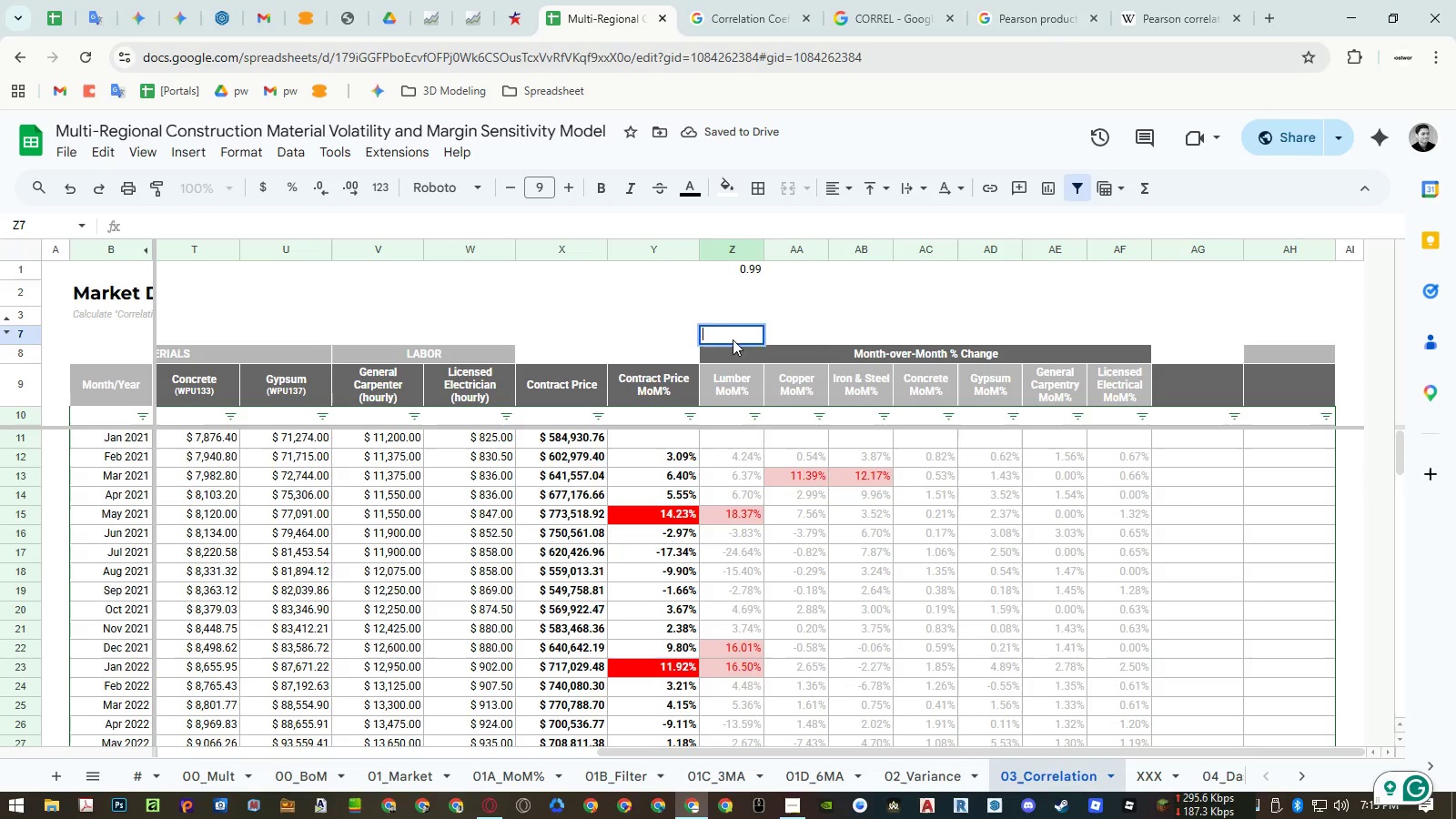 
key(Control+V)
 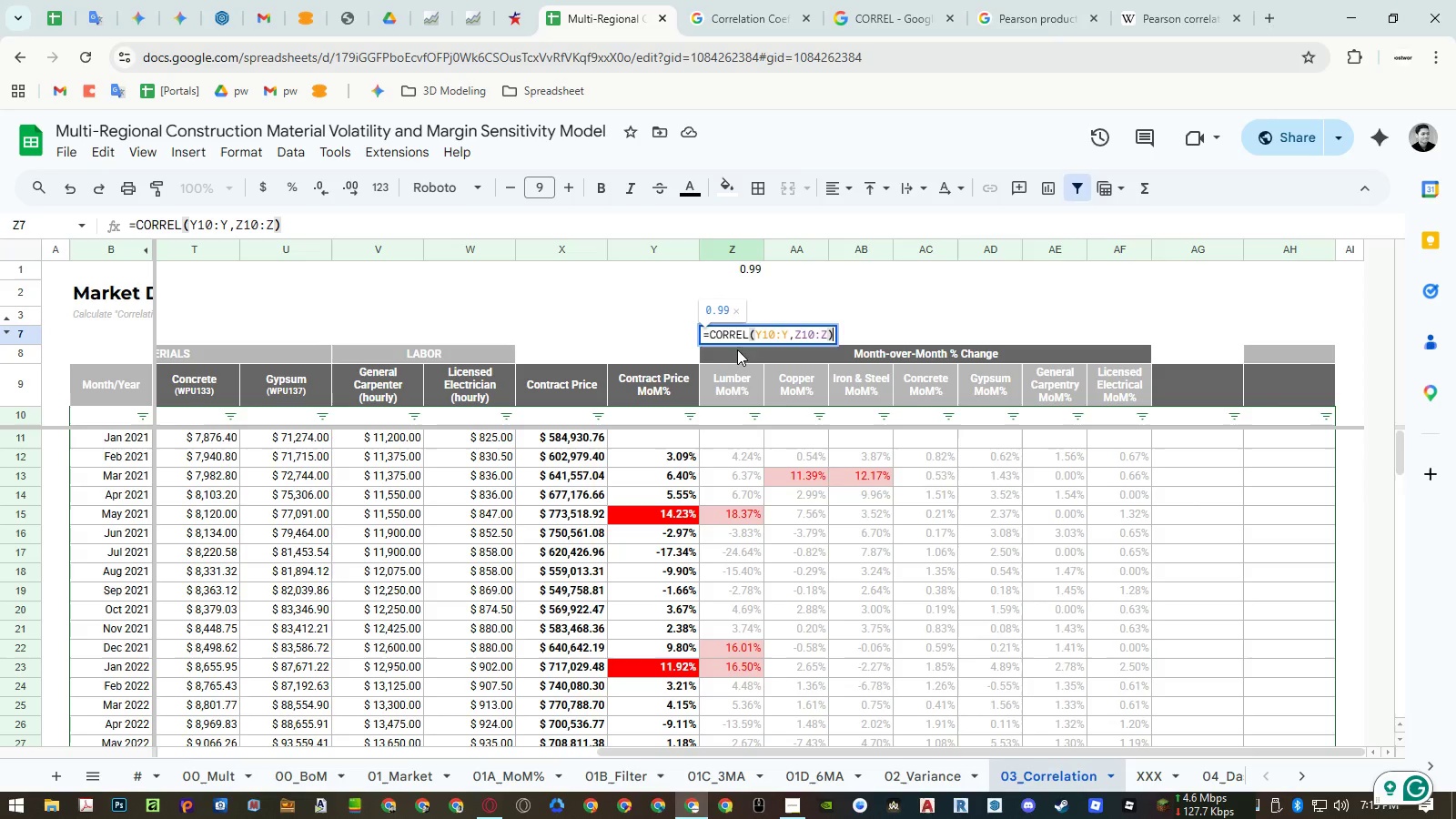 
key(Enter)
 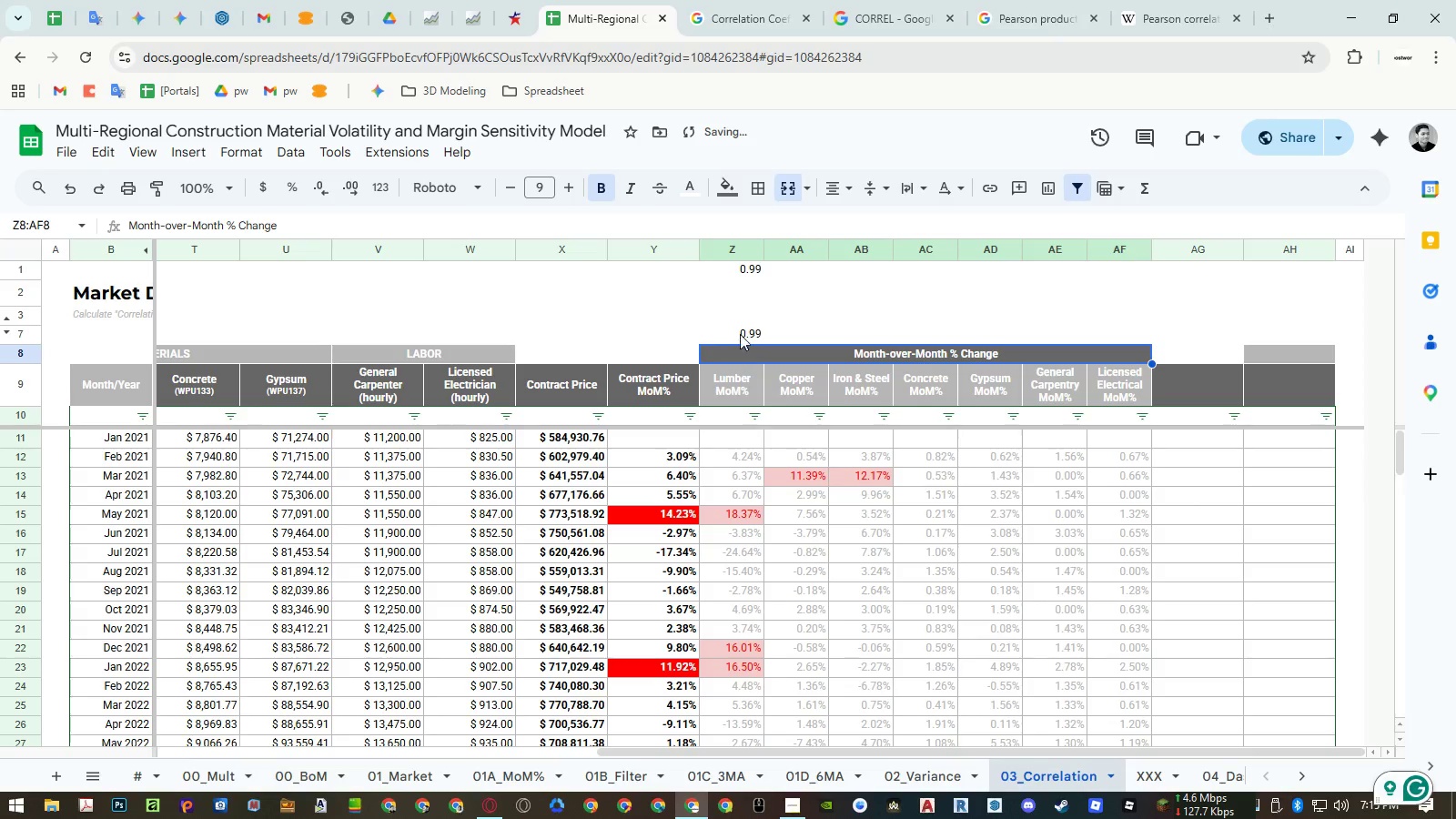 
left_click([740, 334])
 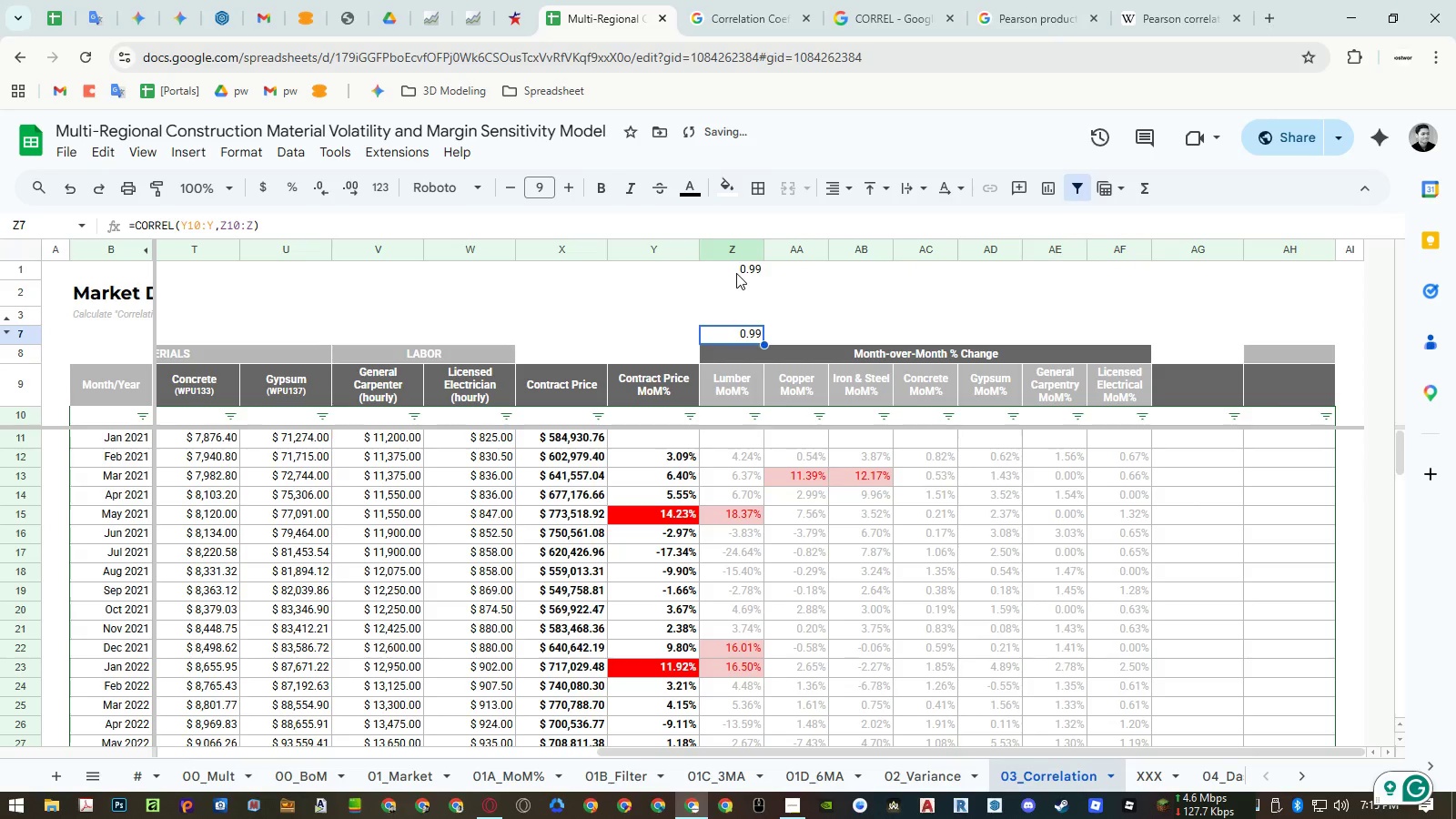 
double_click([736, 273])
 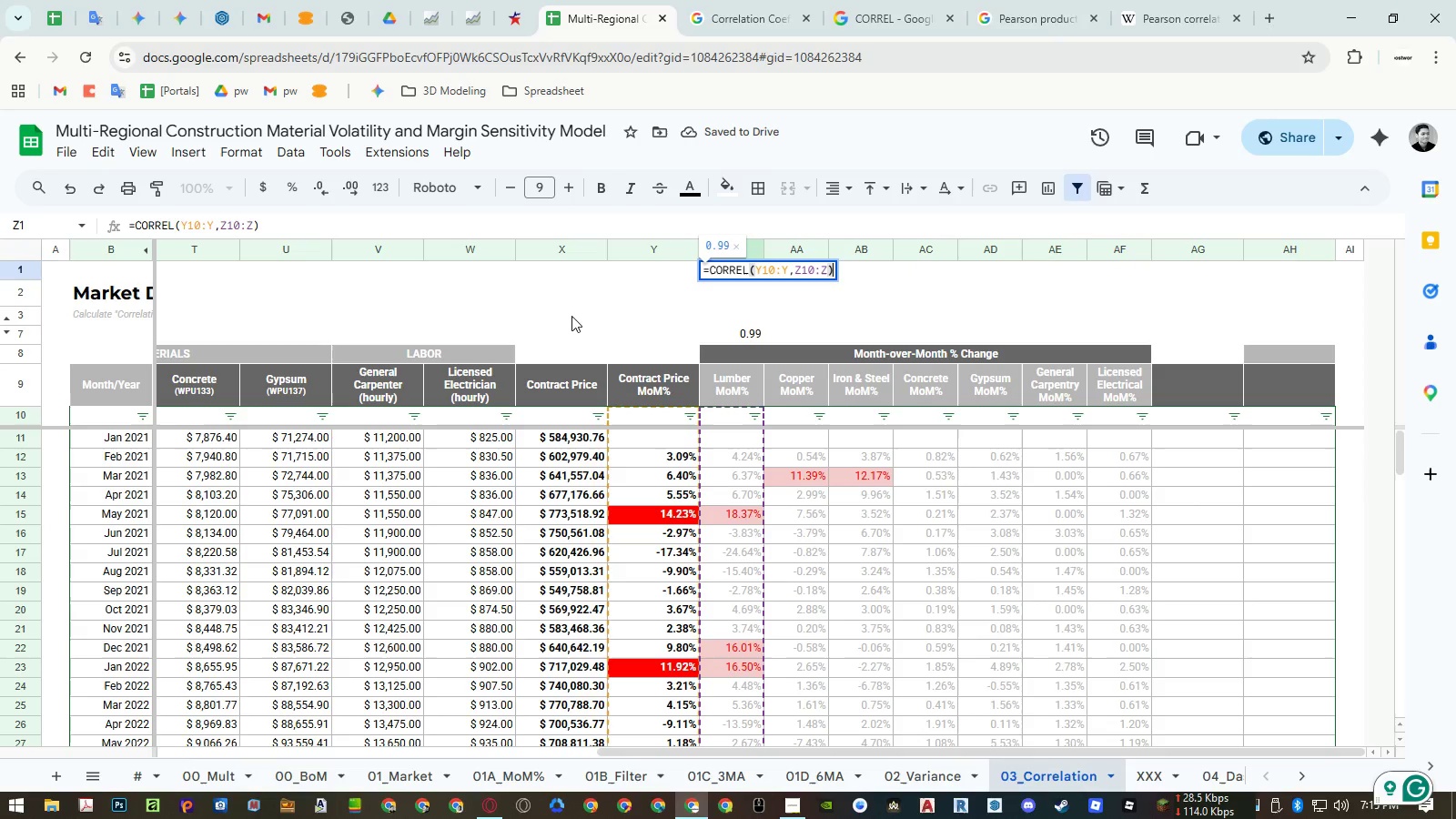 
hold_key(key=ShiftLeft, duration=1.5)
scroll: coordinate [450, 410], scroll_direction: up, amount: 6.0
 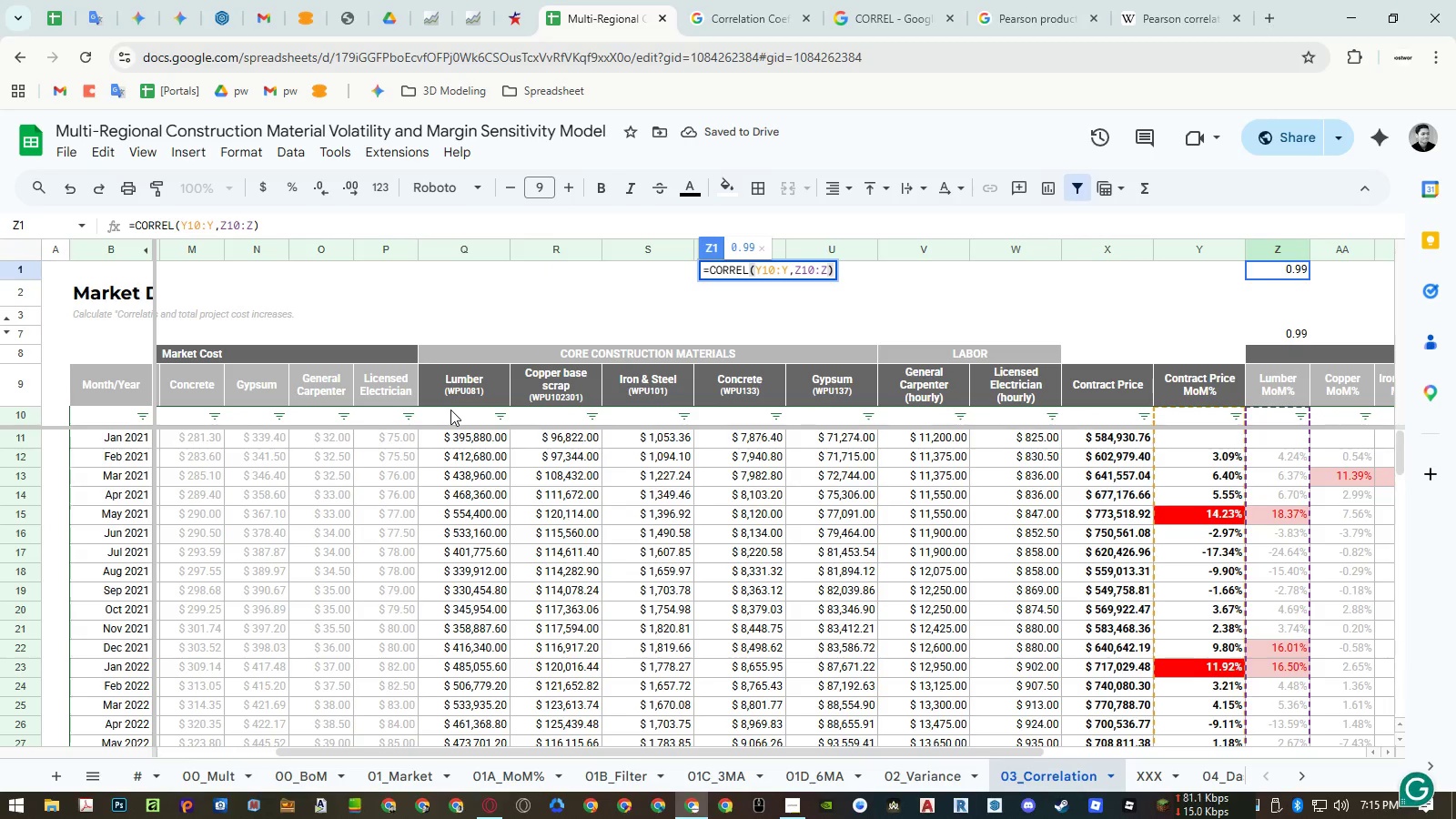 
hold_key(key=ShiftLeft, duration=1.51)
 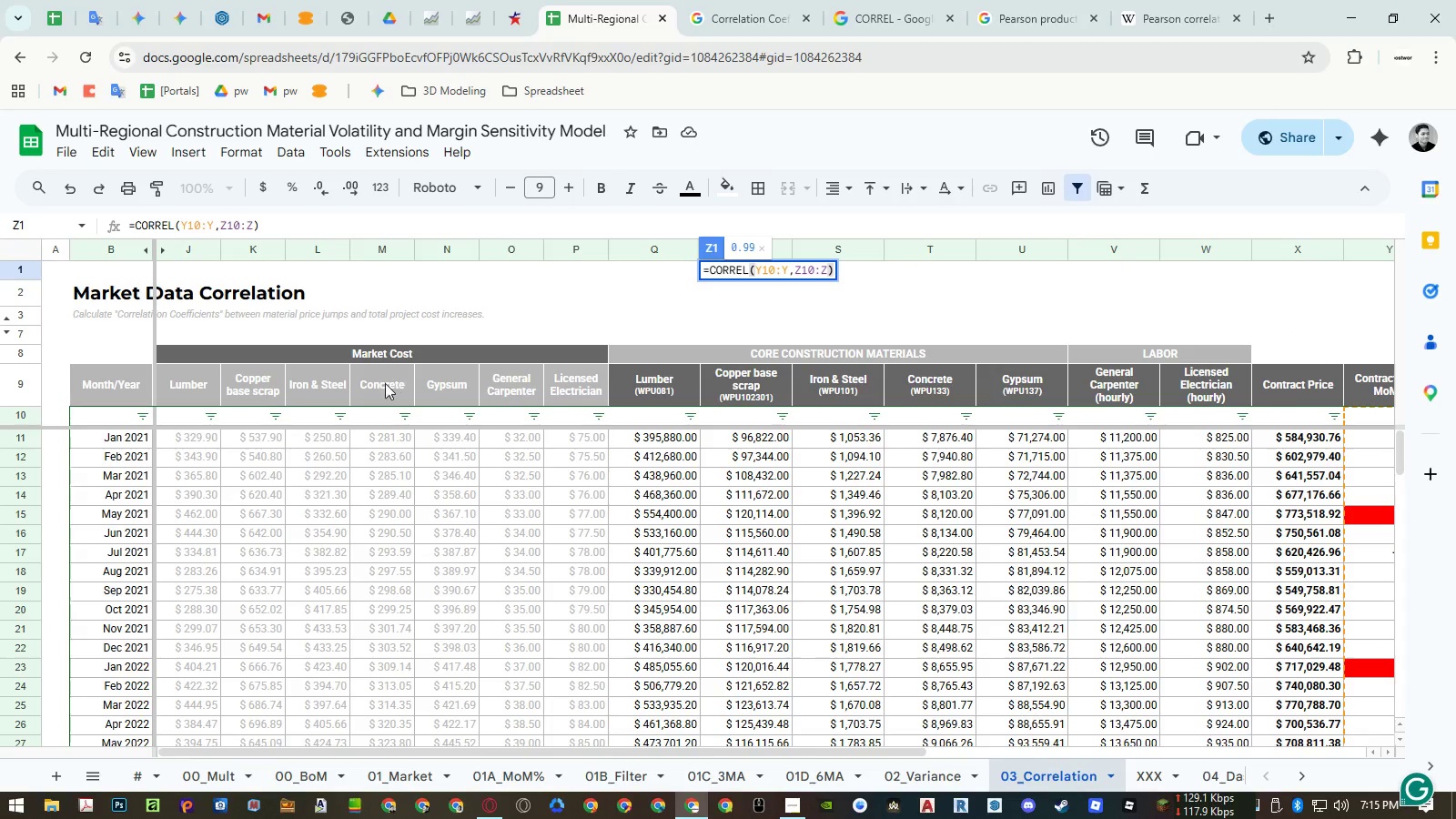 
hold_key(key=ShiftLeft, duration=1.0)
 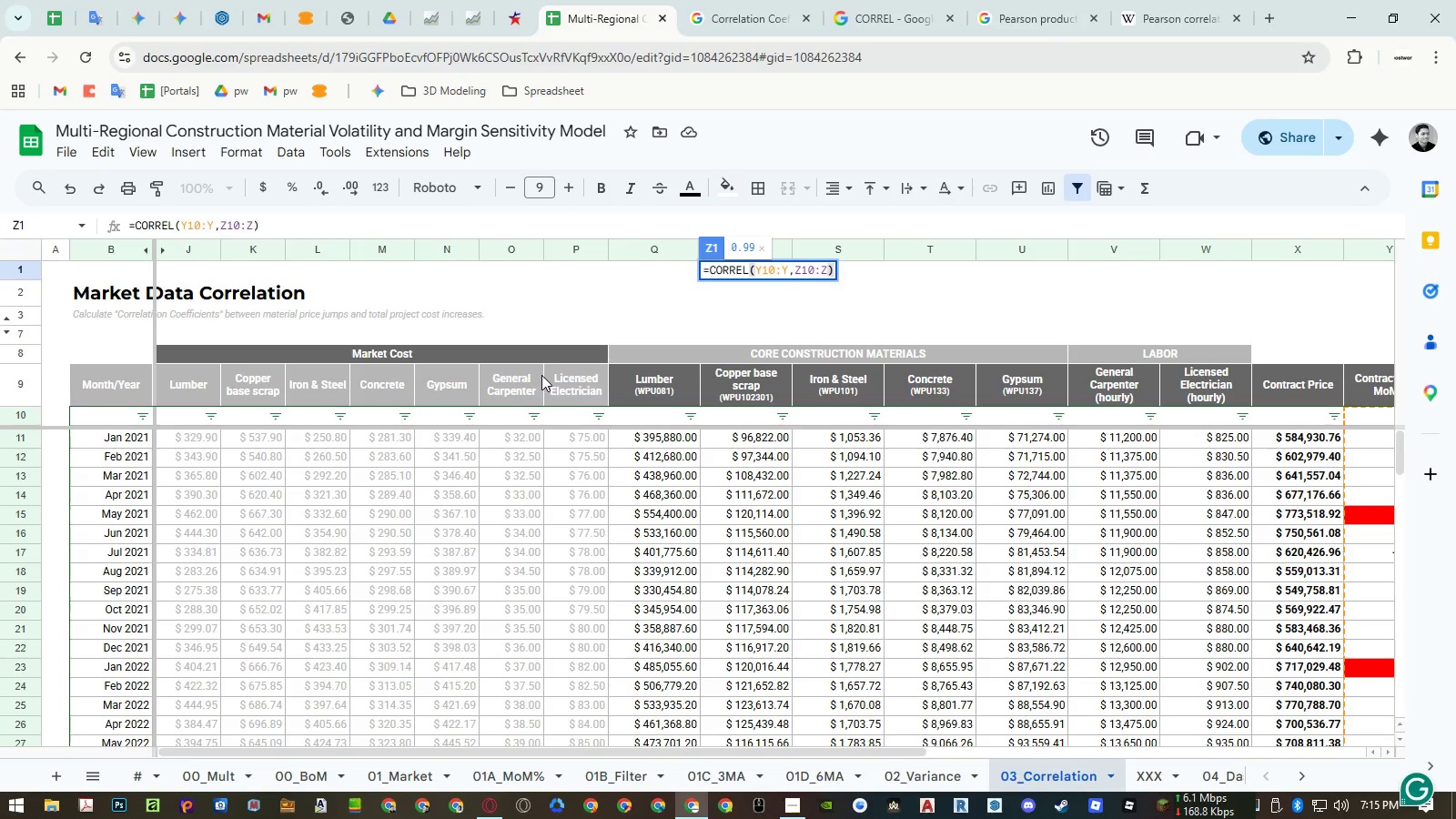 
wait(9.52)
 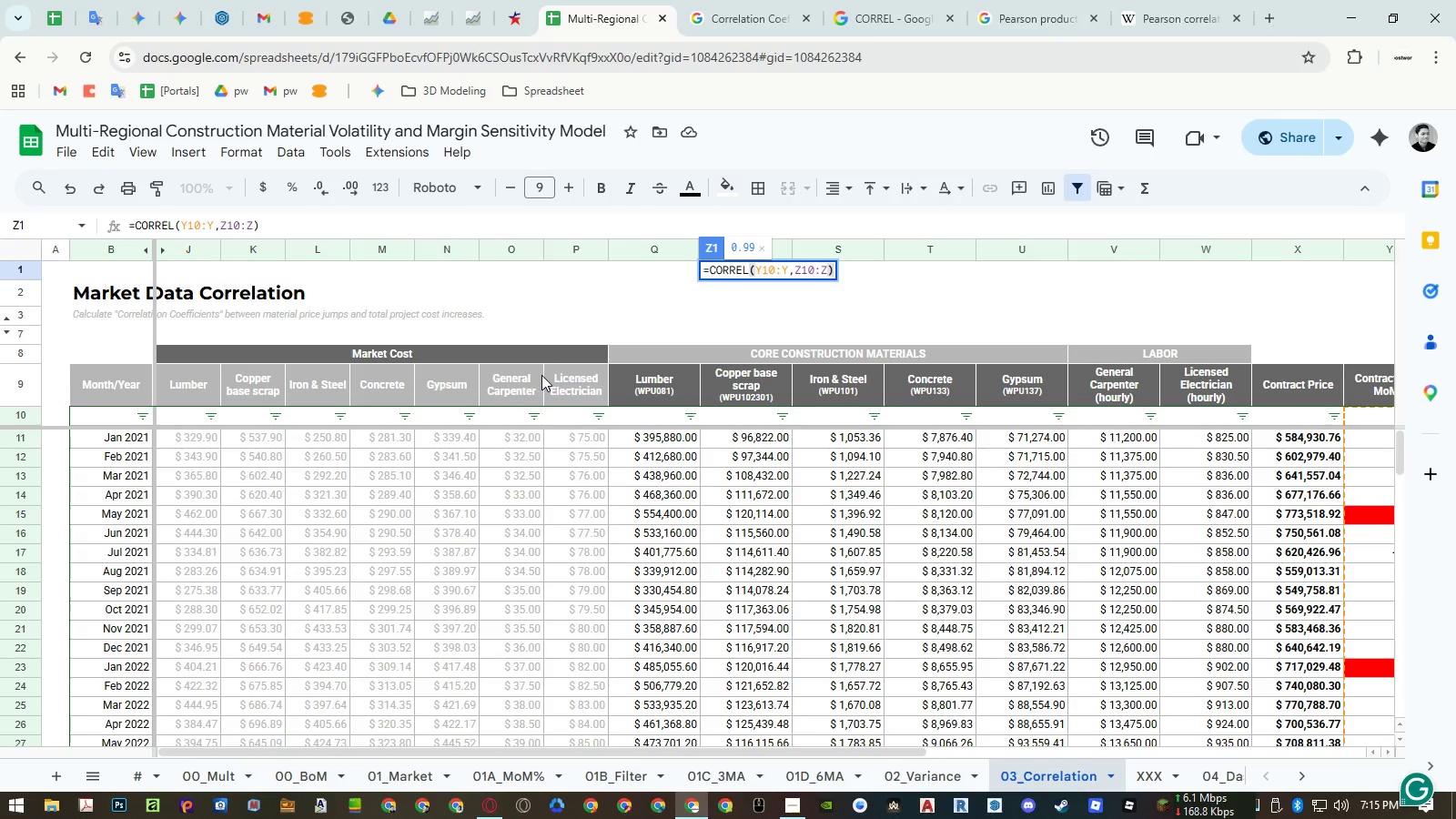 
key(Shift+ShiftLeft)
 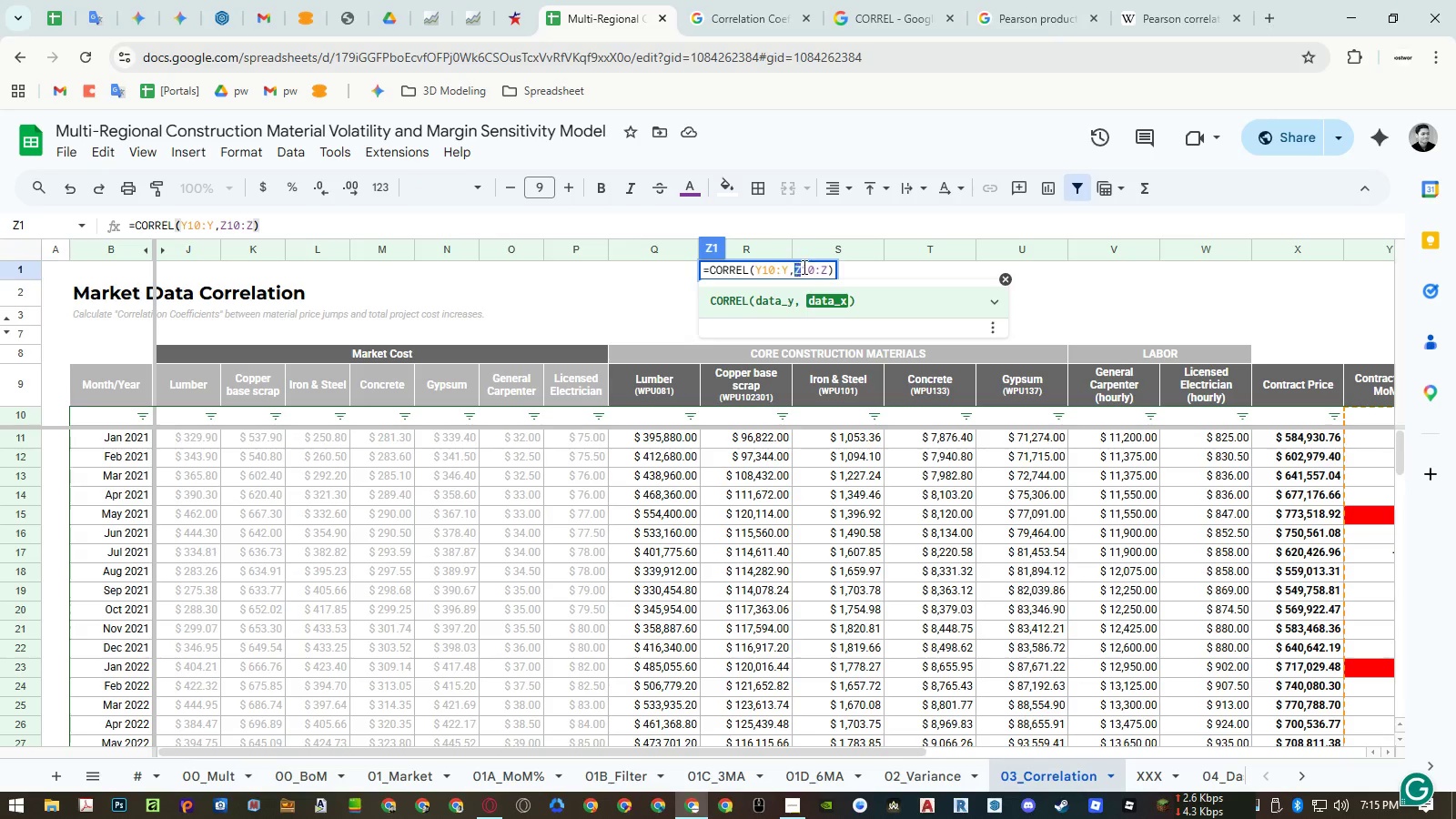 
key(Shift+J)
 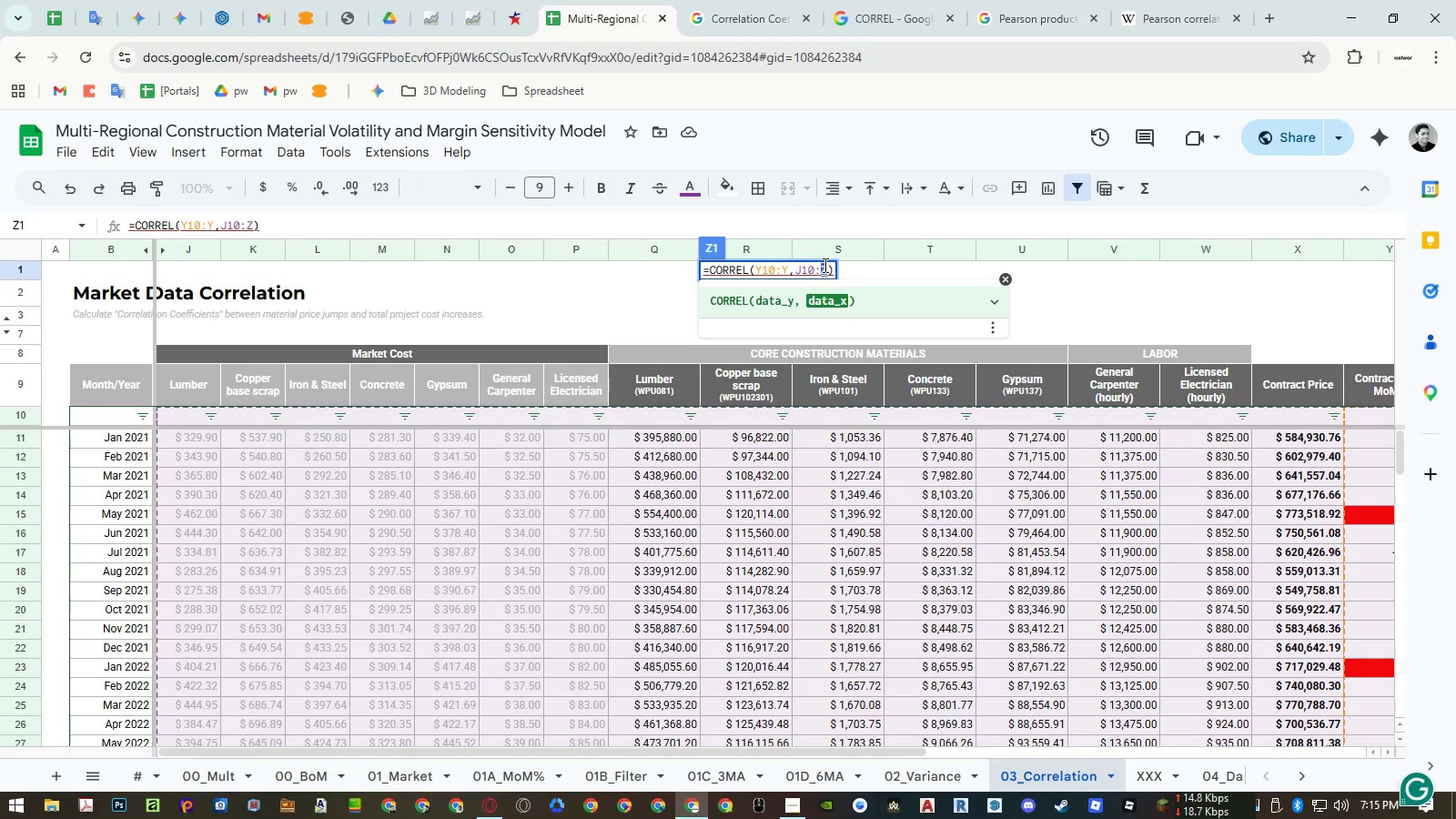 
key(Shift+ShiftLeft)
 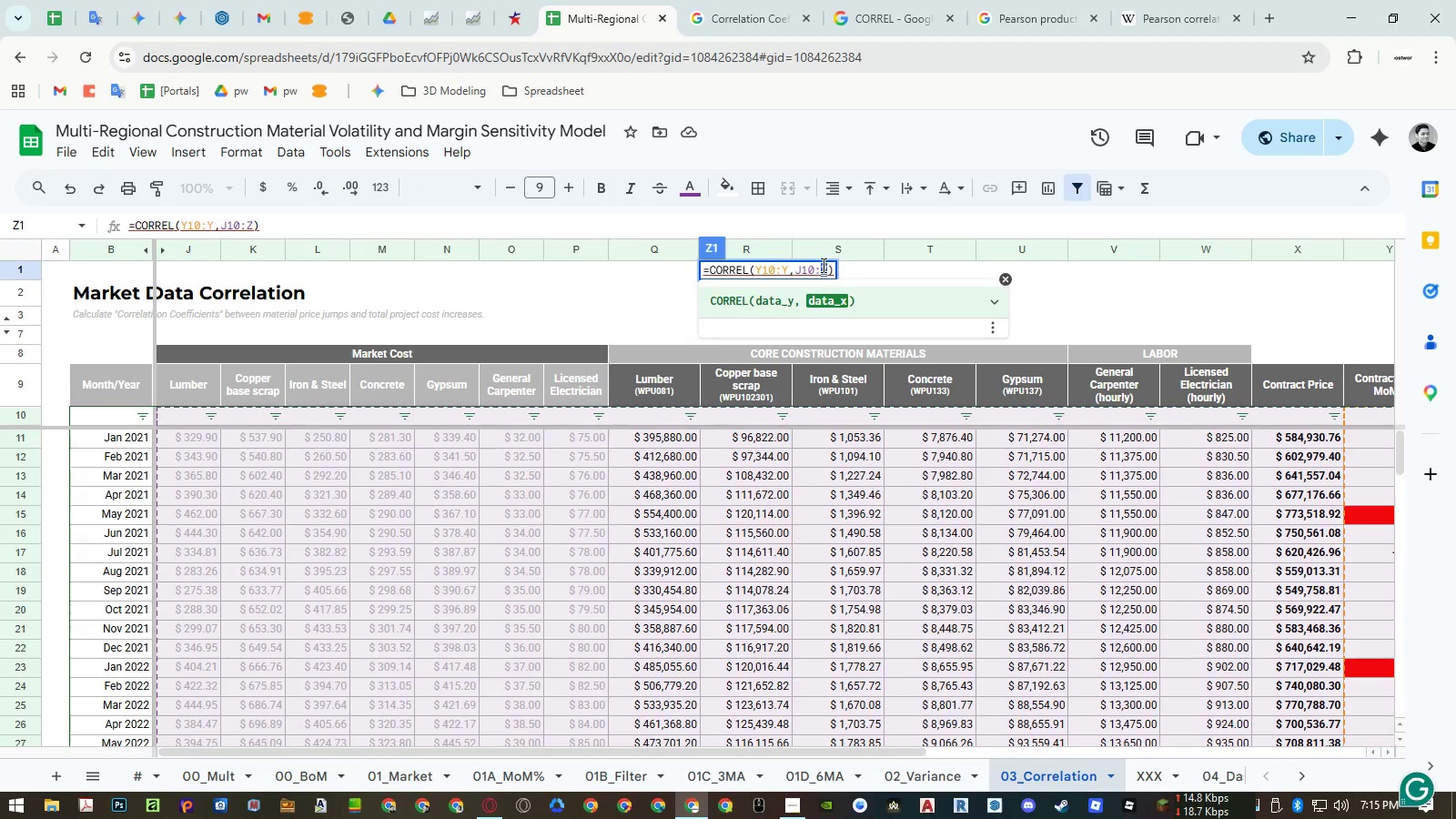 
key(Shift+J)
 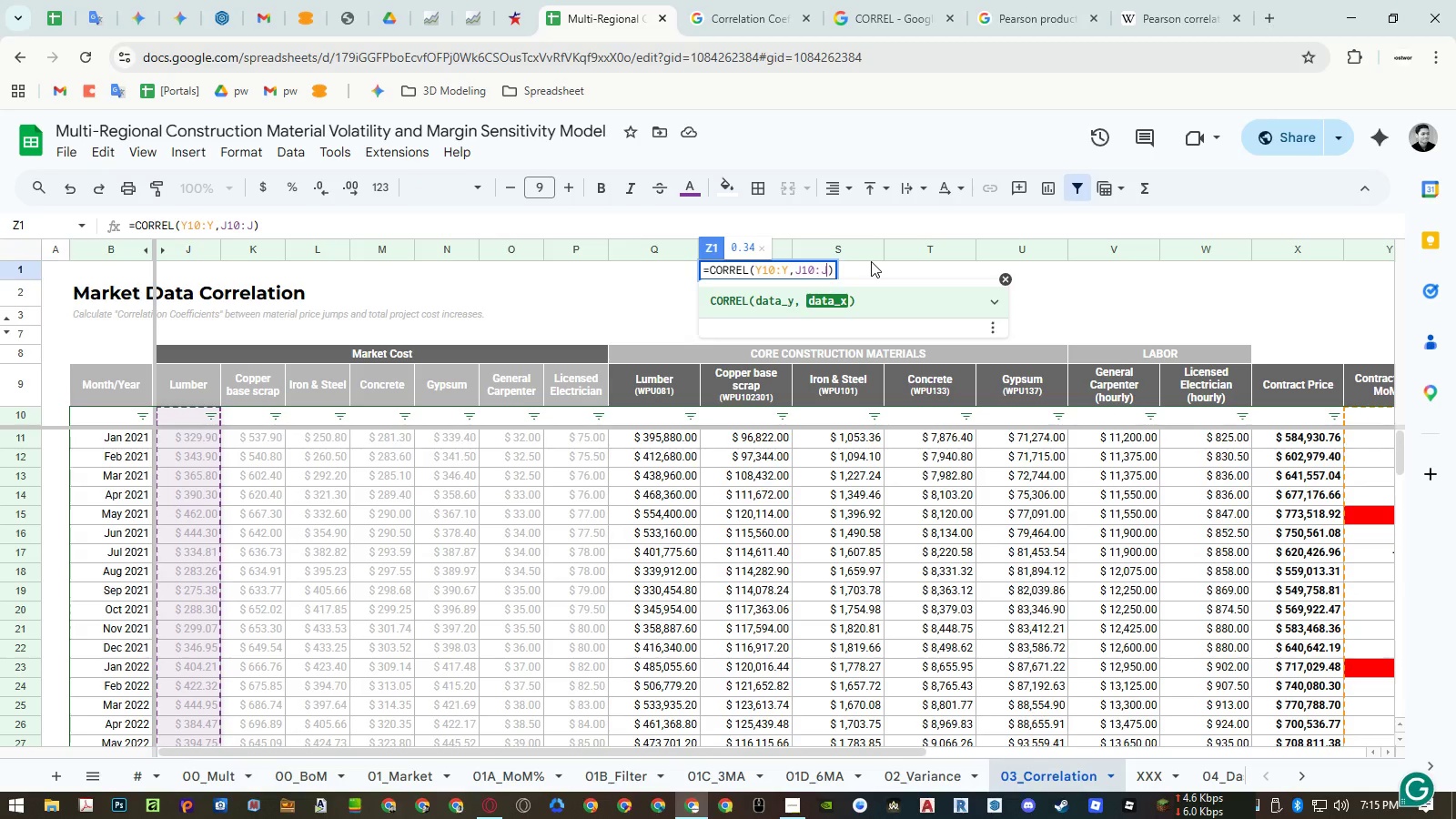 
key(Enter)
 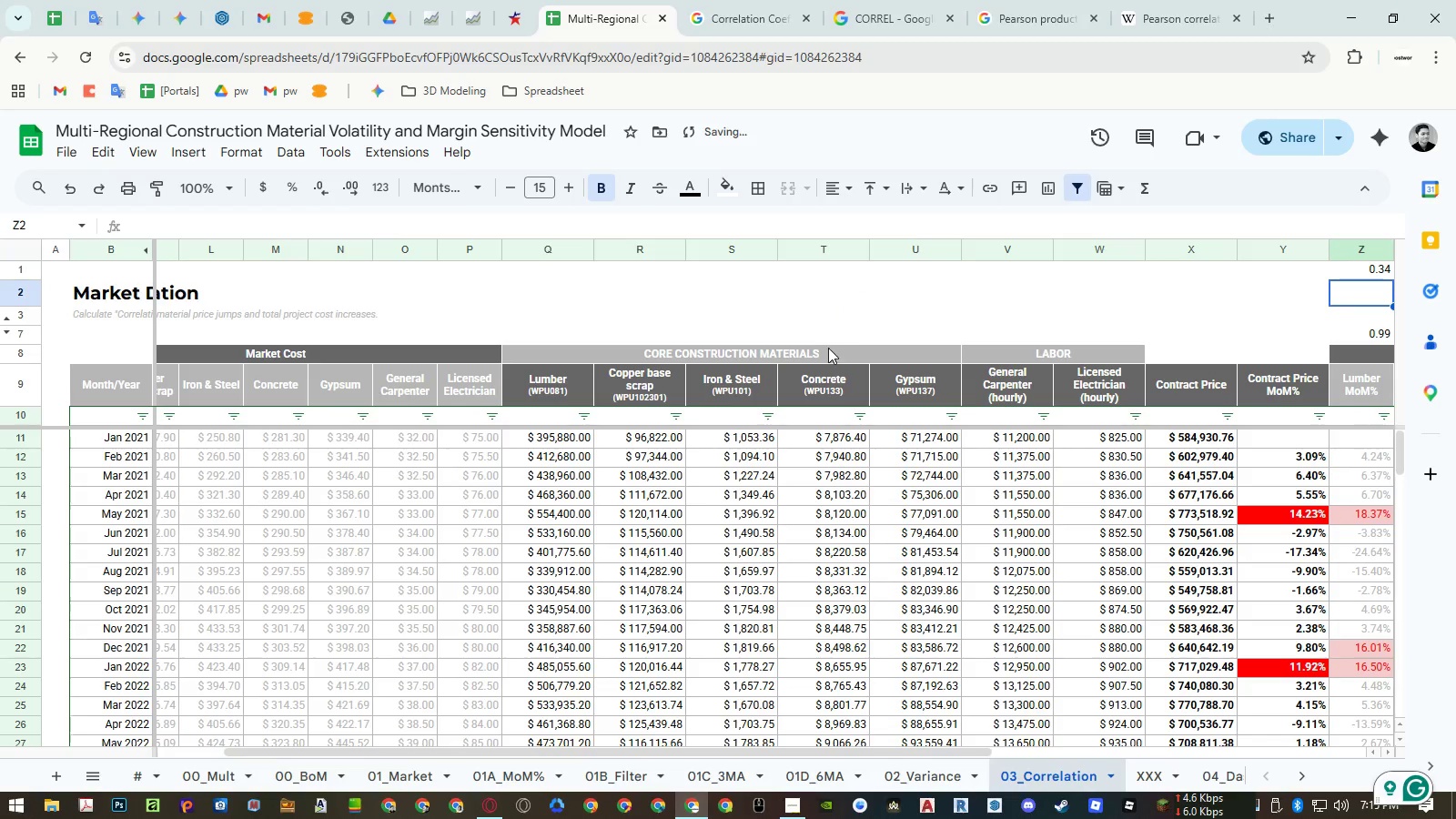 
hold_key(key=ShiftLeft, duration=1.25)
scroll: coordinate [713, 470], scroll_direction: down, amount: 12.0
 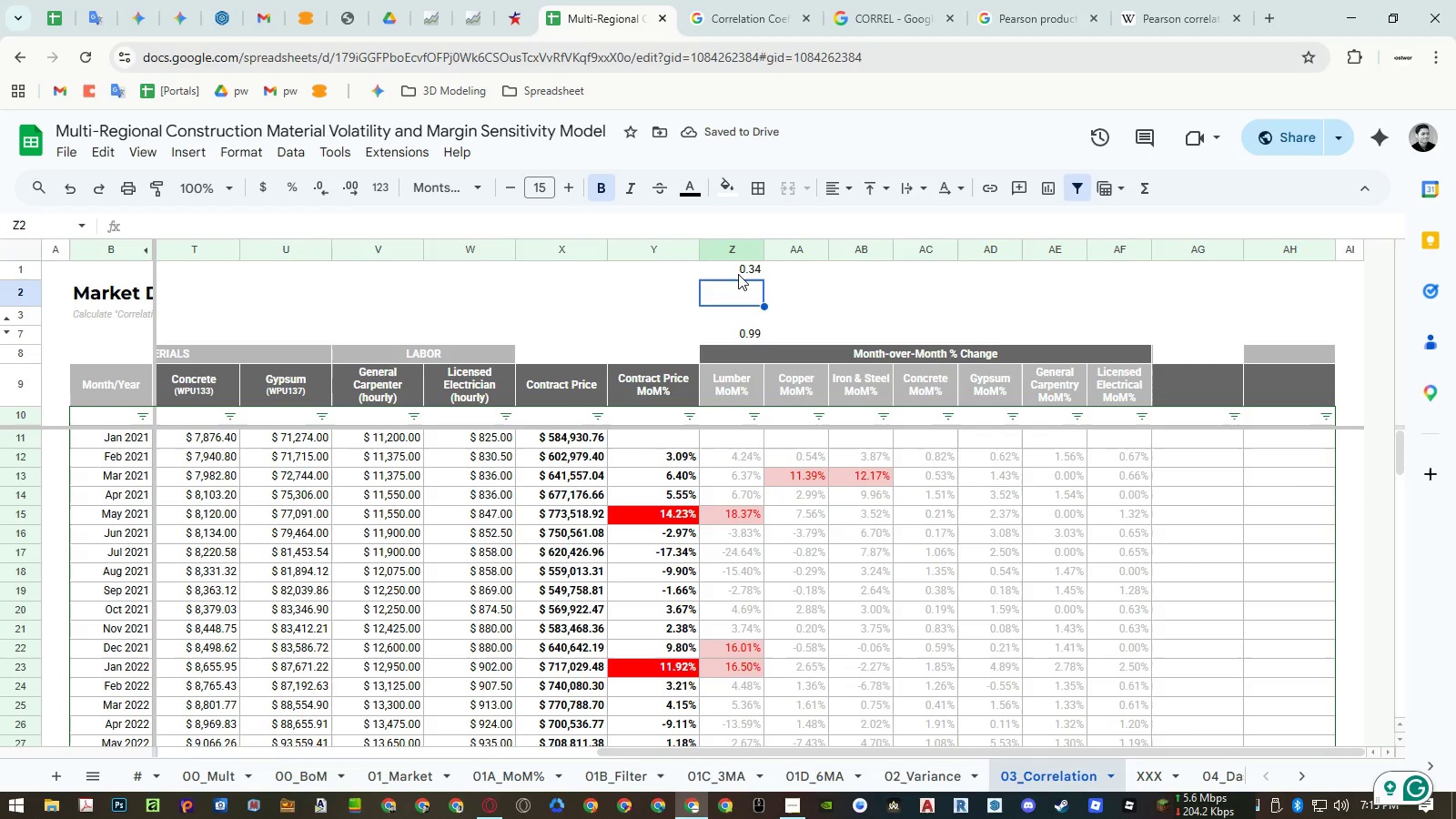 
double_click([738, 274])
 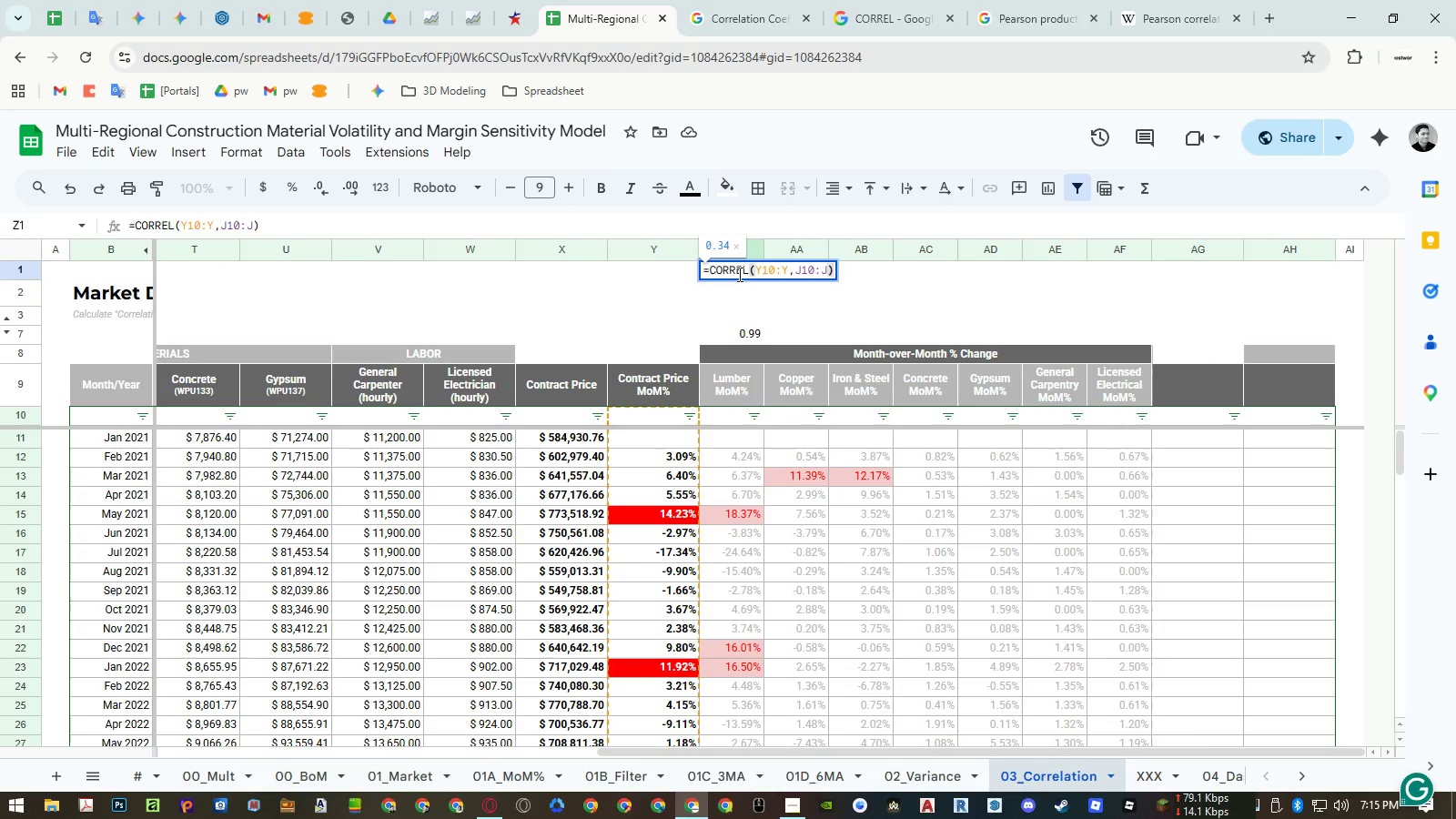 
left_click([771, 272])
 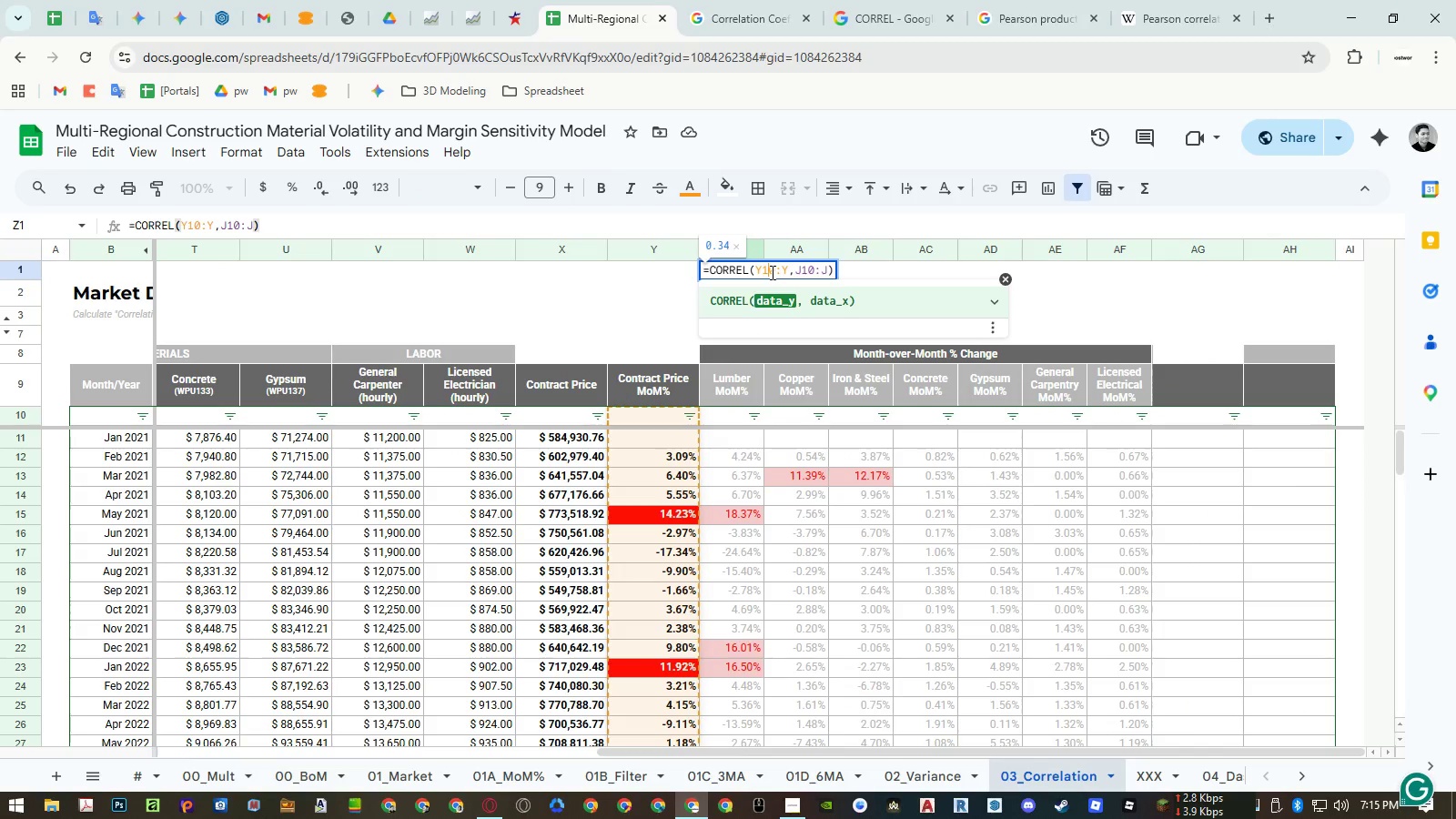 
key(F4)
 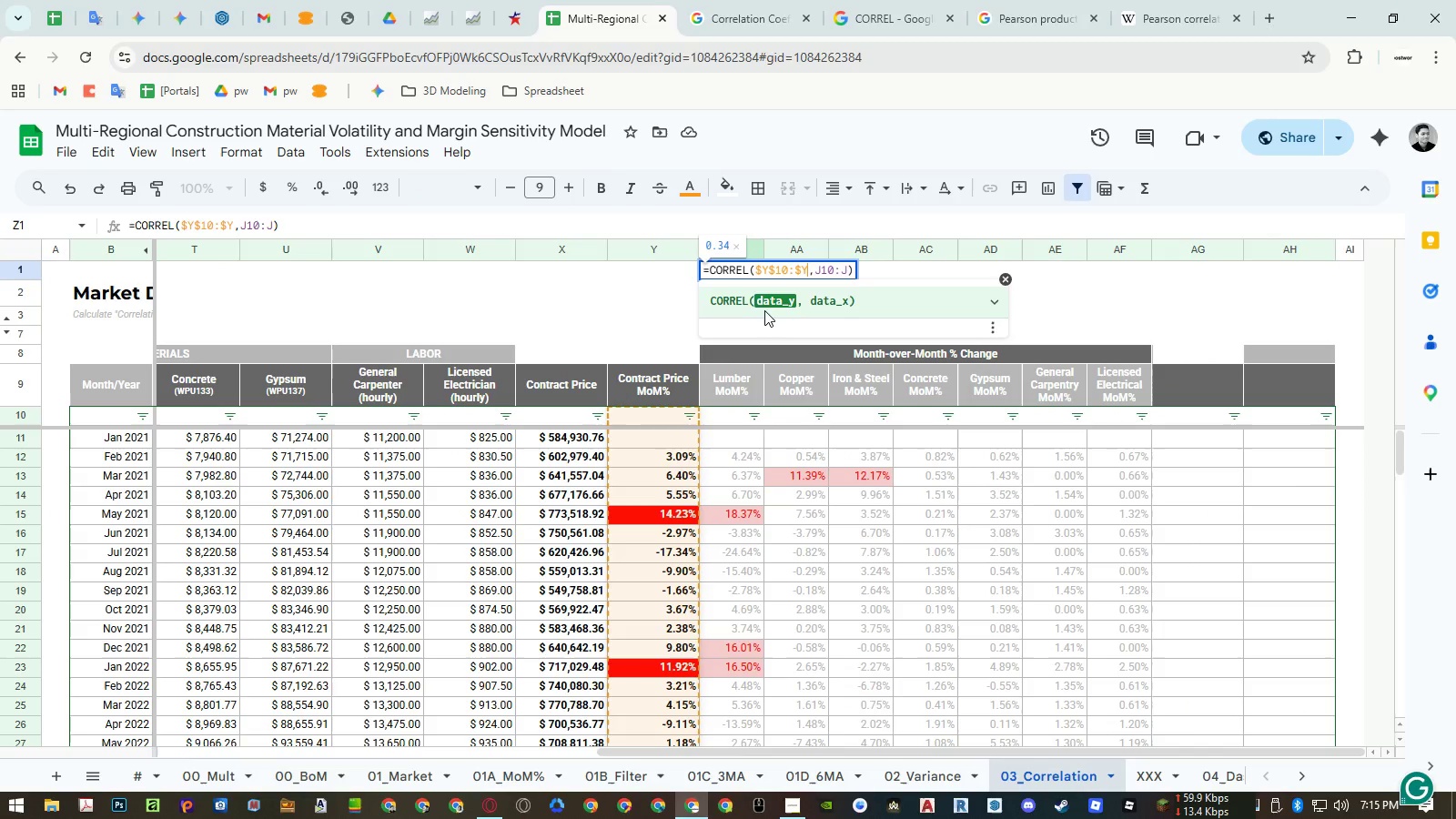 
key(Enter)
 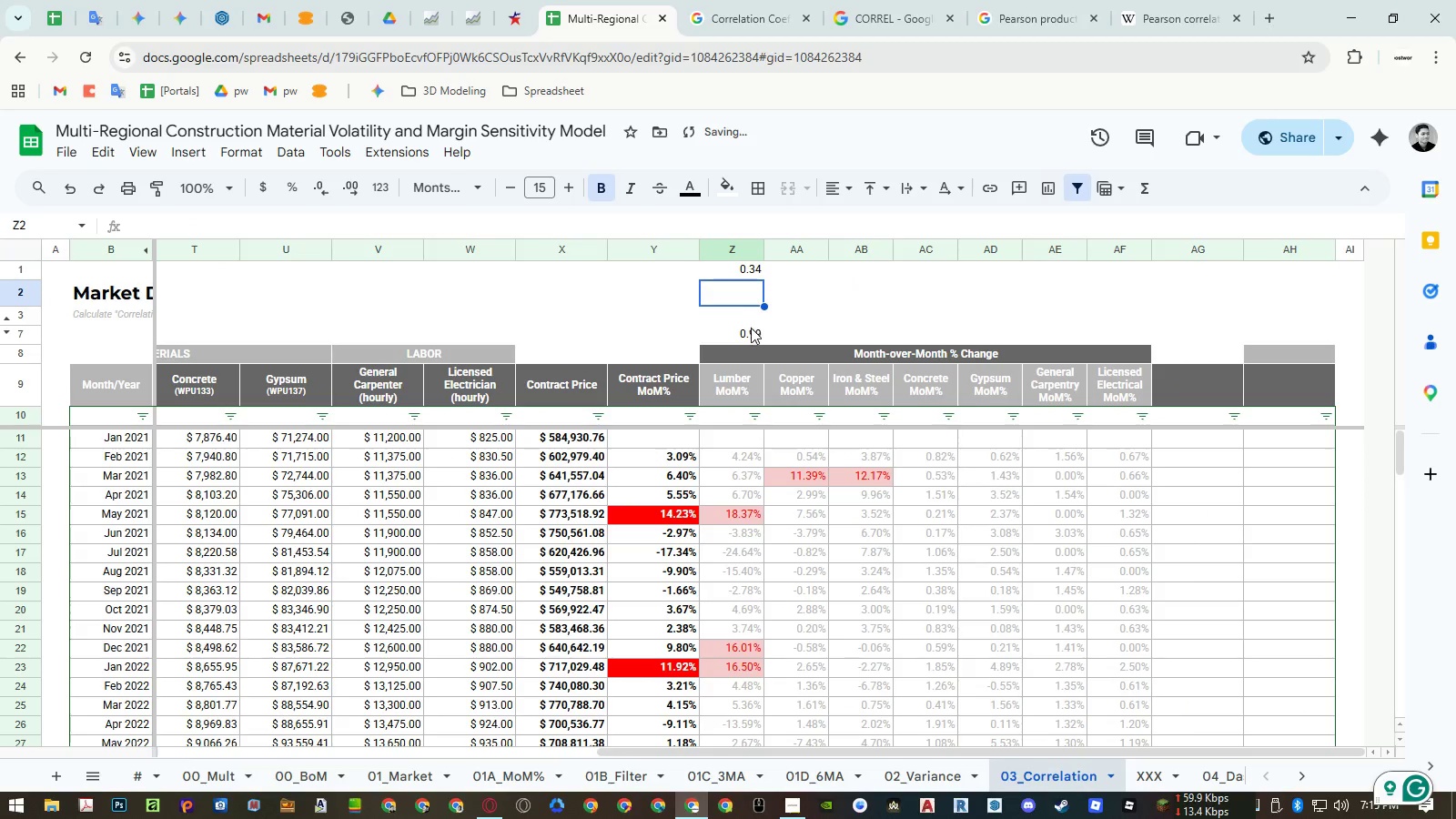 
double_click([751, 329])
 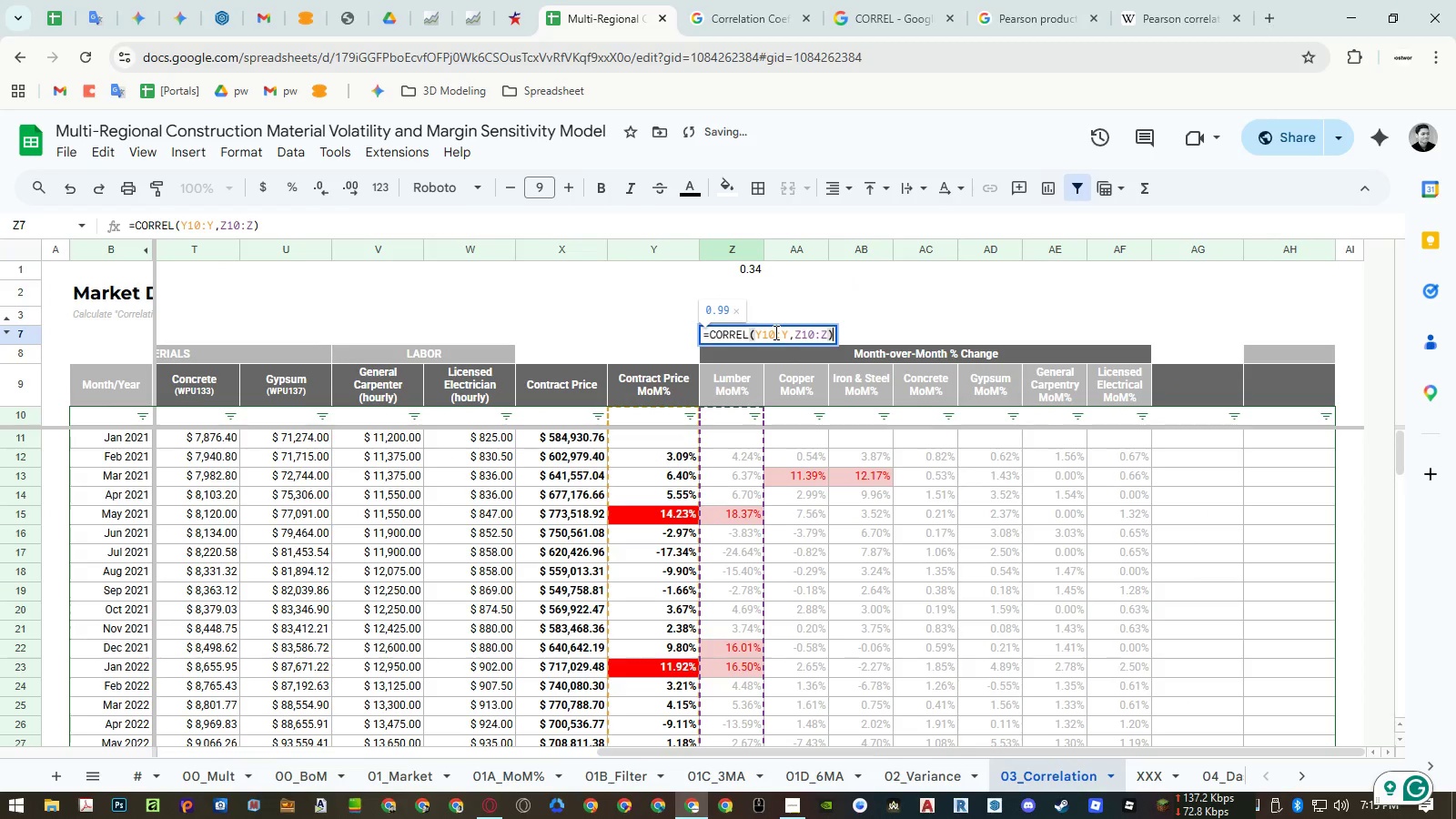 
key(F4)
 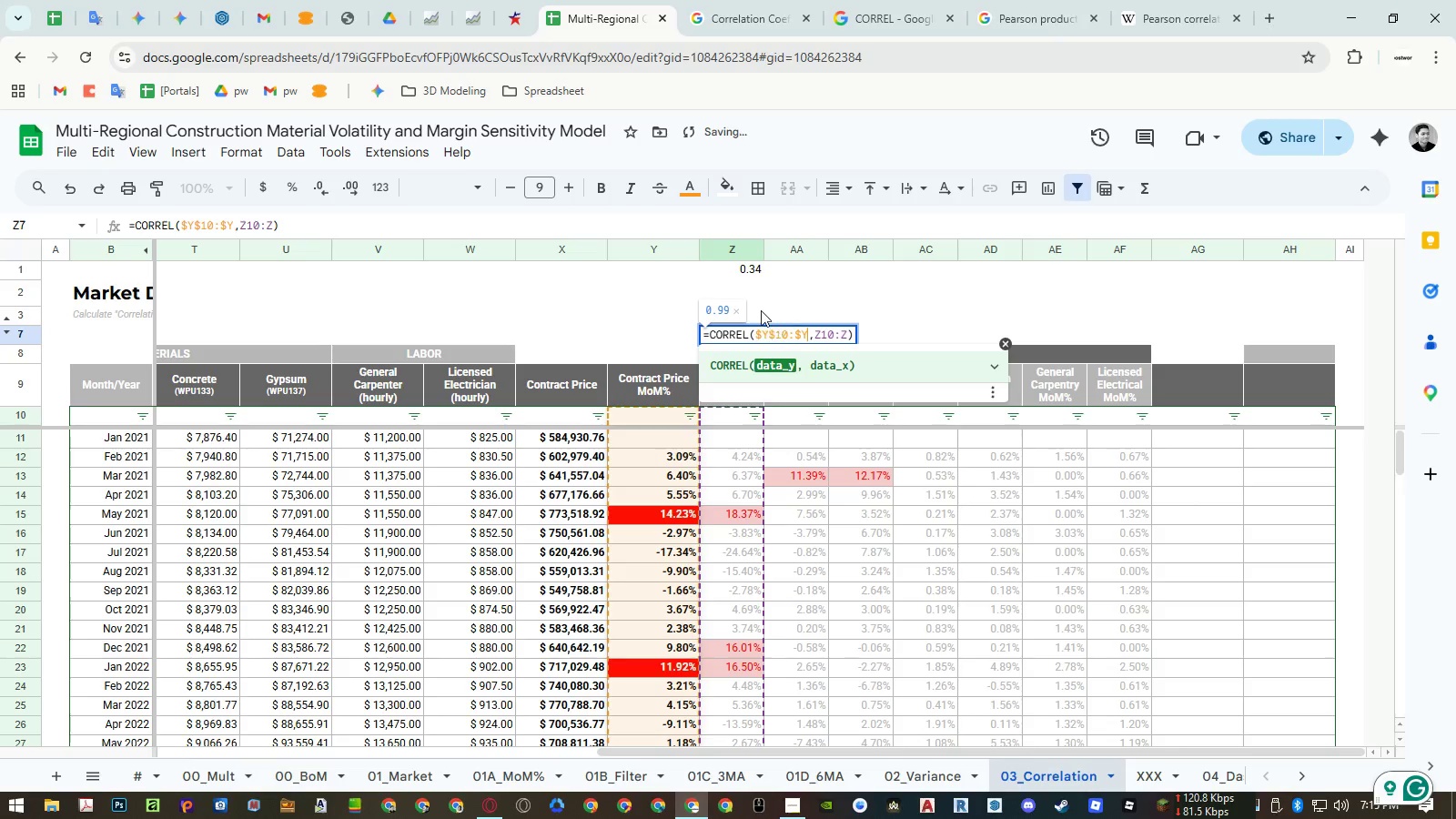 
key(Enter)
 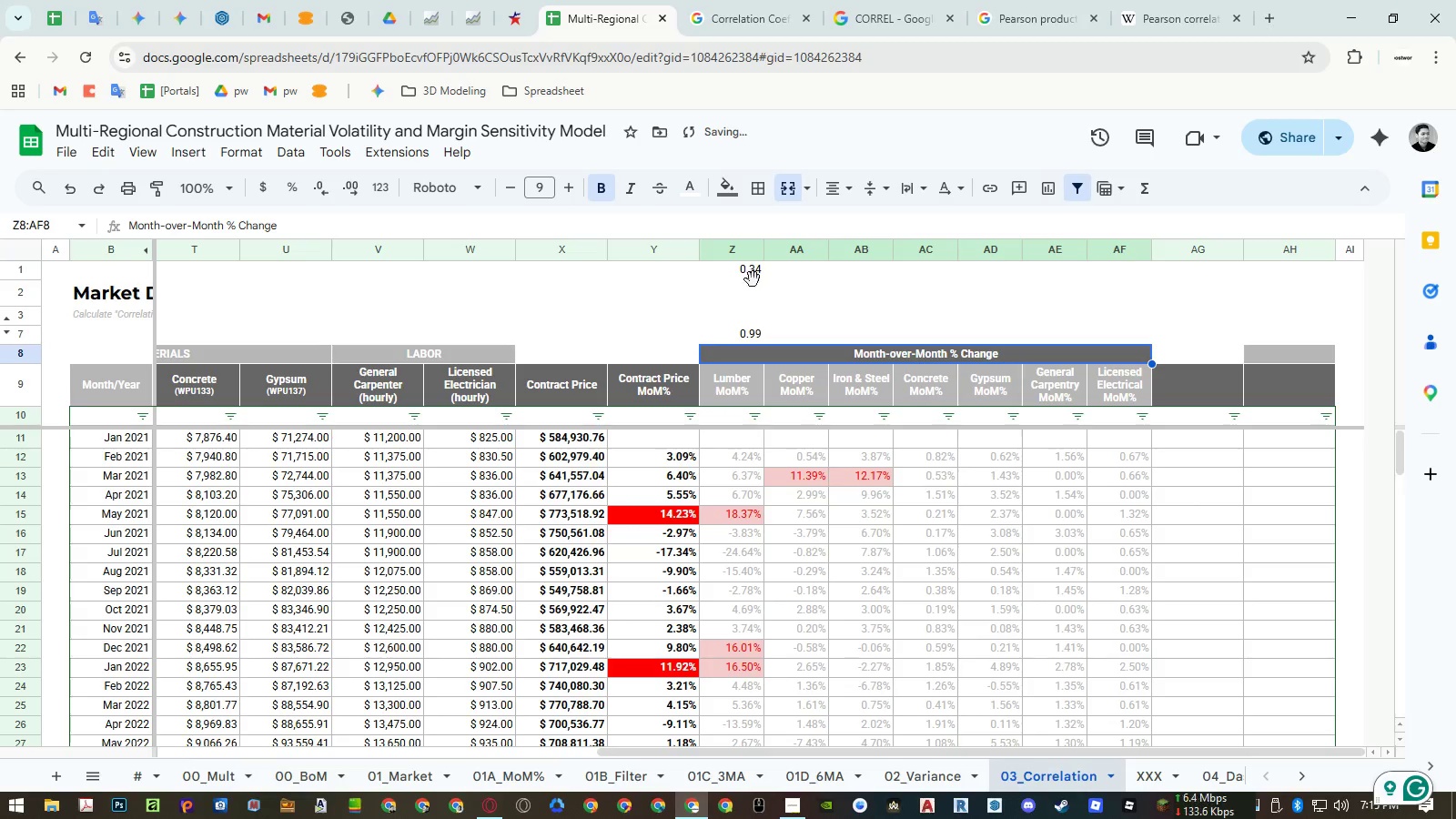 
left_click([749, 274])
 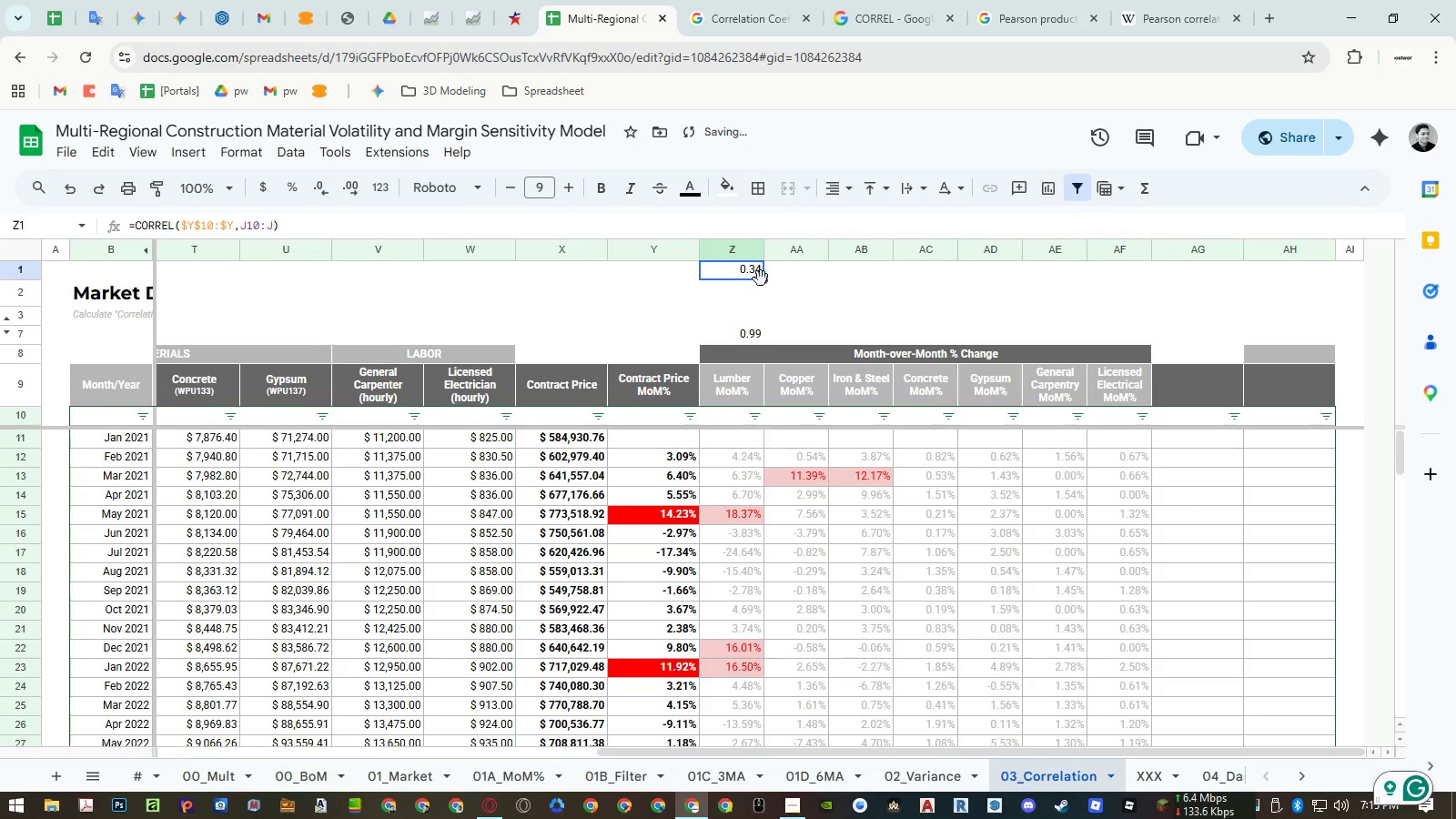 
left_click_drag(start_coordinate=[762, 278], to_coordinate=[1103, 279])
 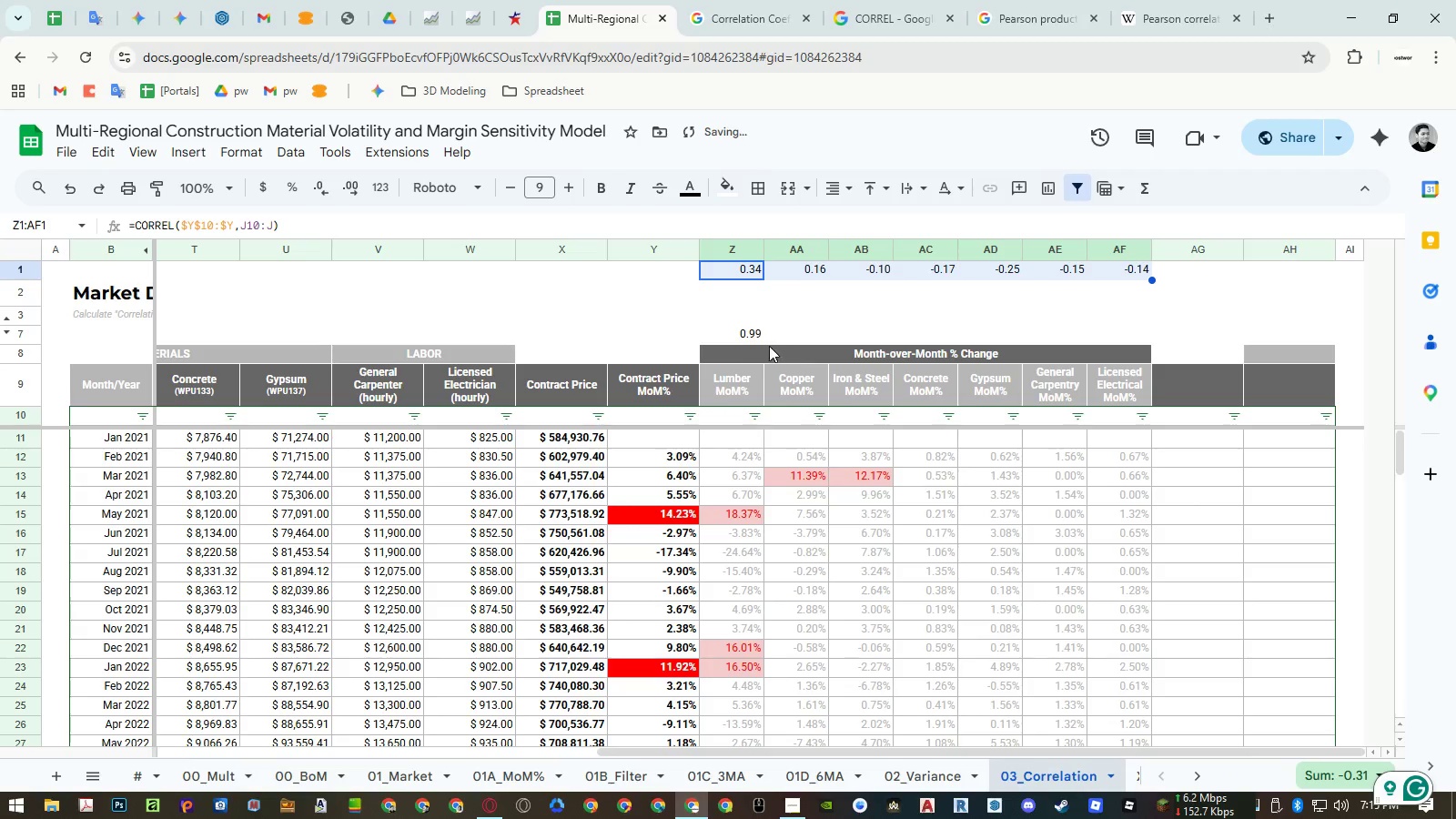 
left_click([743, 336])
 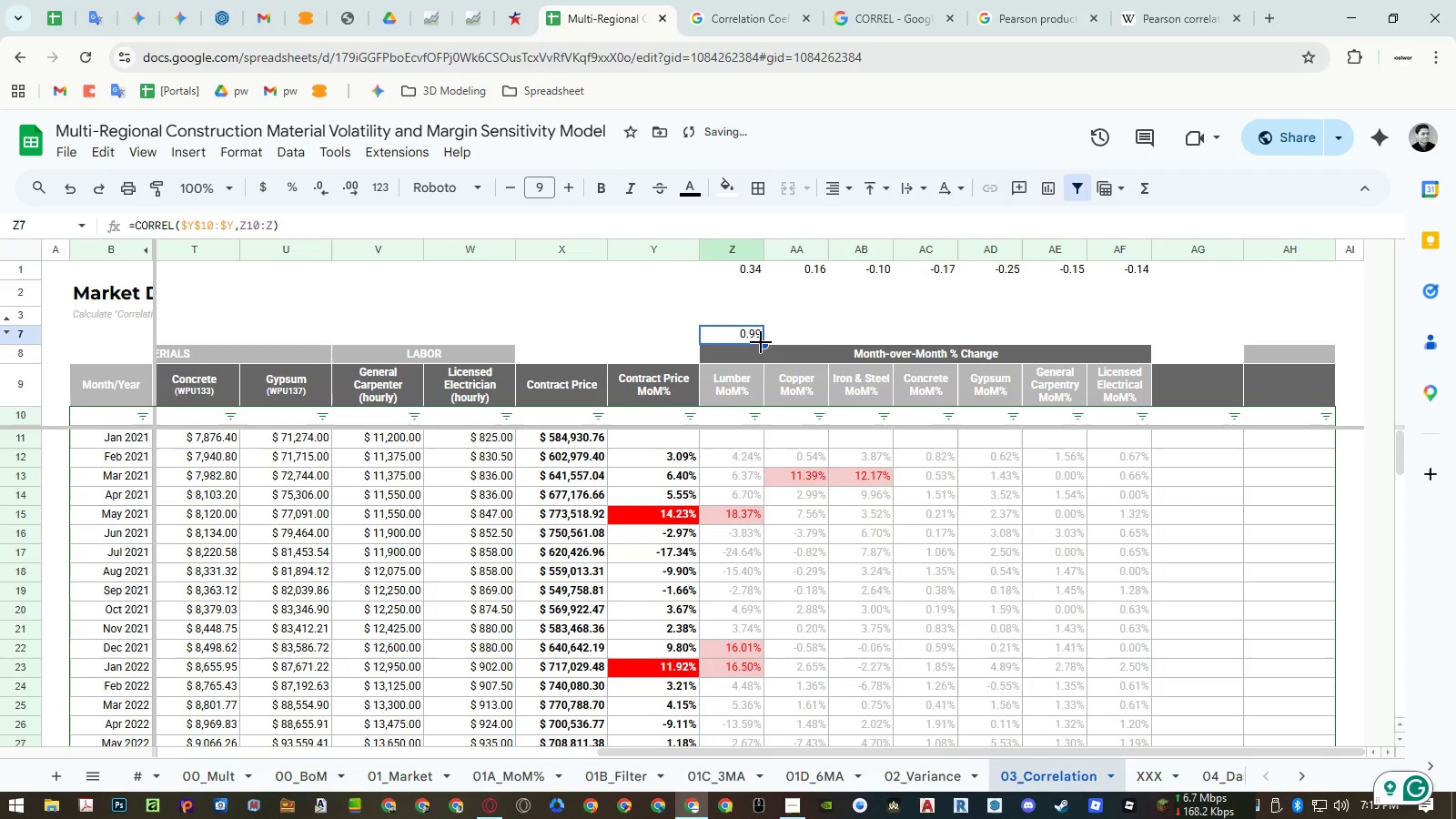 
left_click_drag(start_coordinate=[761, 342], to_coordinate=[1103, 328])
 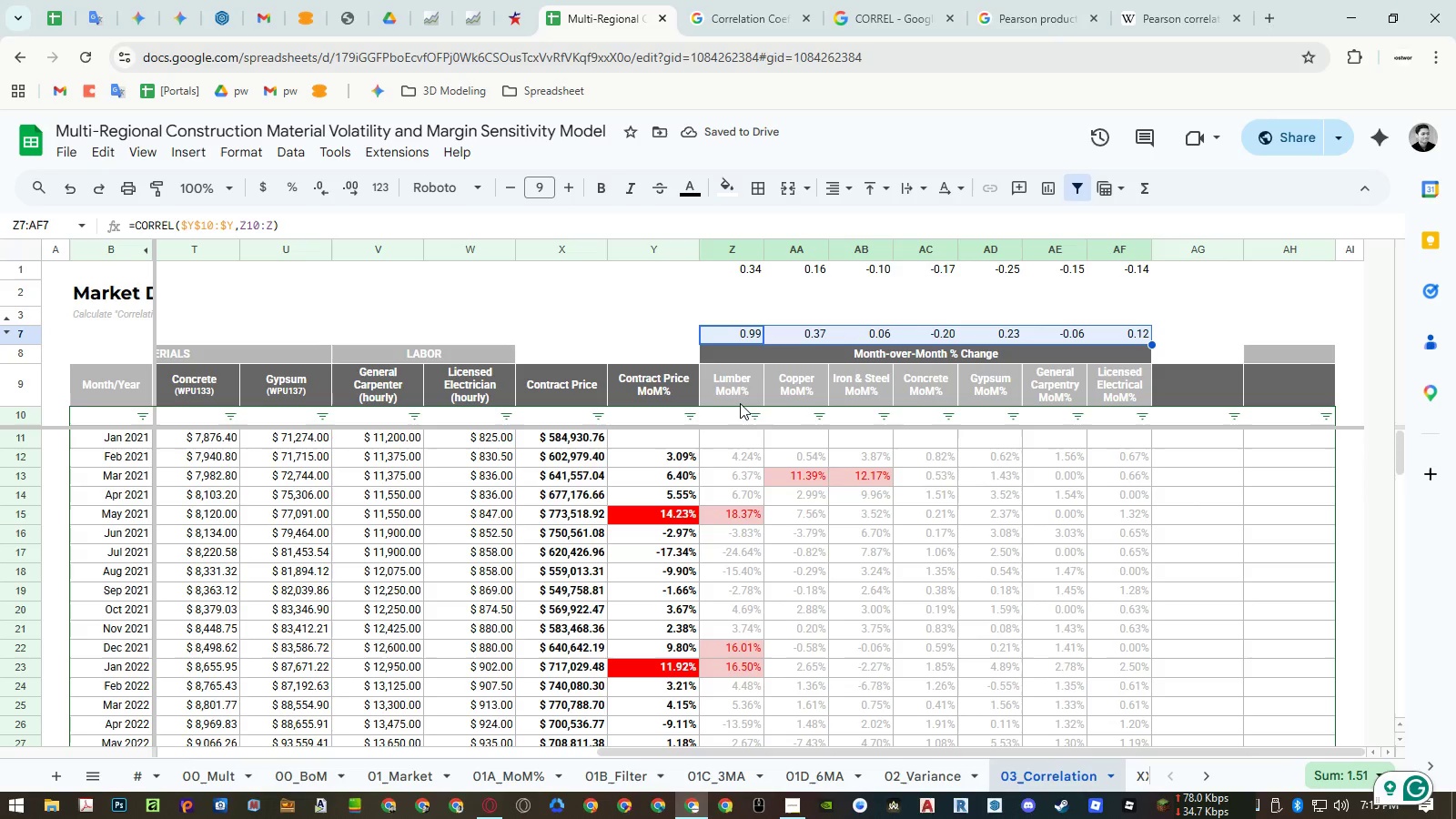 
wait(6.61)
 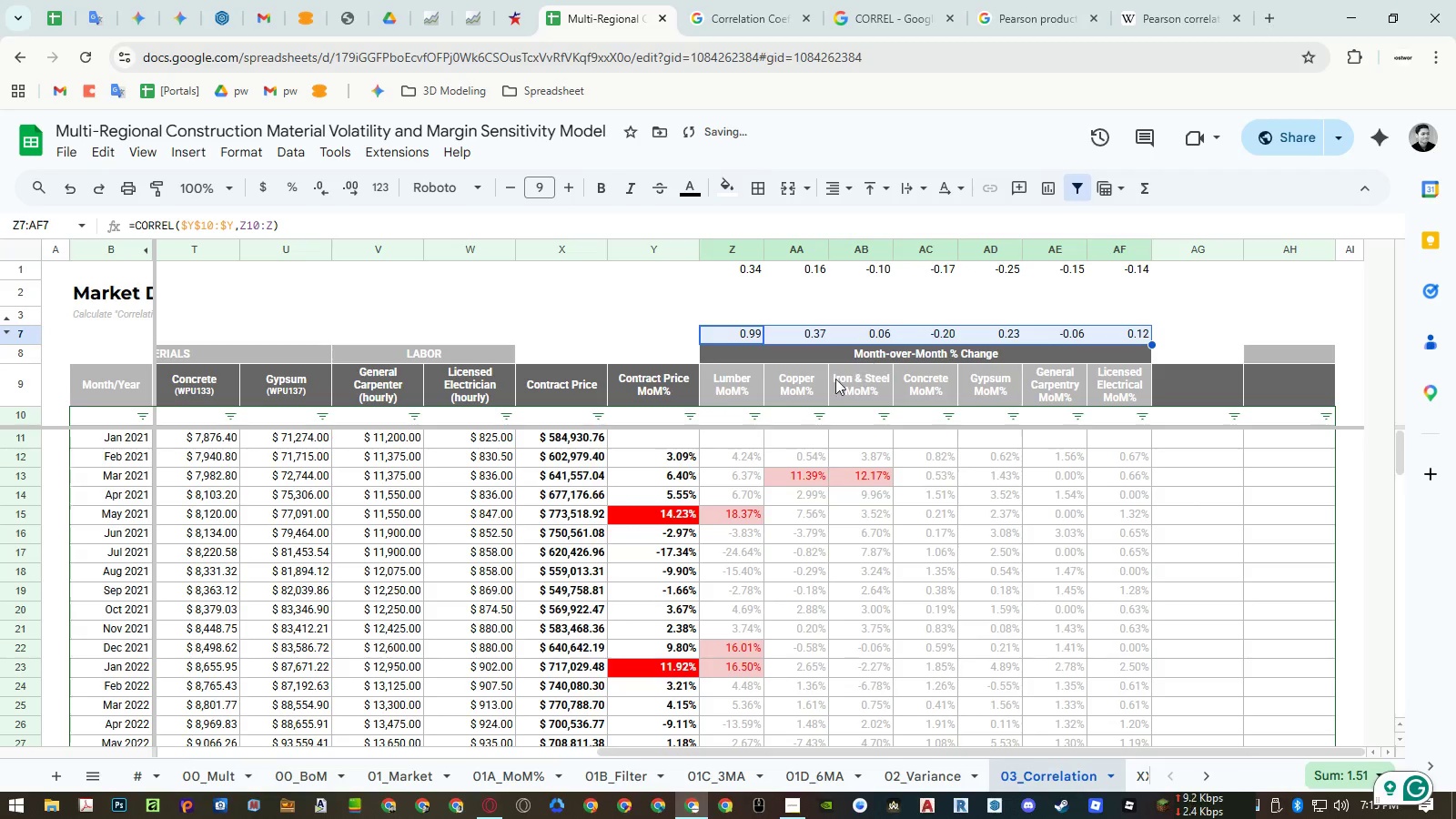 
double_click([735, 339])
 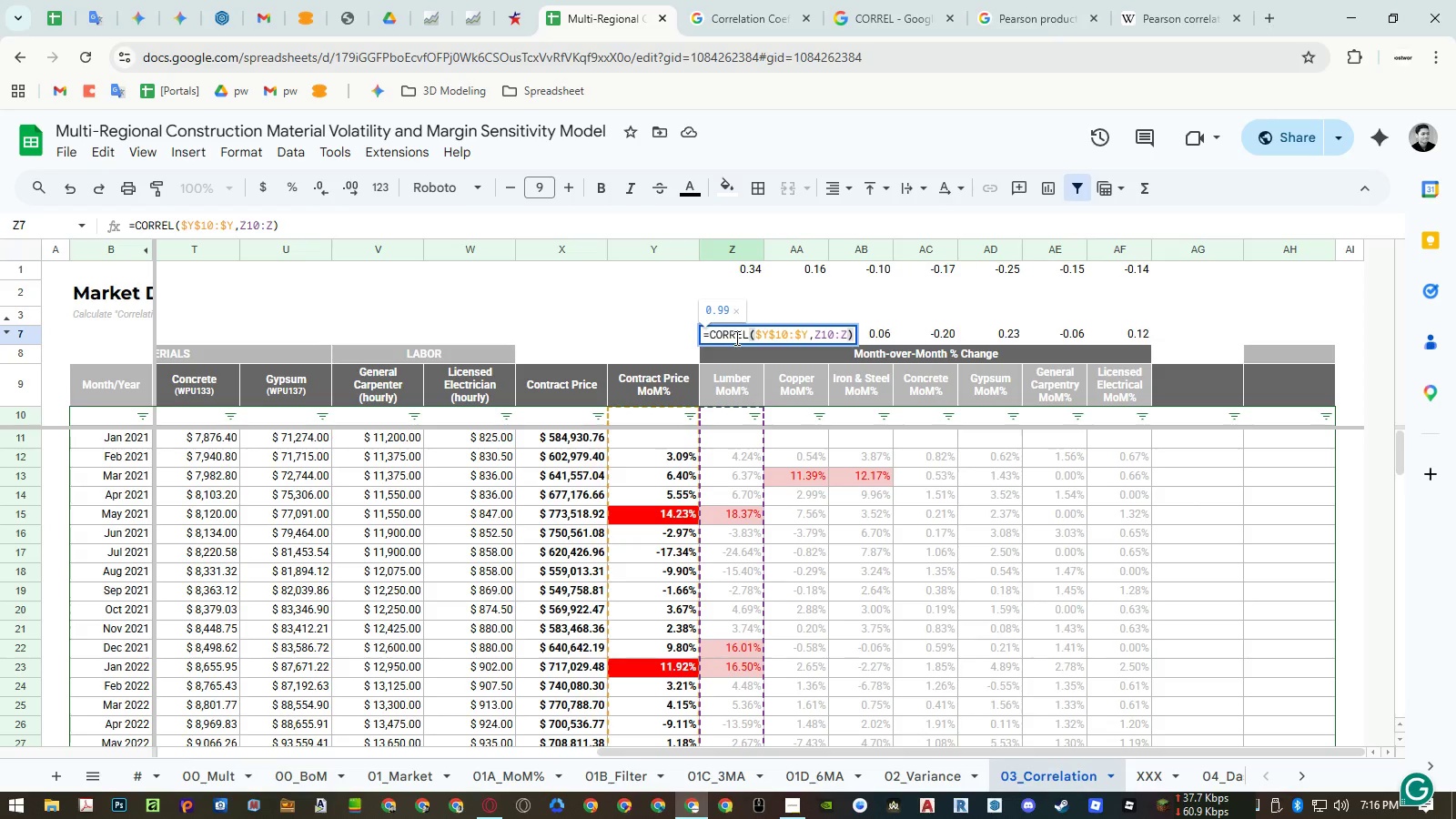 
wait(6.91)
 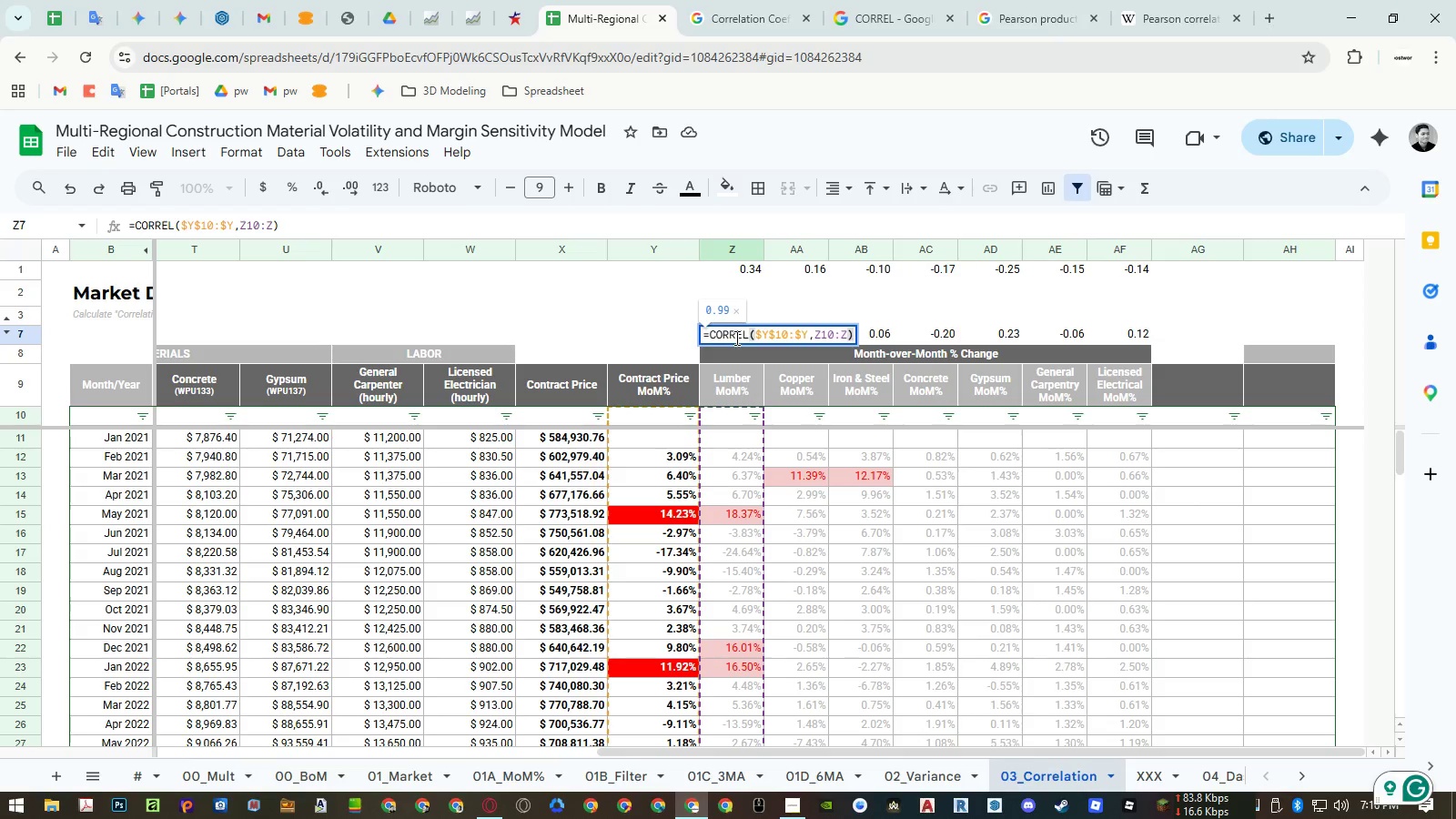 
key(Escape)
 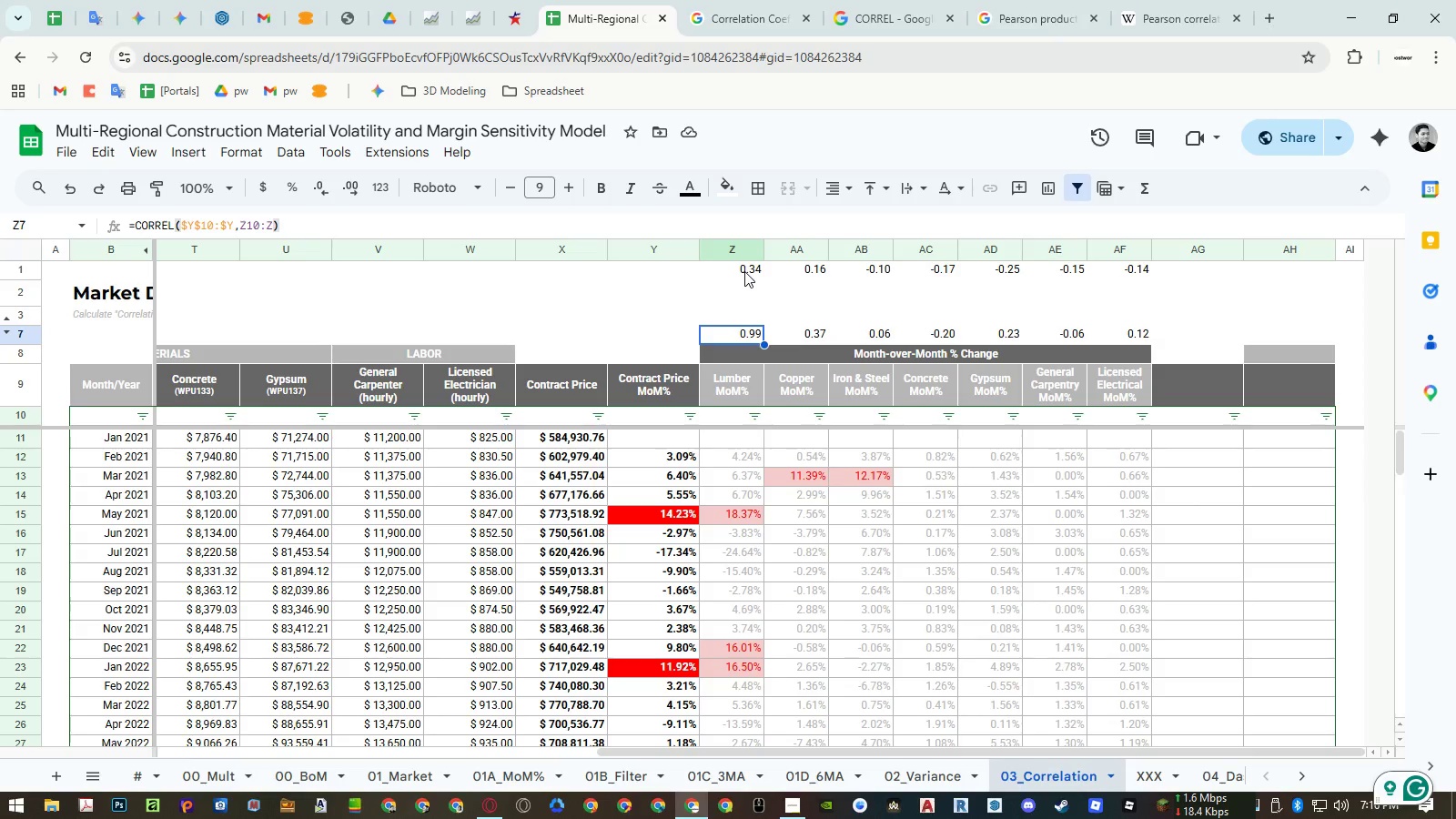 
double_click([753, 338])
 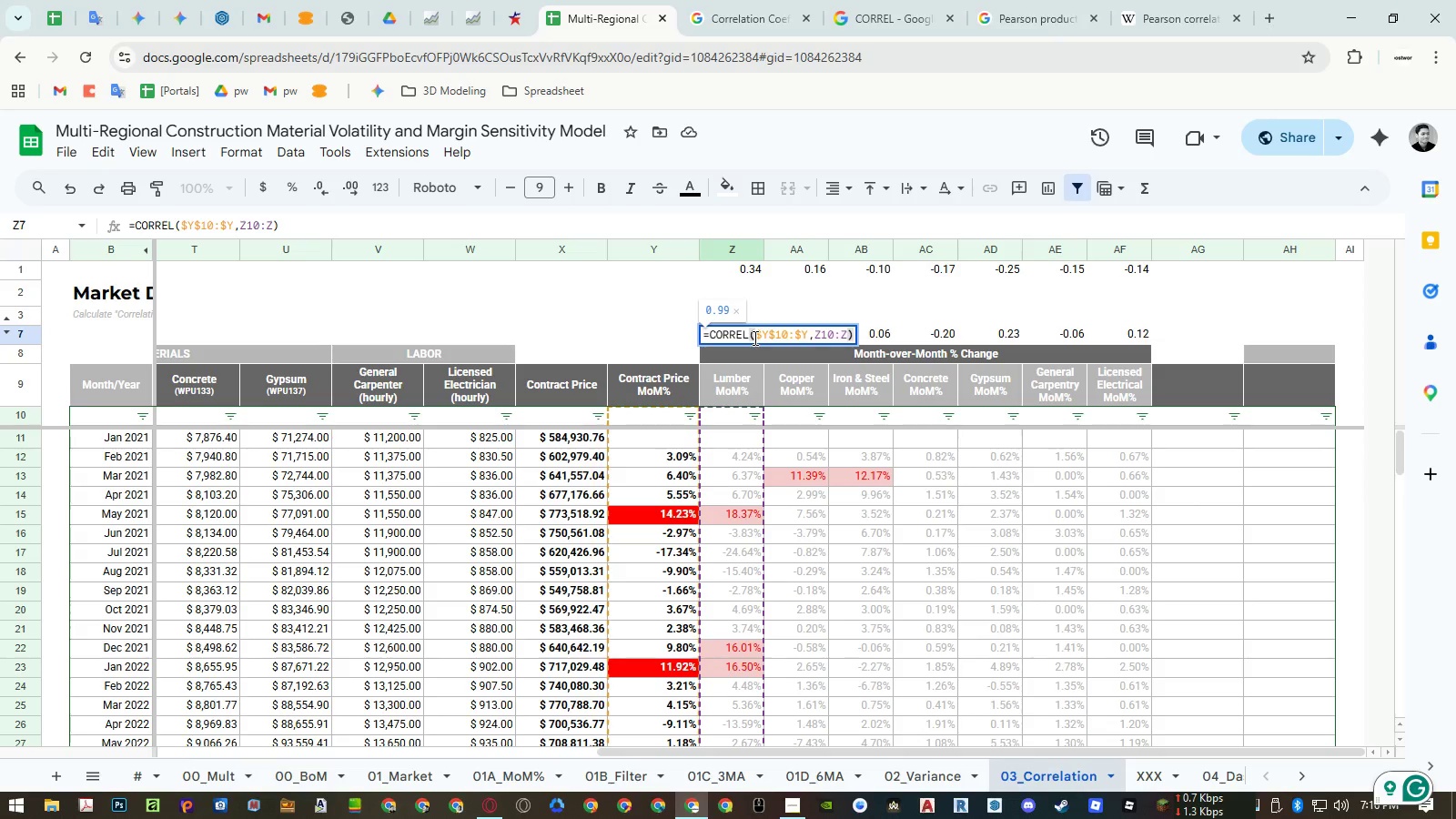 
key(Escape)
 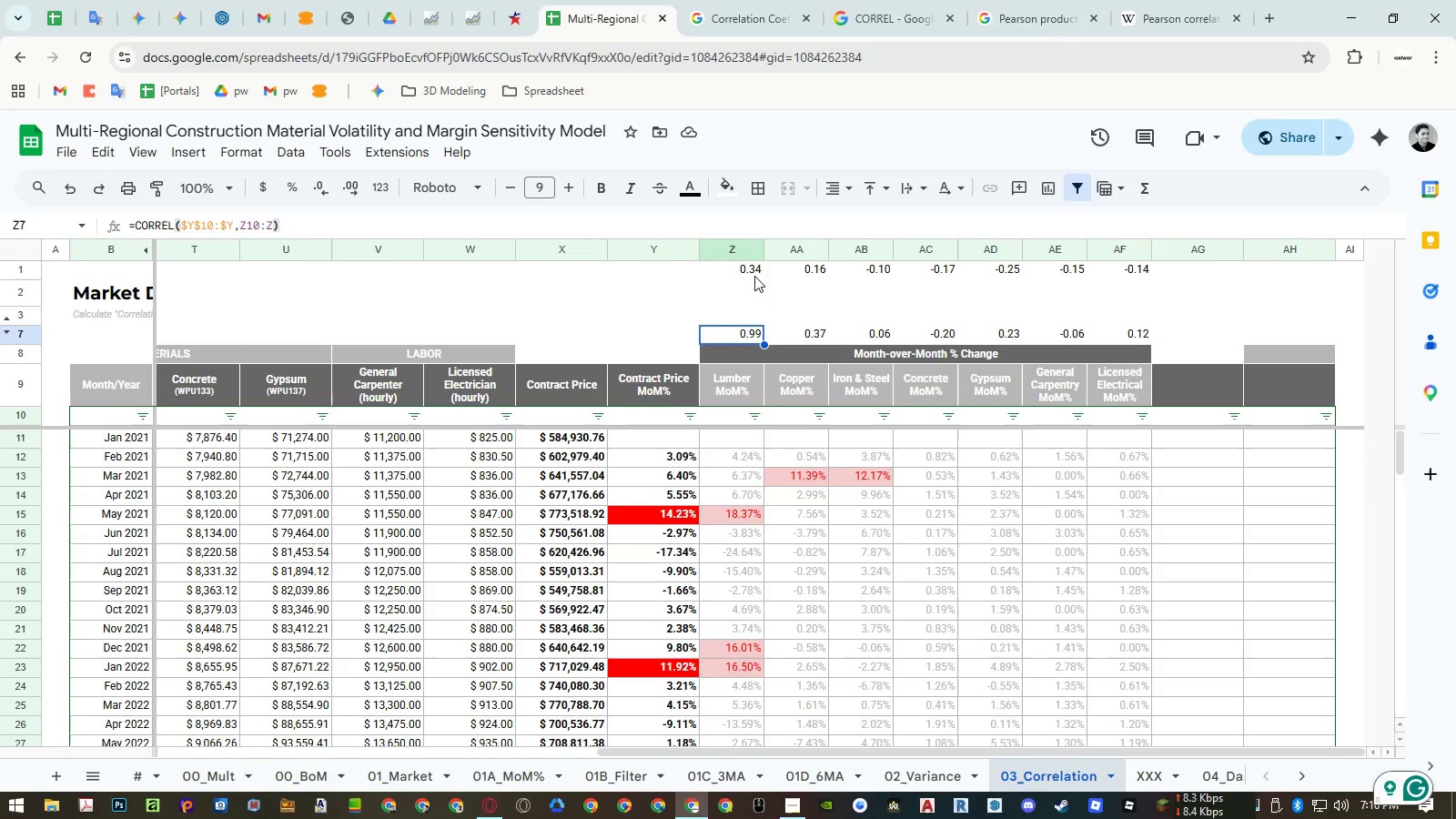 
double_click([754, 276])
 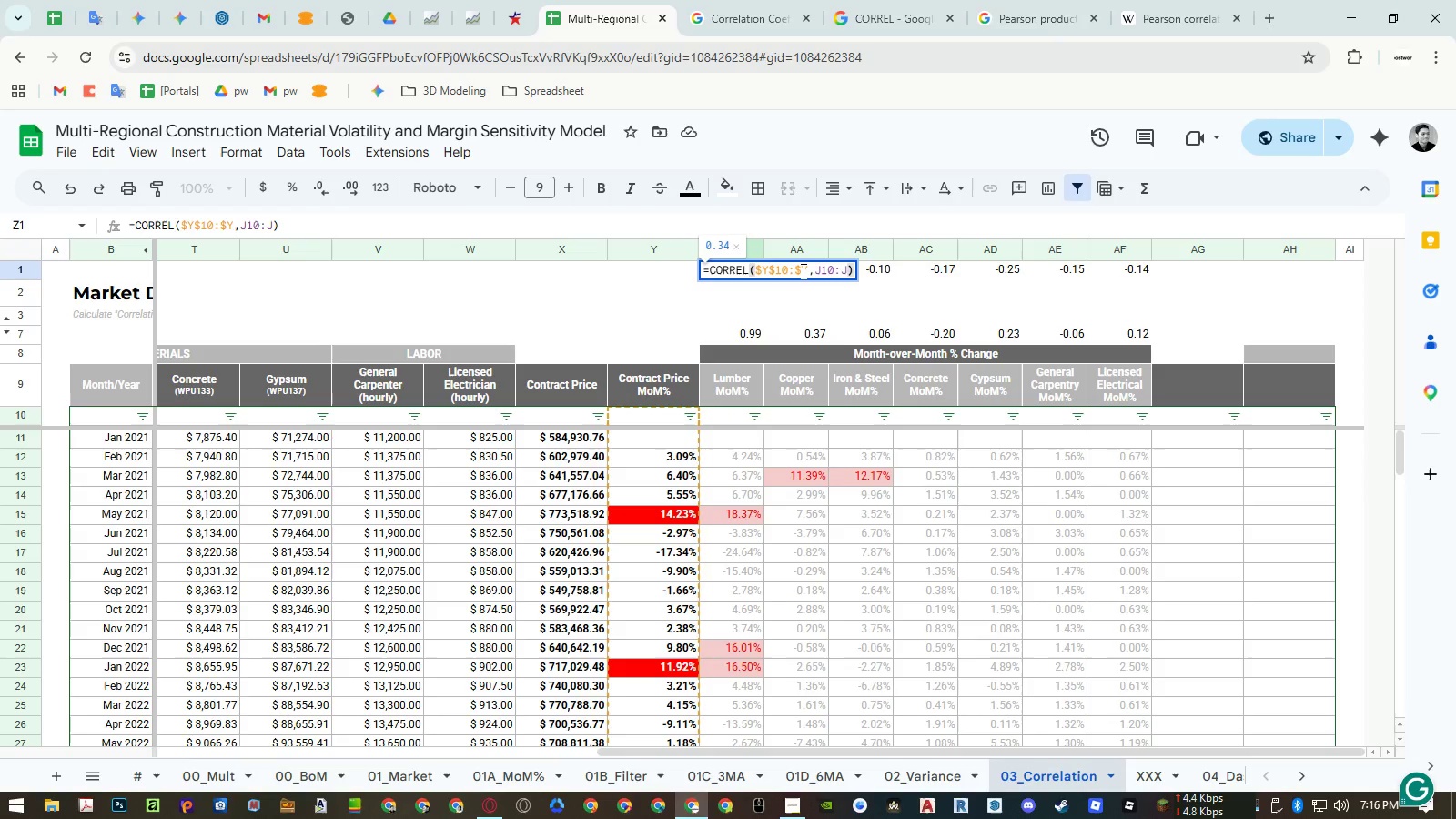 
key(Escape)
 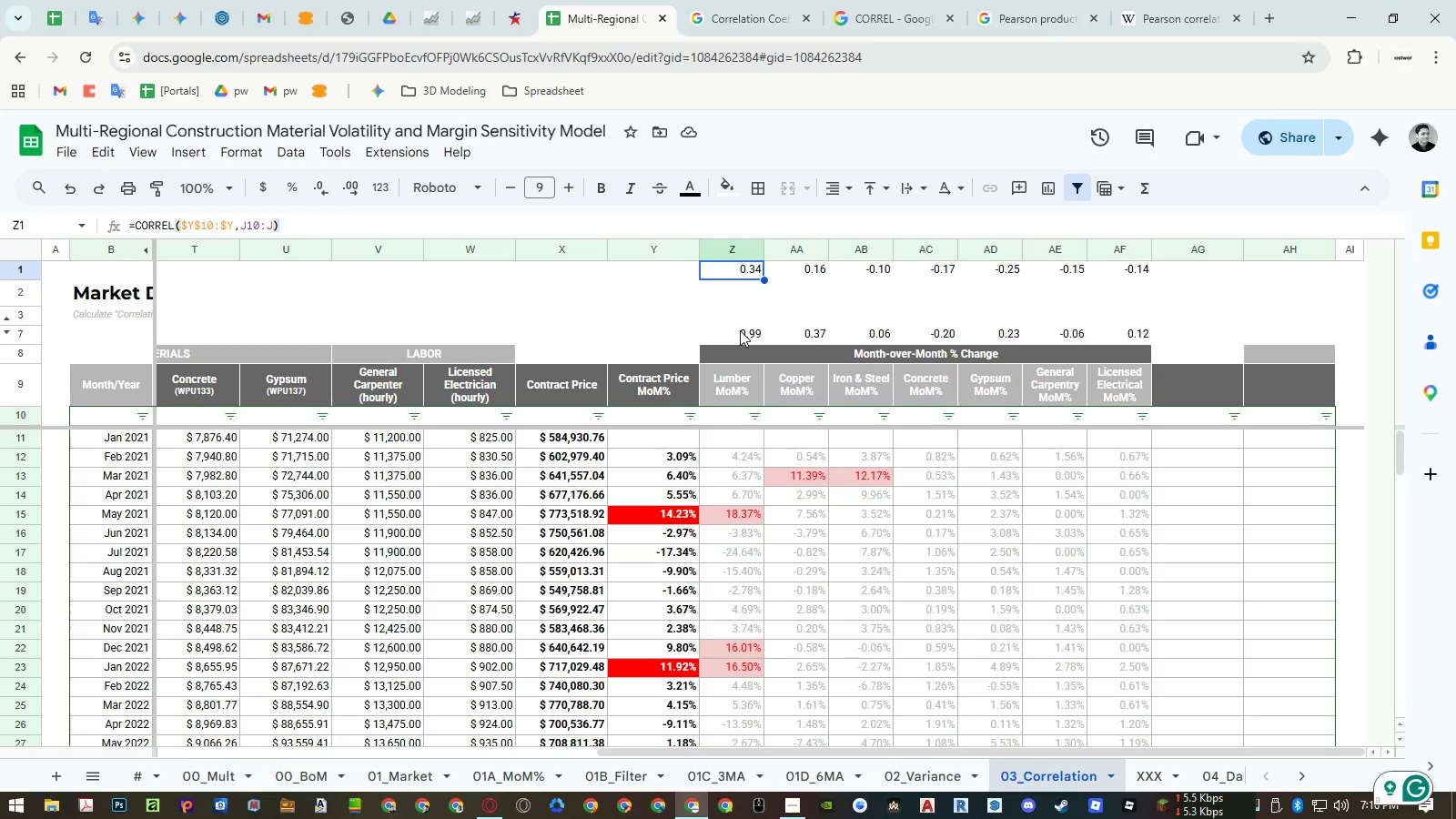 
double_click([740, 330])
 